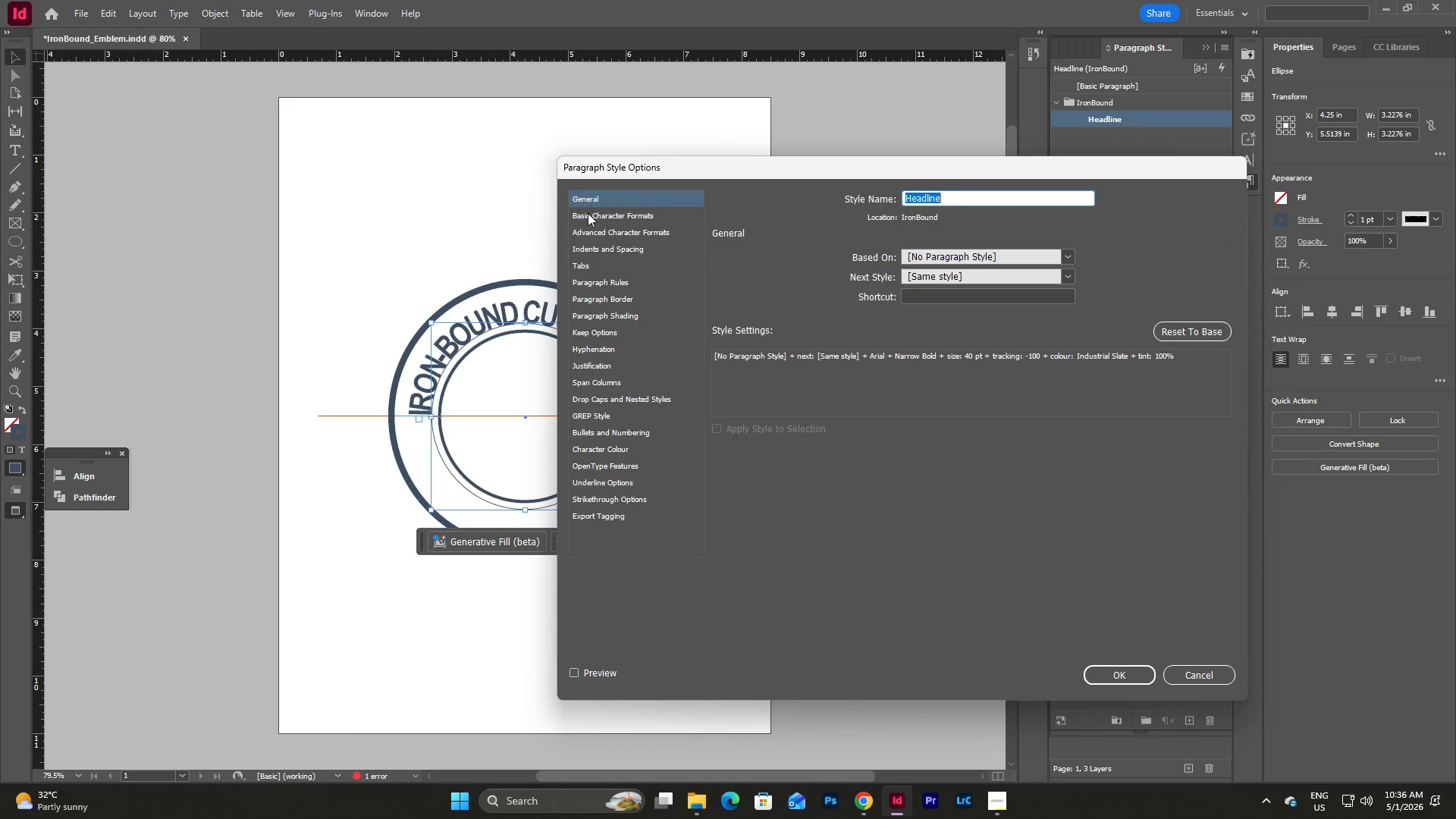 
left_click([592, 223])
 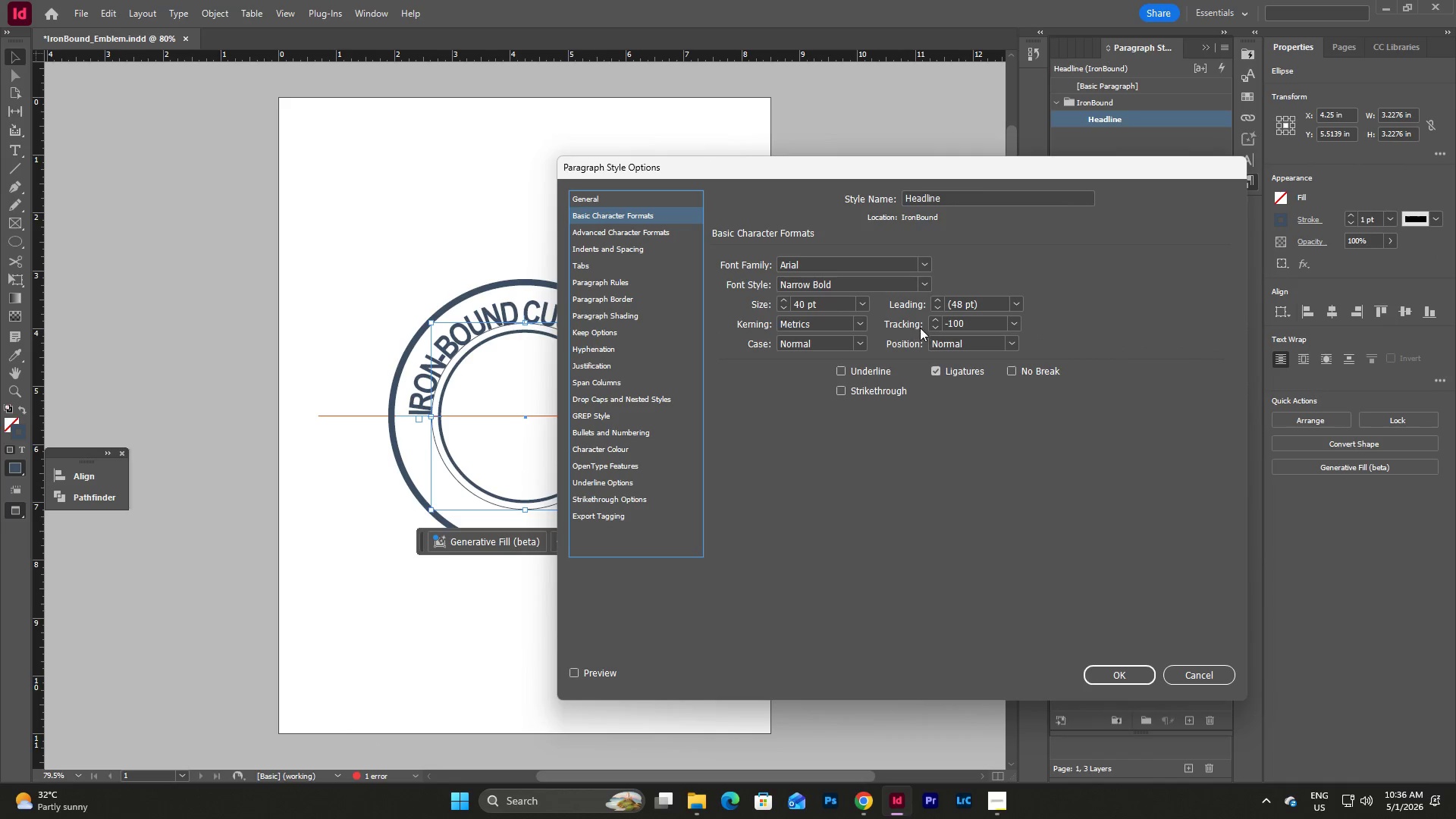 
left_click([936, 326])
 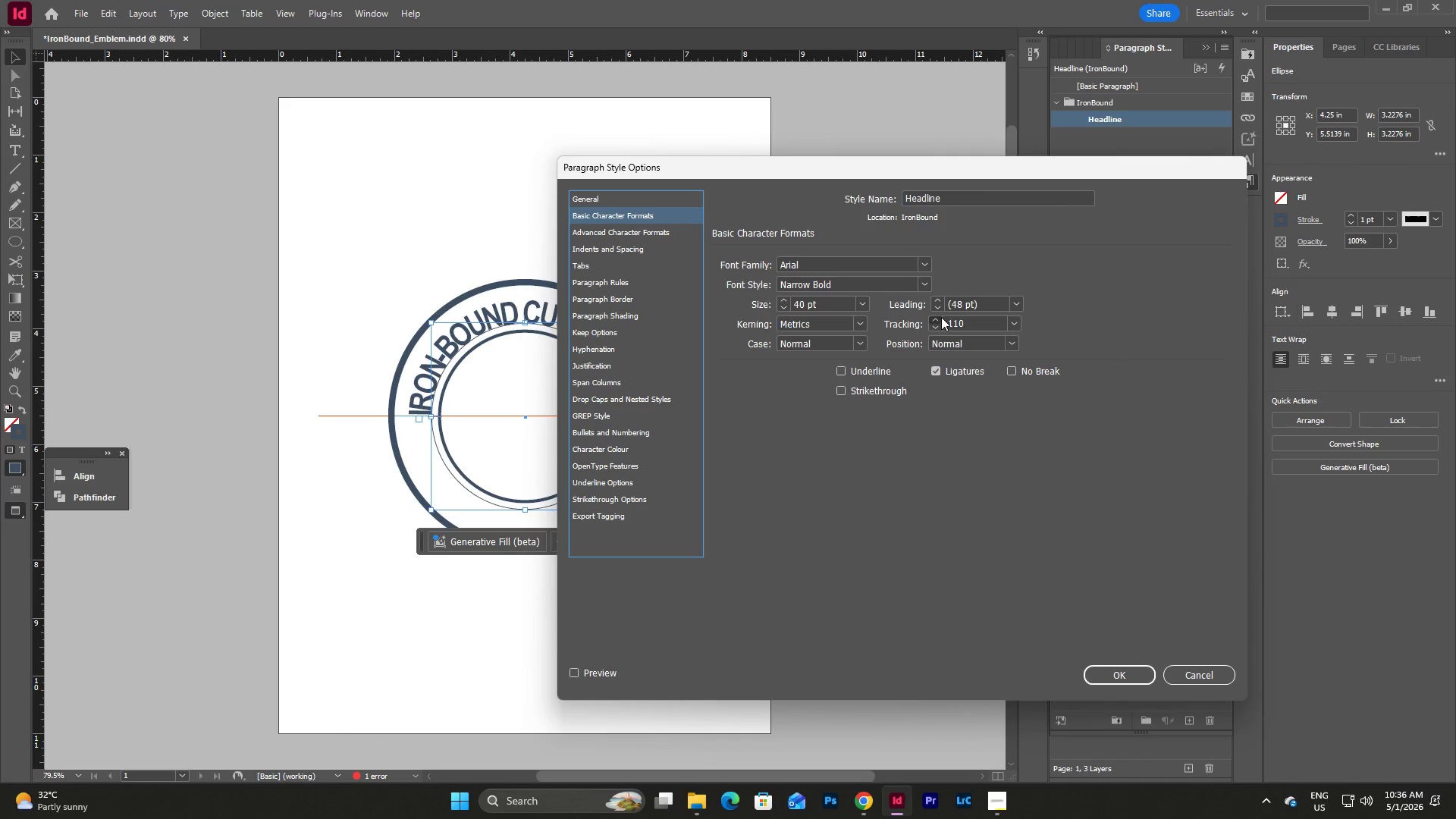 
double_click([937, 317])
 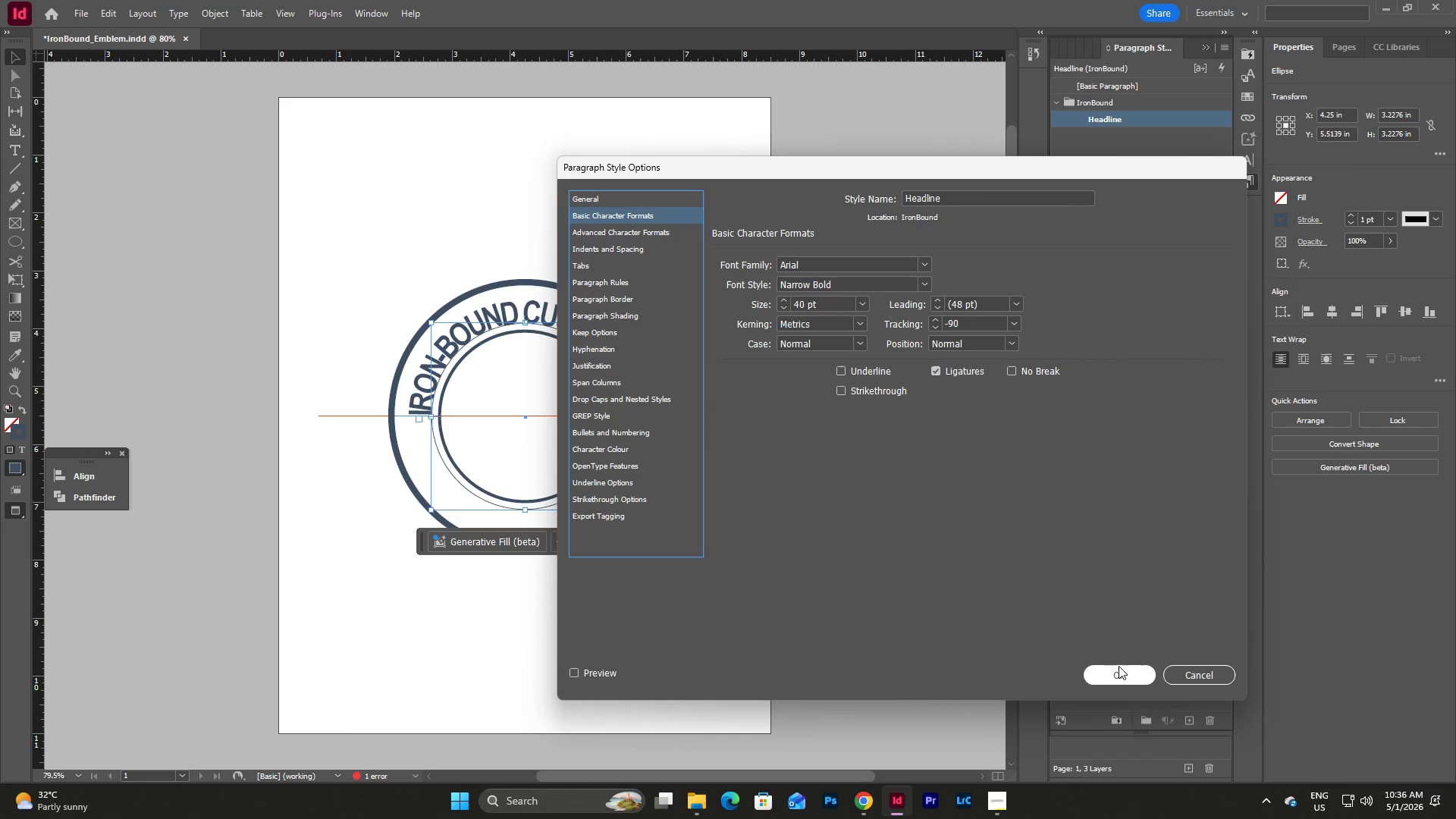 
left_click([1119, 673])
 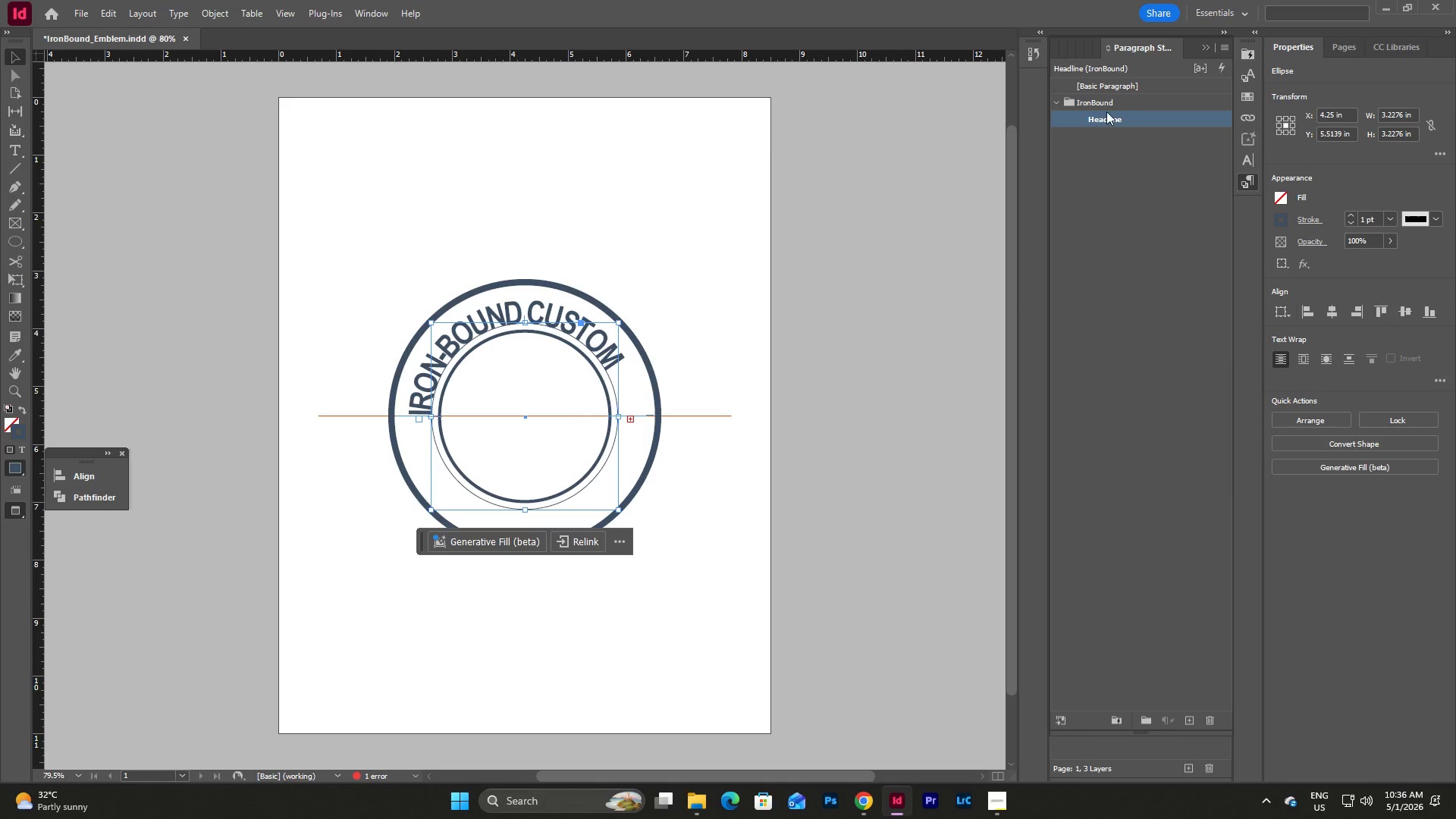 
double_click([1106, 111])
 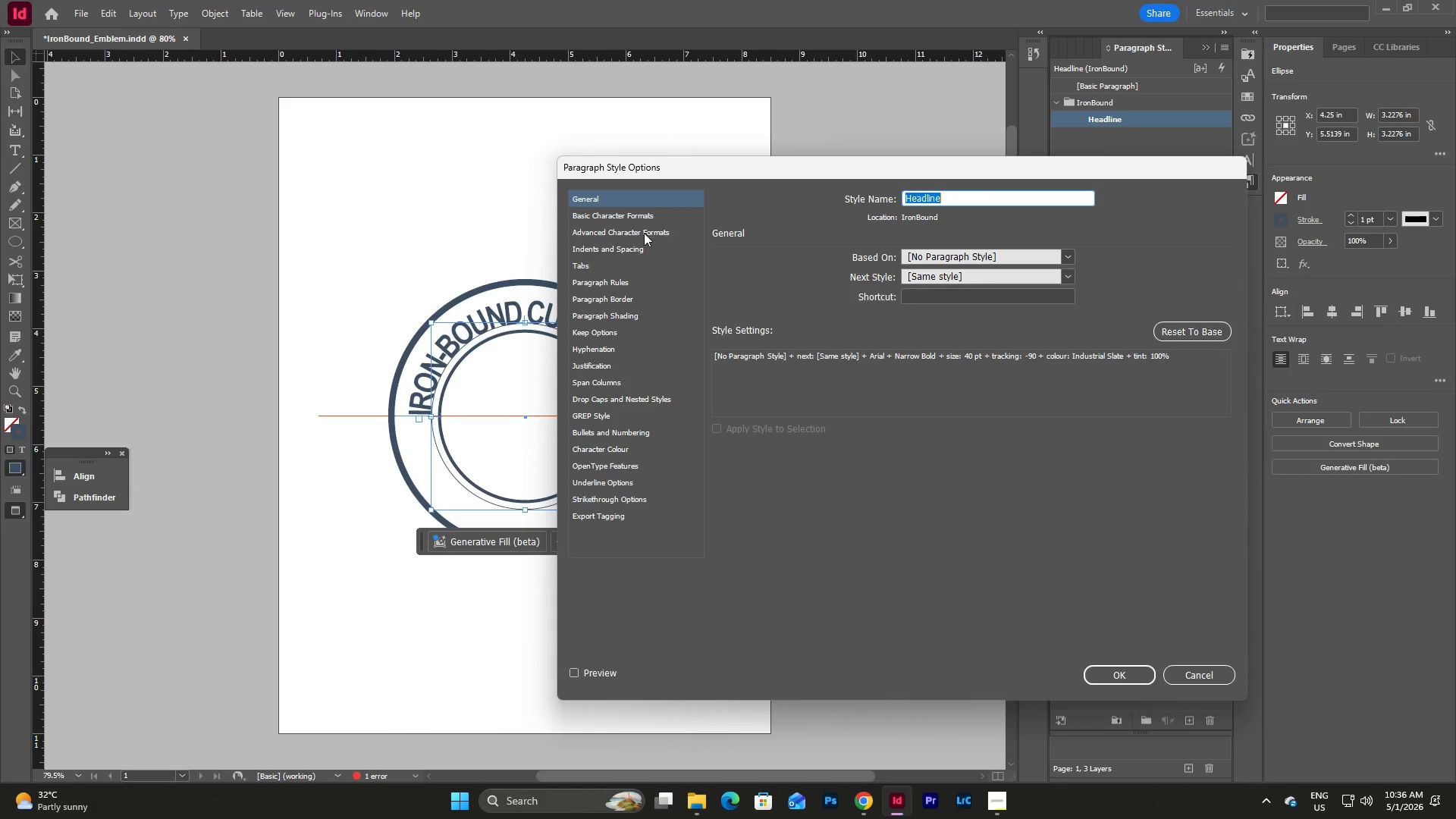 
left_click([636, 220])
 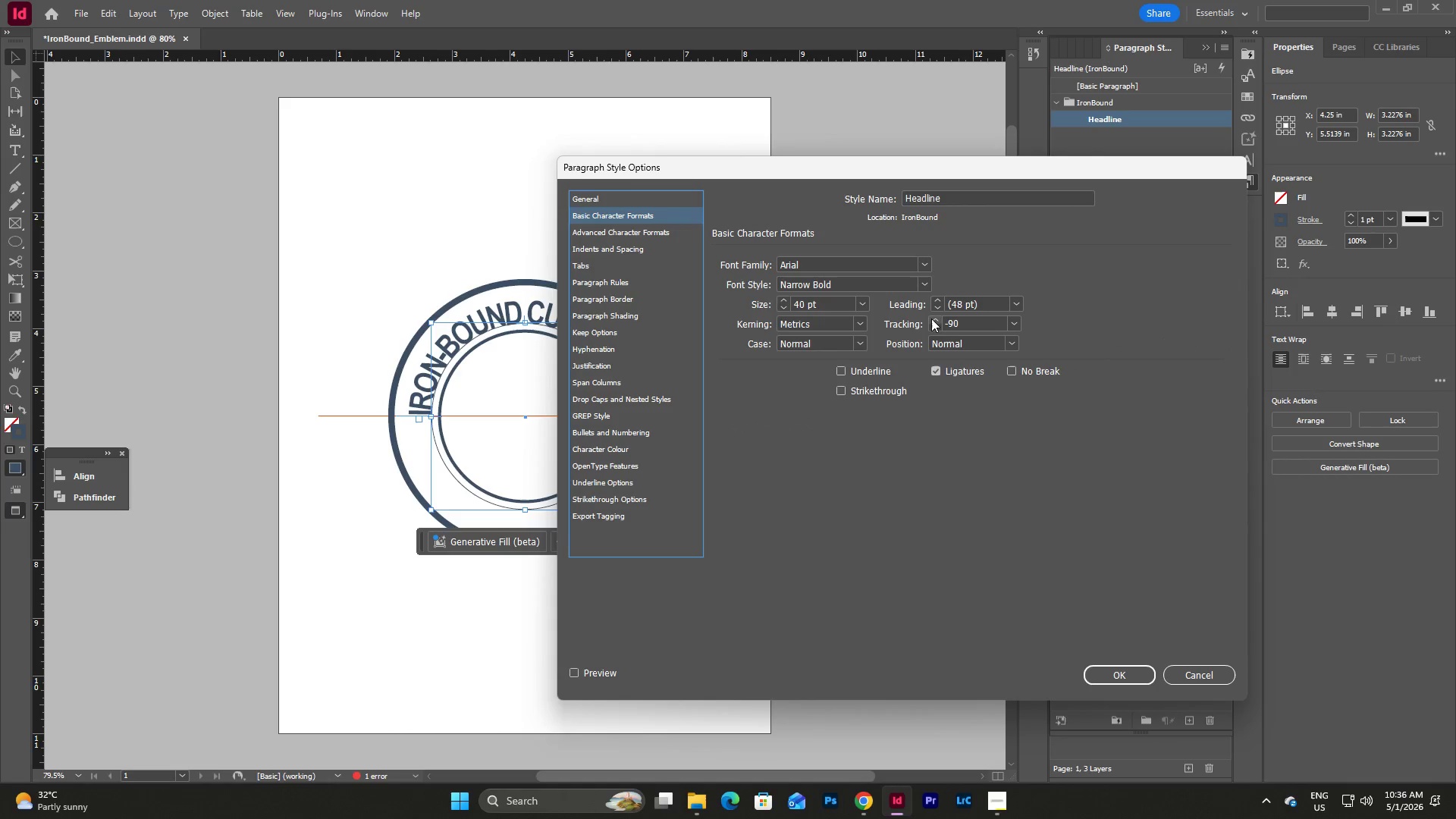 
double_click([930, 317])
 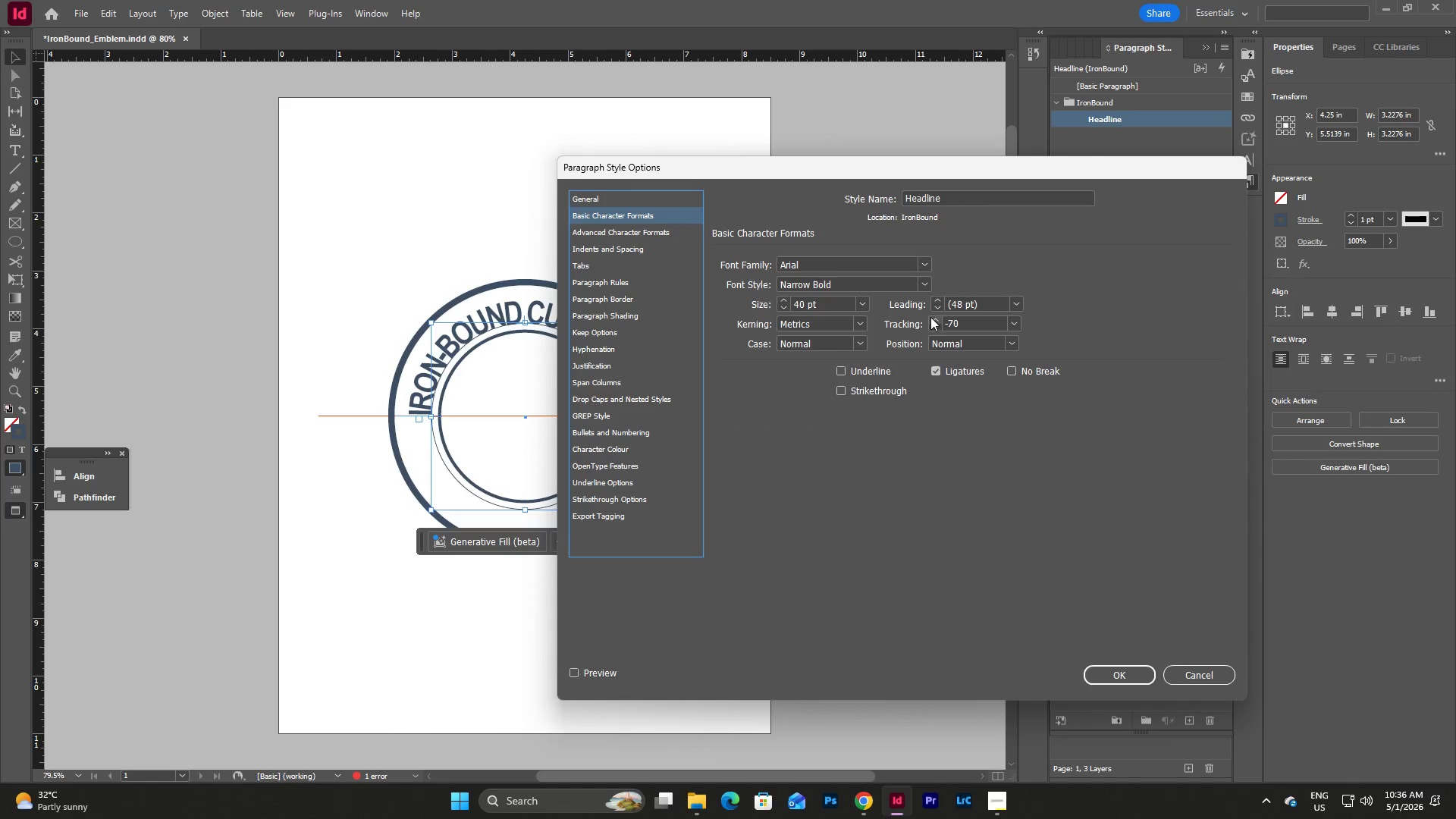 
triple_click([930, 317])
 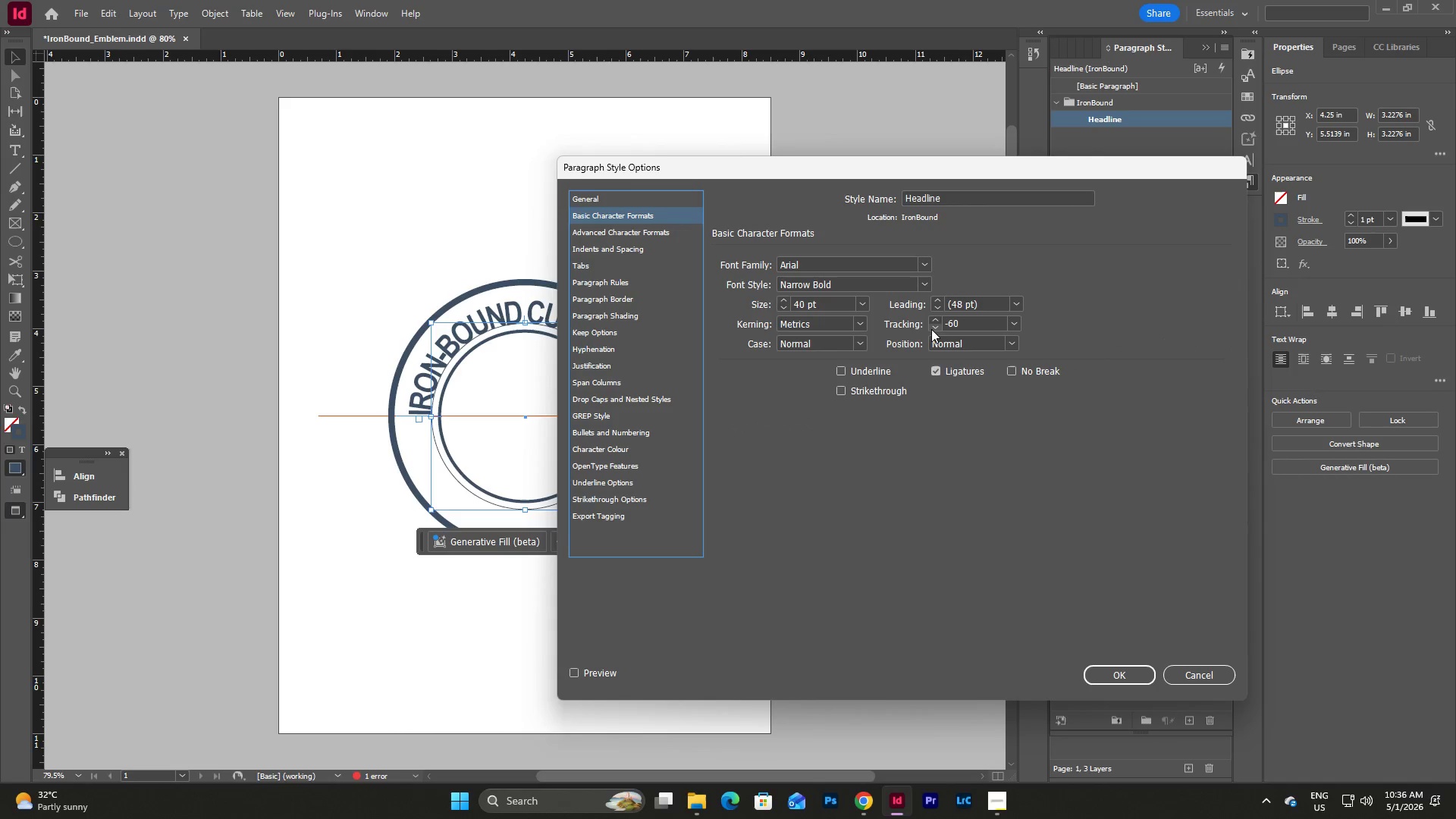 
triple_click([931, 329])
 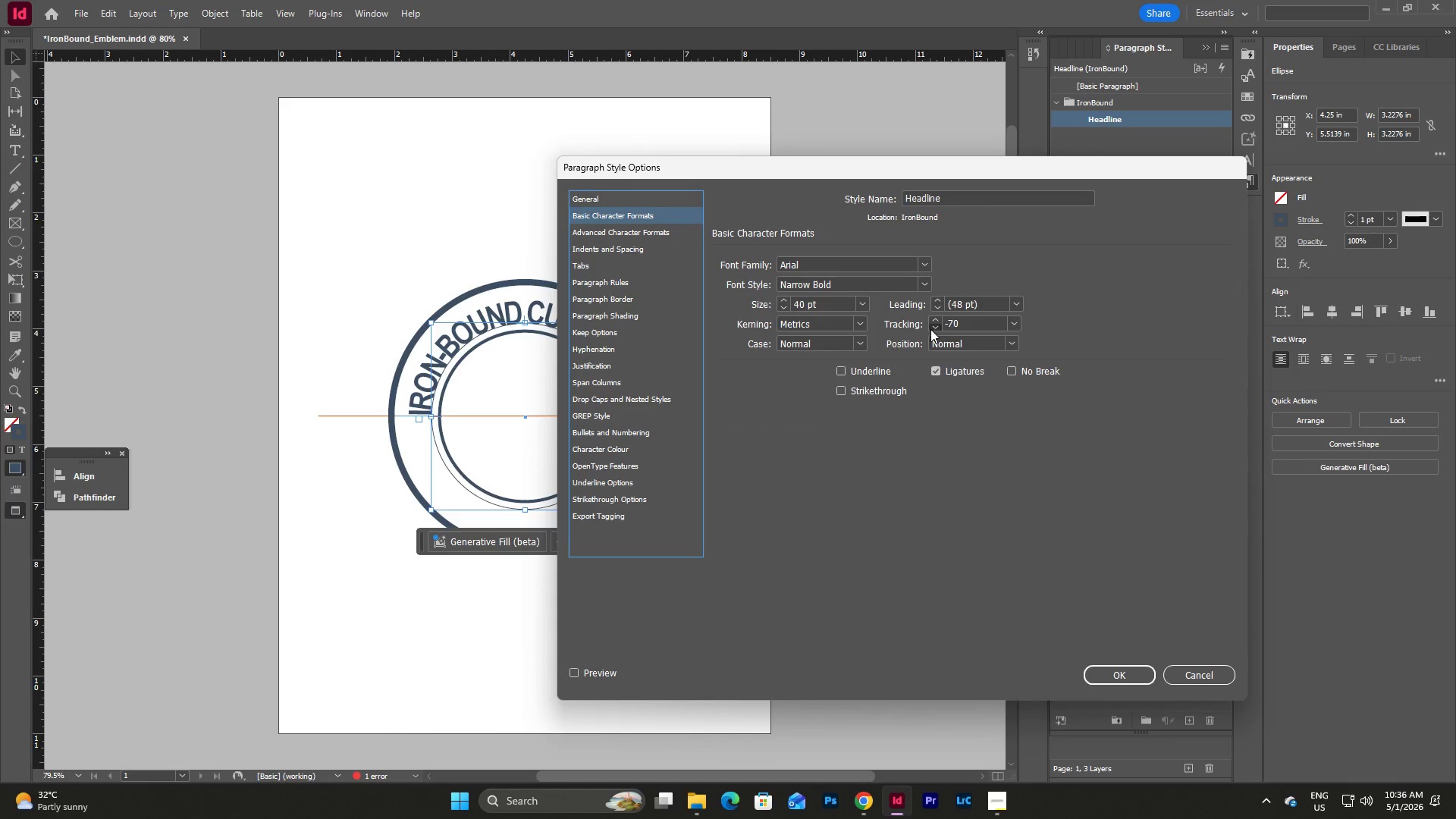 
triple_click([930, 329])
 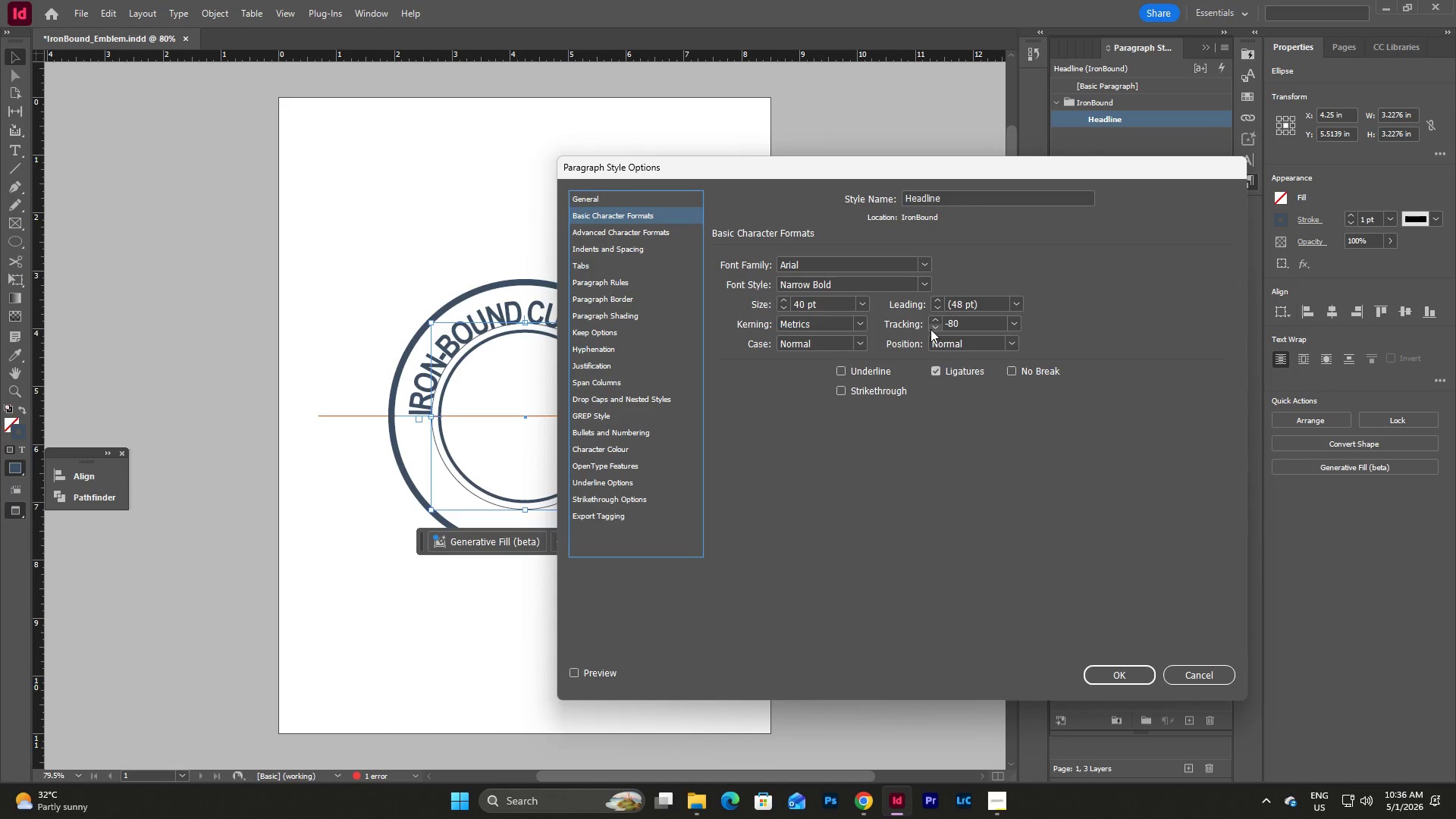 
triple_click([930, 329])
 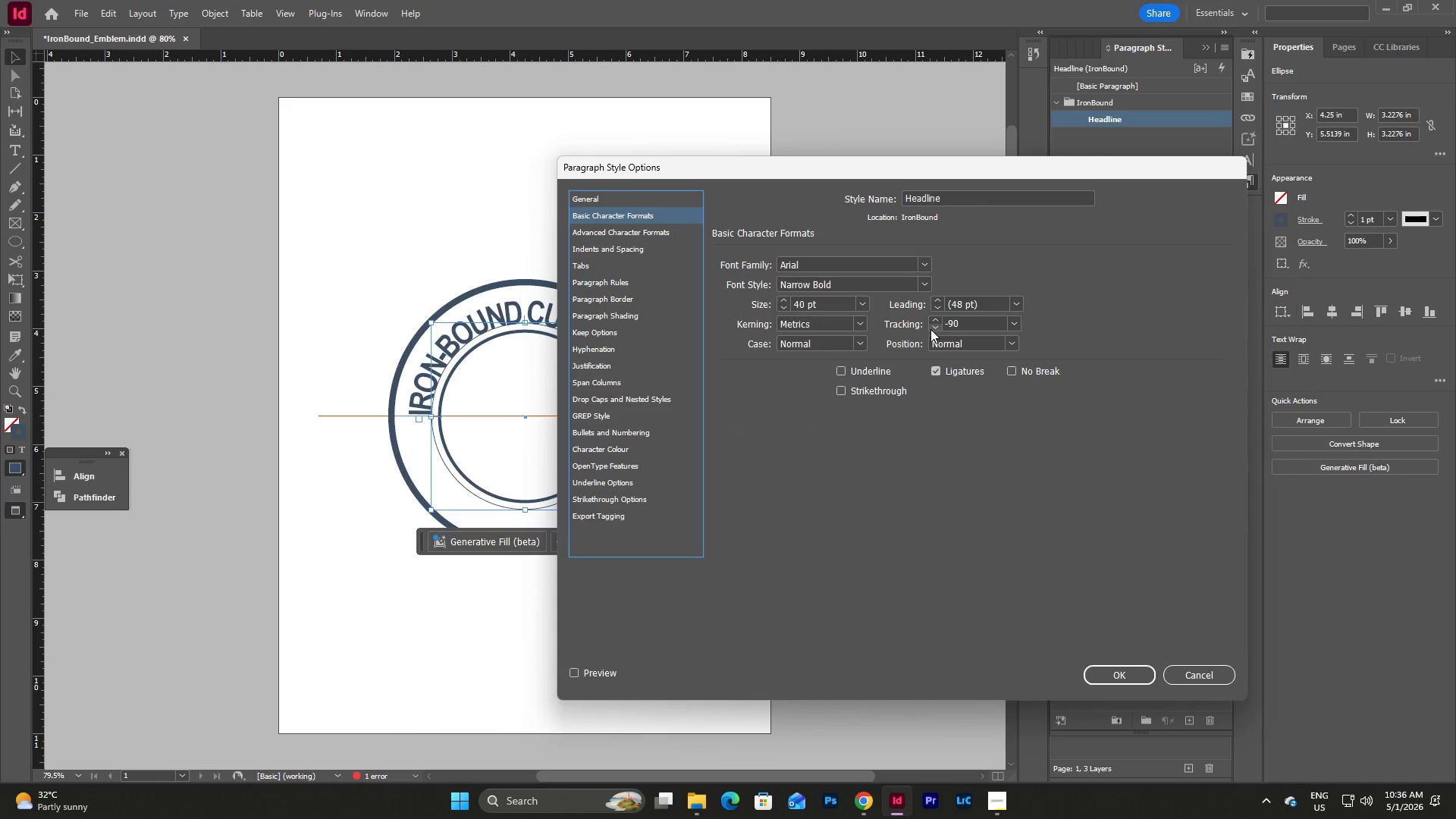 
triple_click([930, 329])
 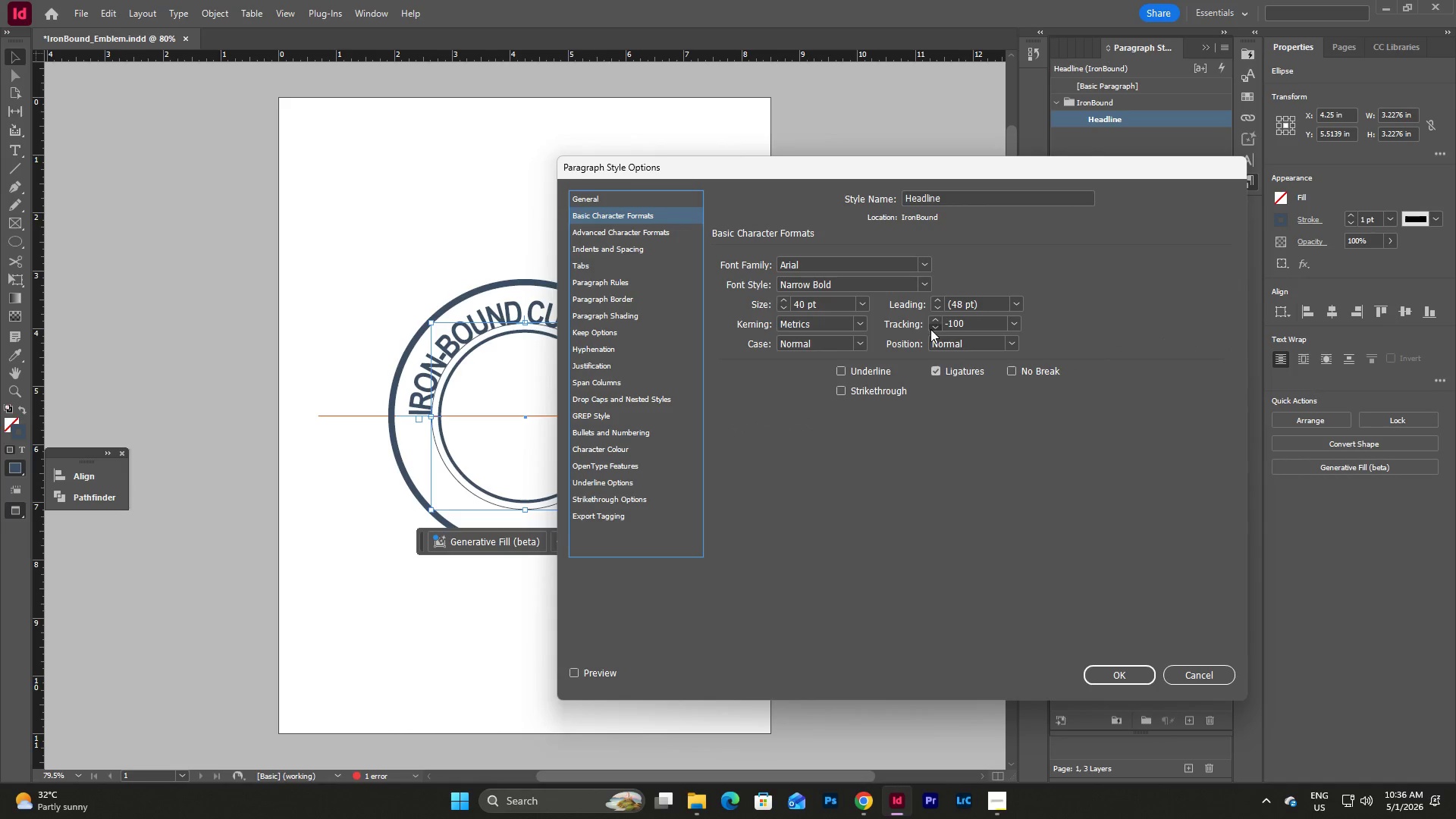 
triple_click([930, 329])
 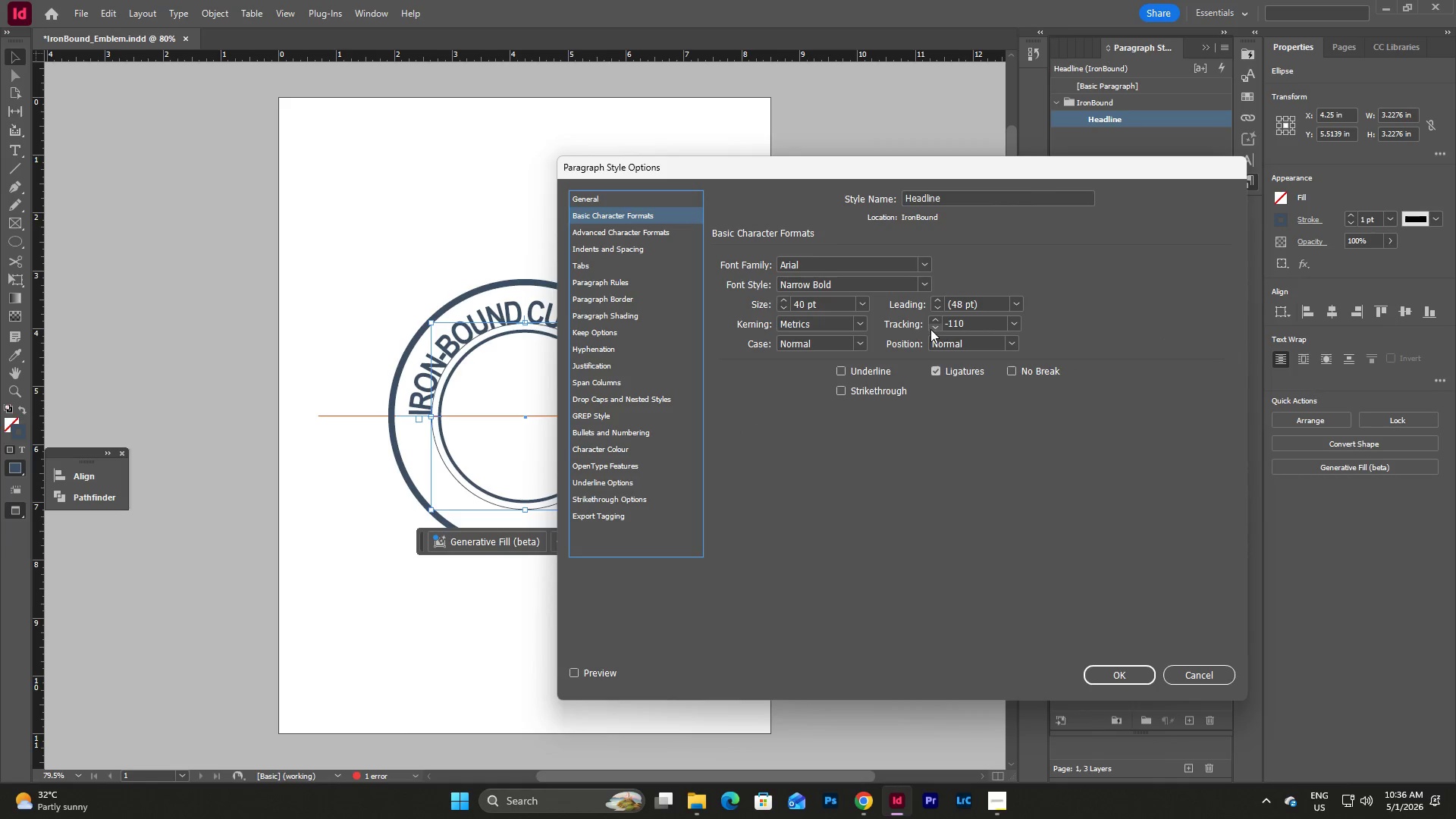 
triple_click([930, 329])
 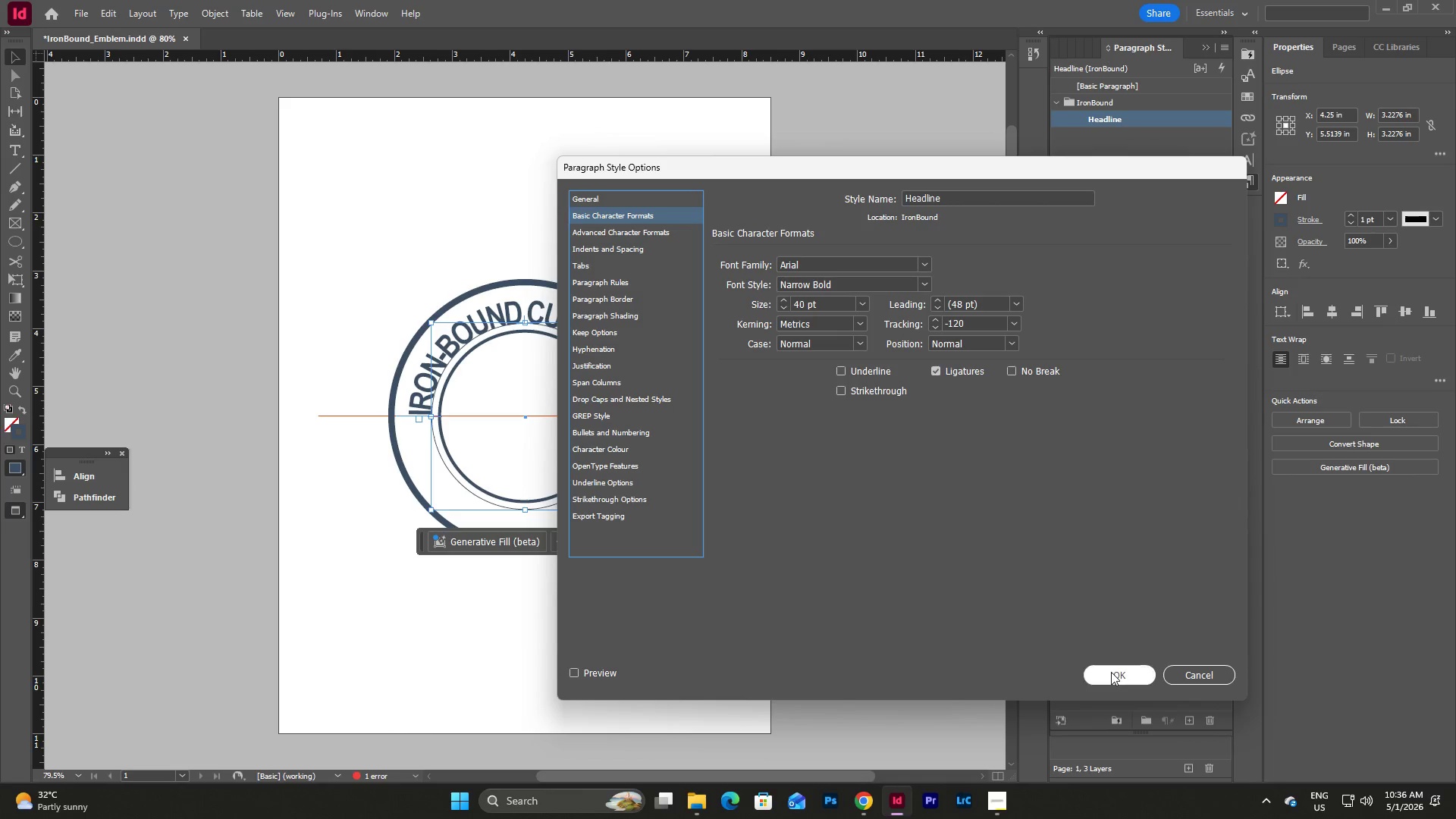 
left_click([1111, 672])
 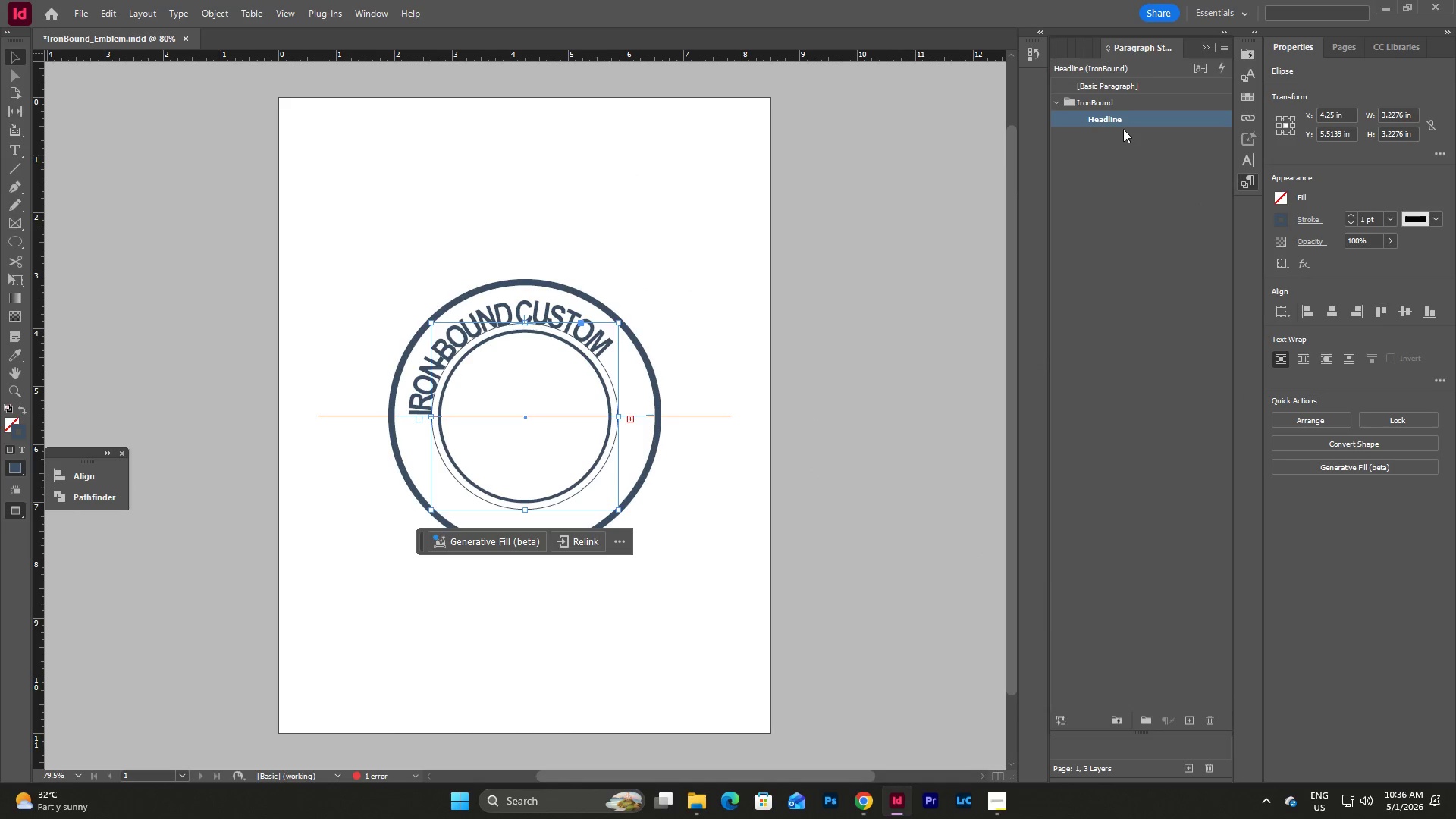 
double_click([1123, 125])
 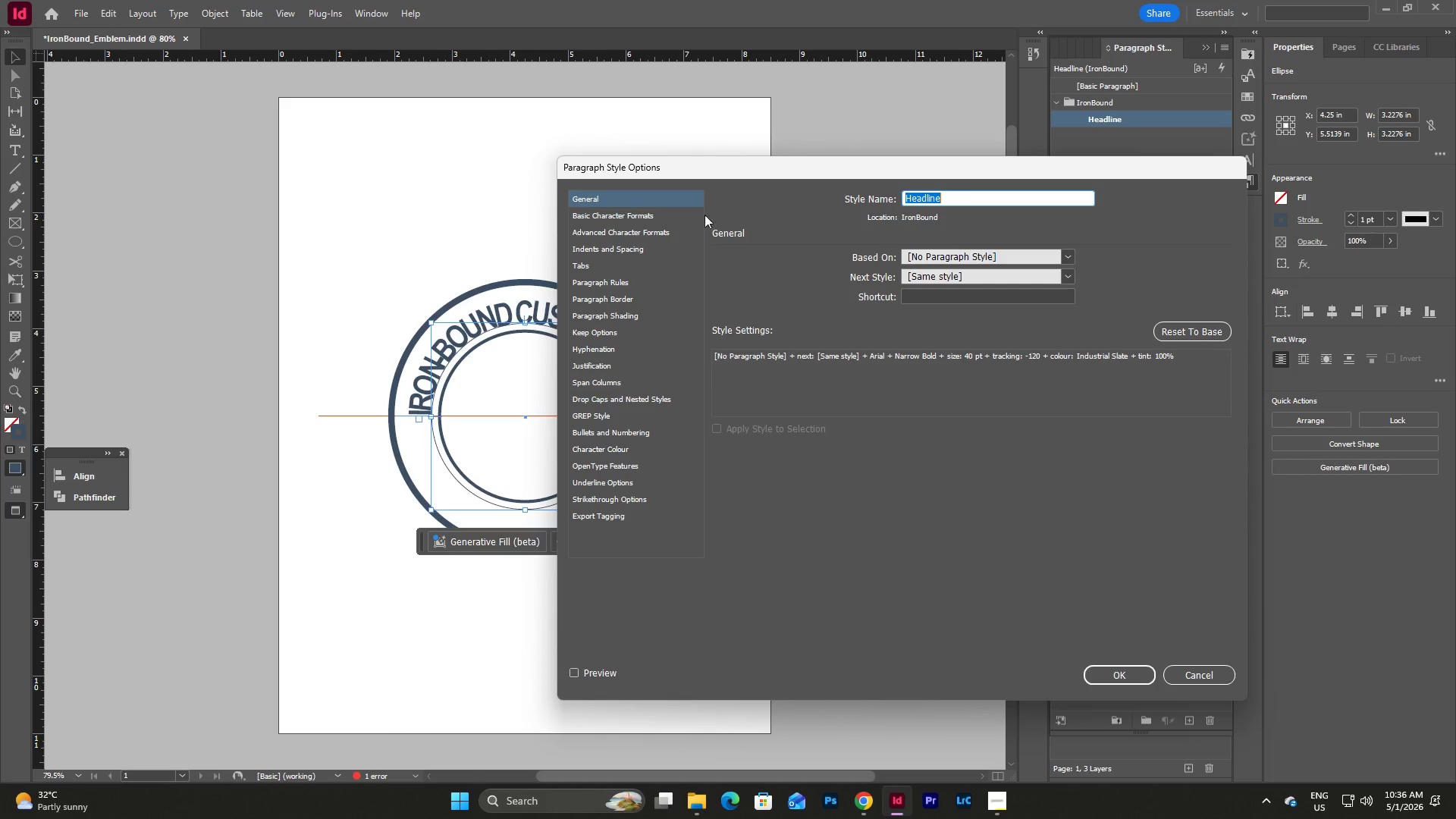 
left_click([677, 217])
 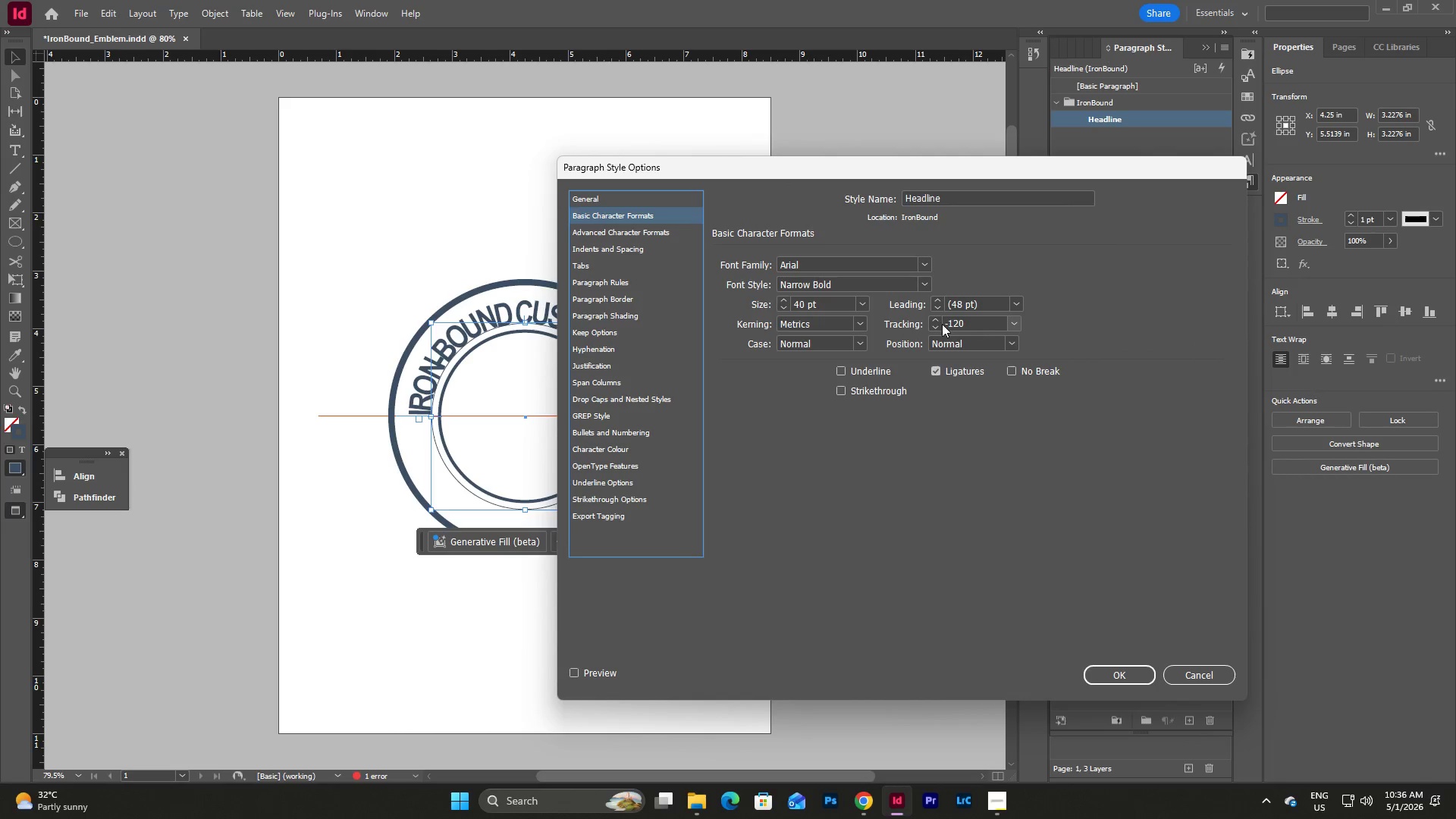 
left_click([936, 324])
 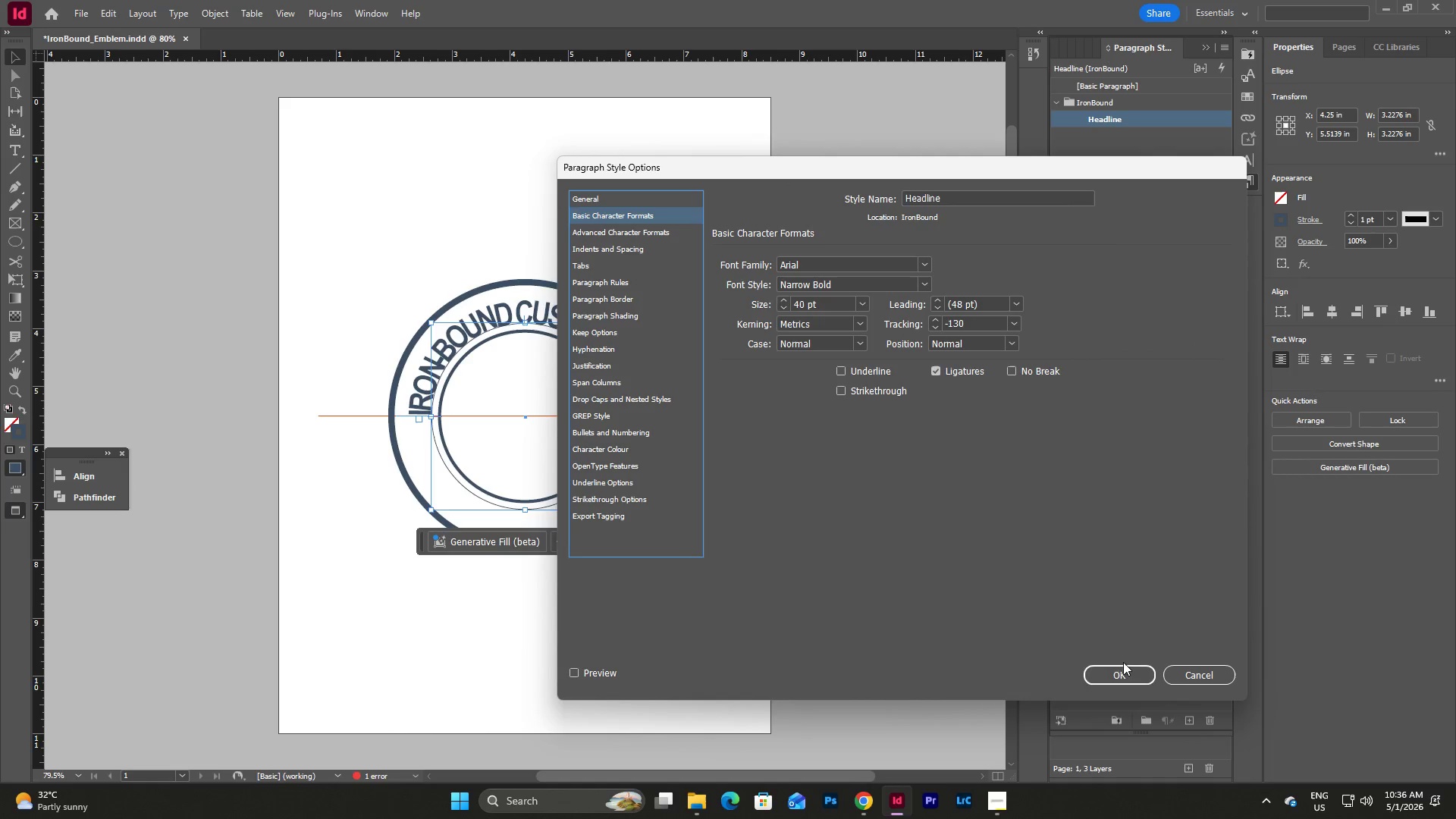 
left_click([1128, 674])
 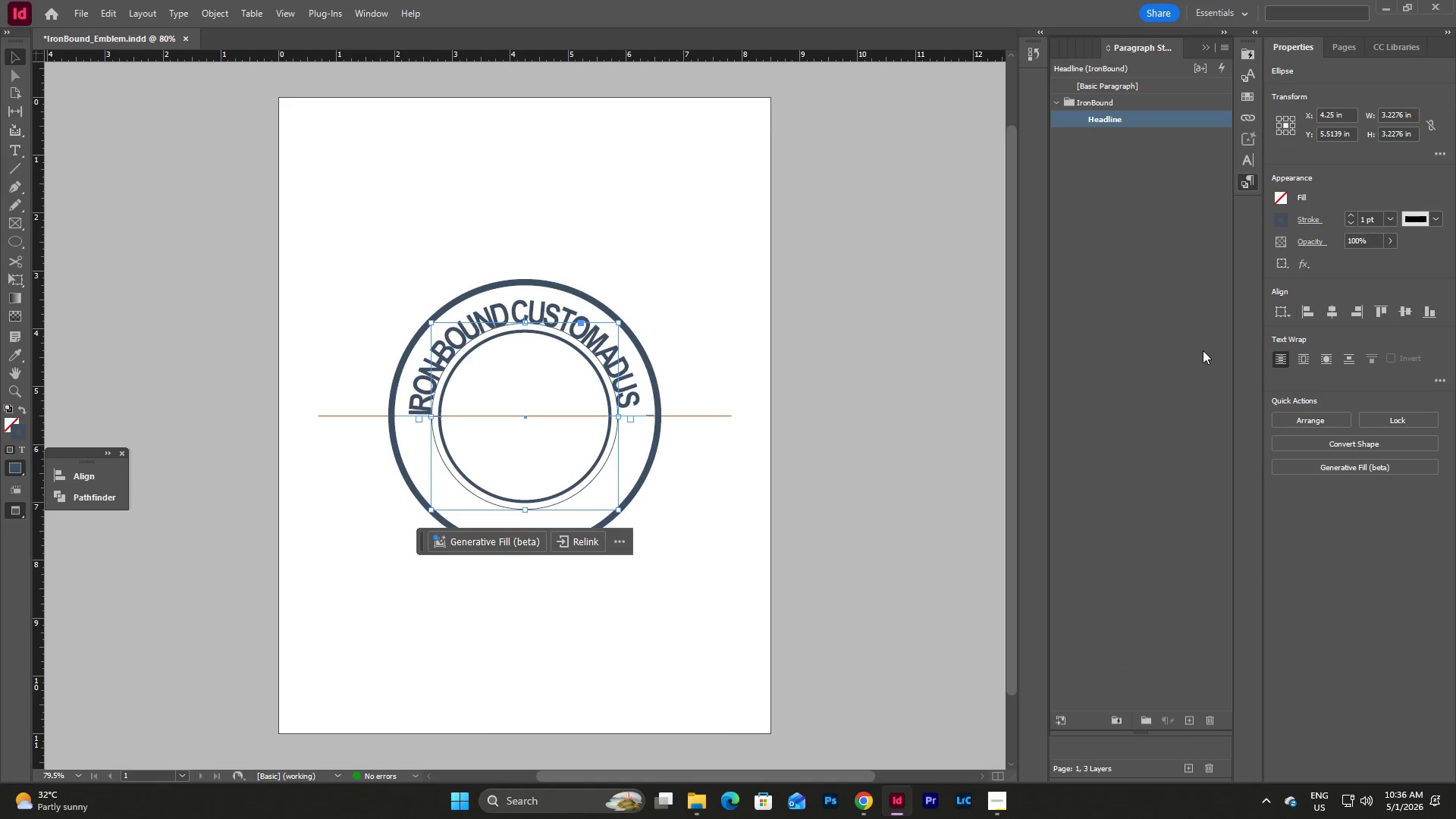 
wait(5.97)
 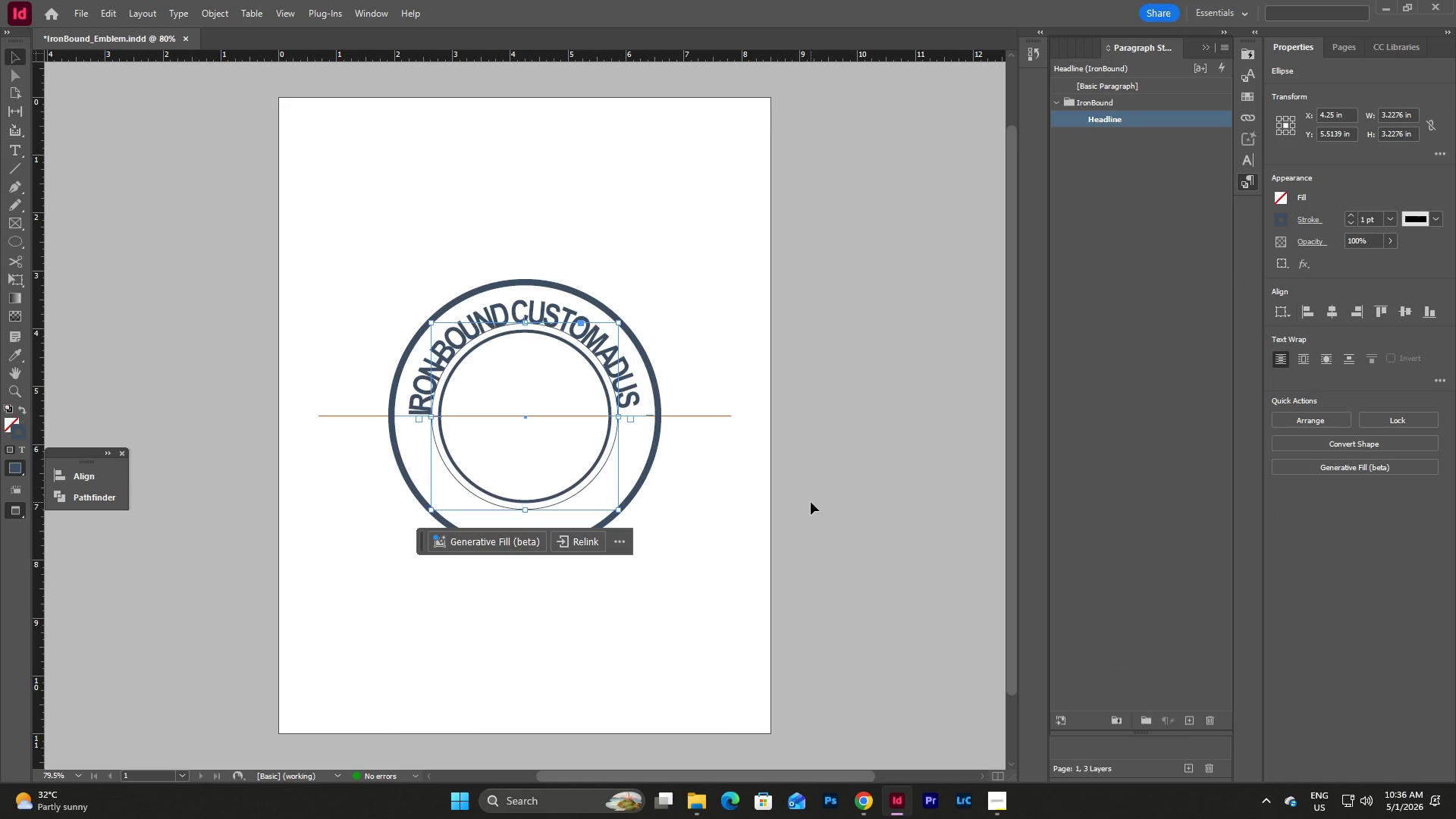 
double_click([1106, 121])
 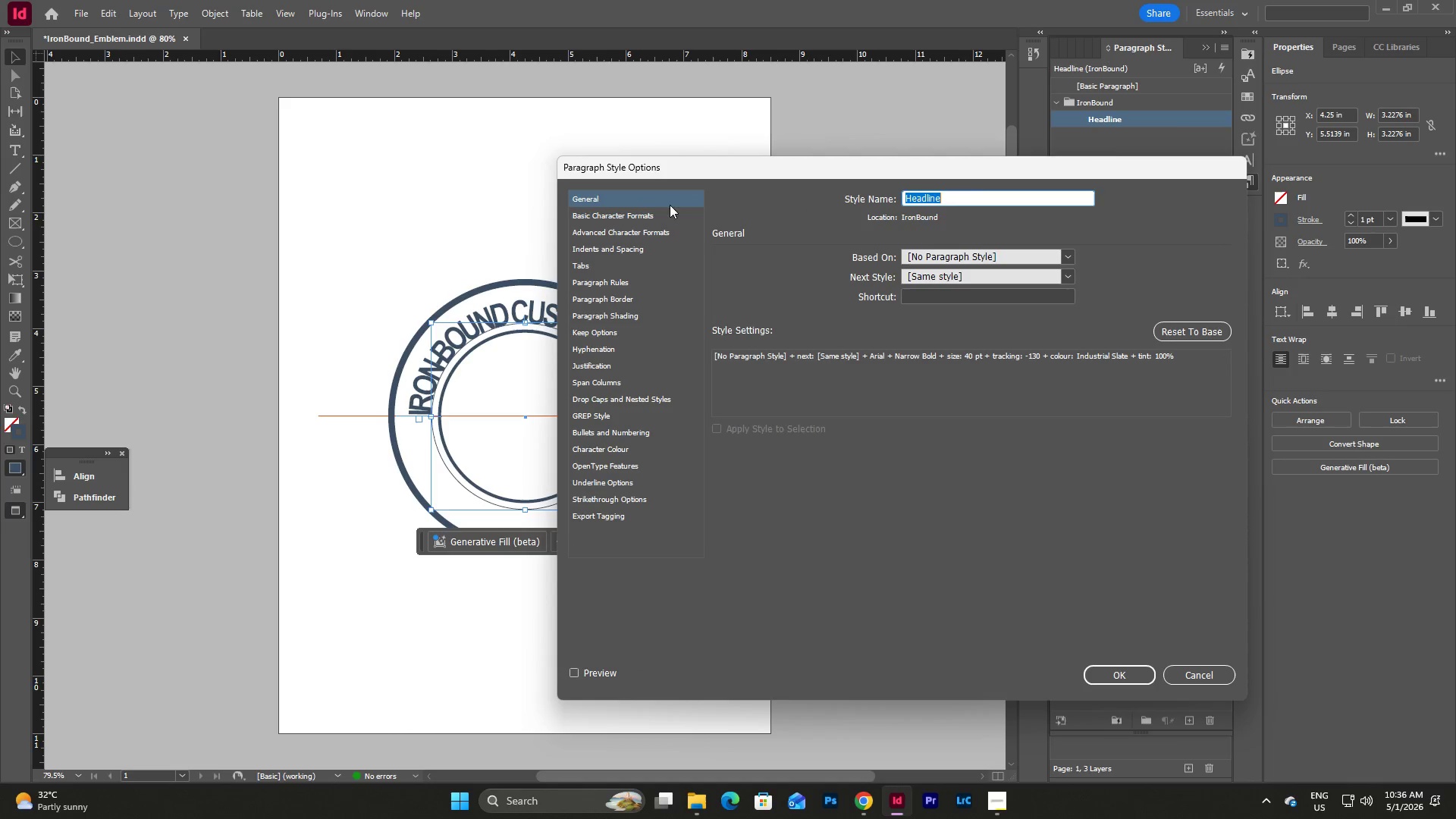 
left_click([656, 215])
 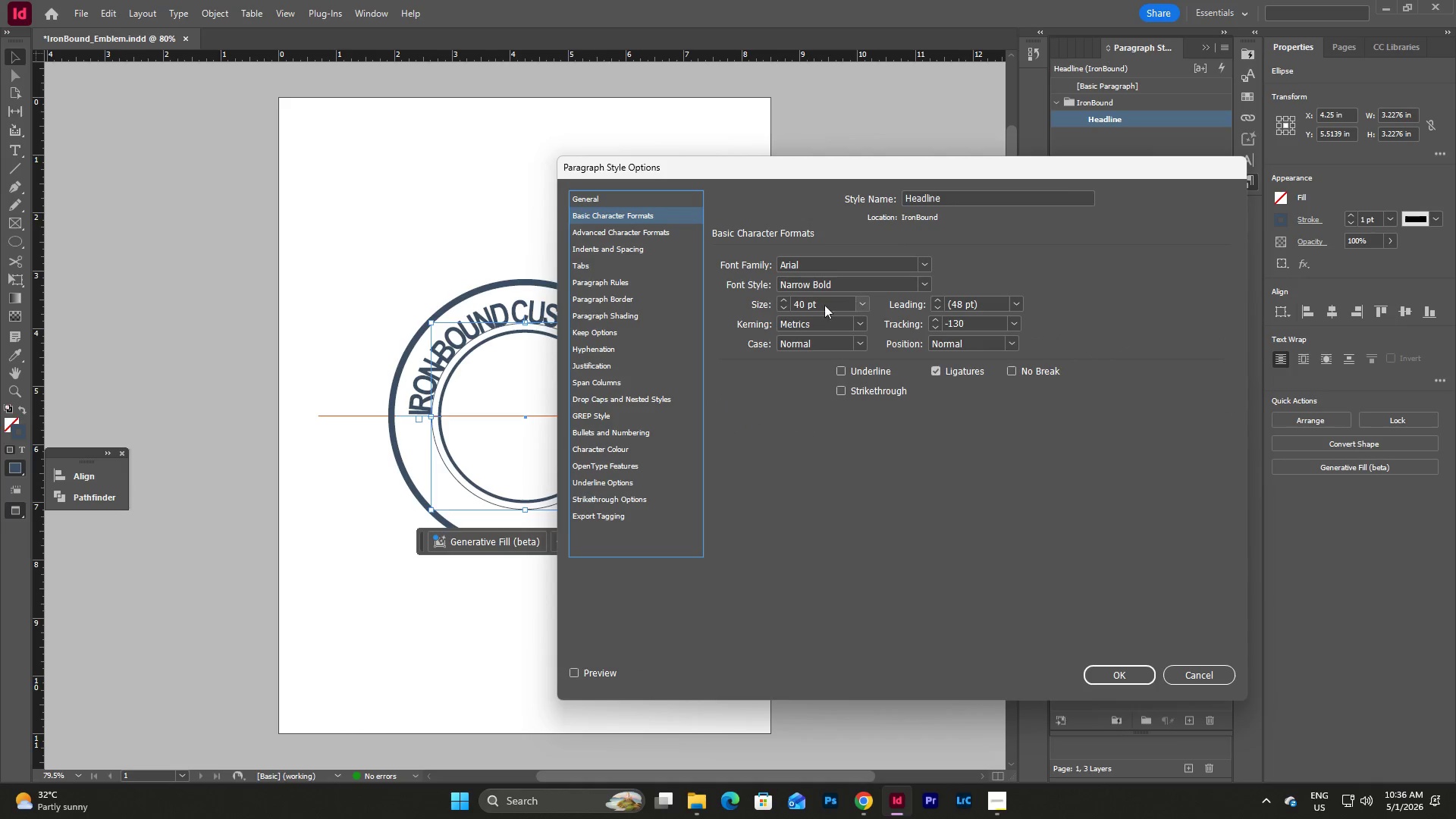 
left_click([786, 296])
 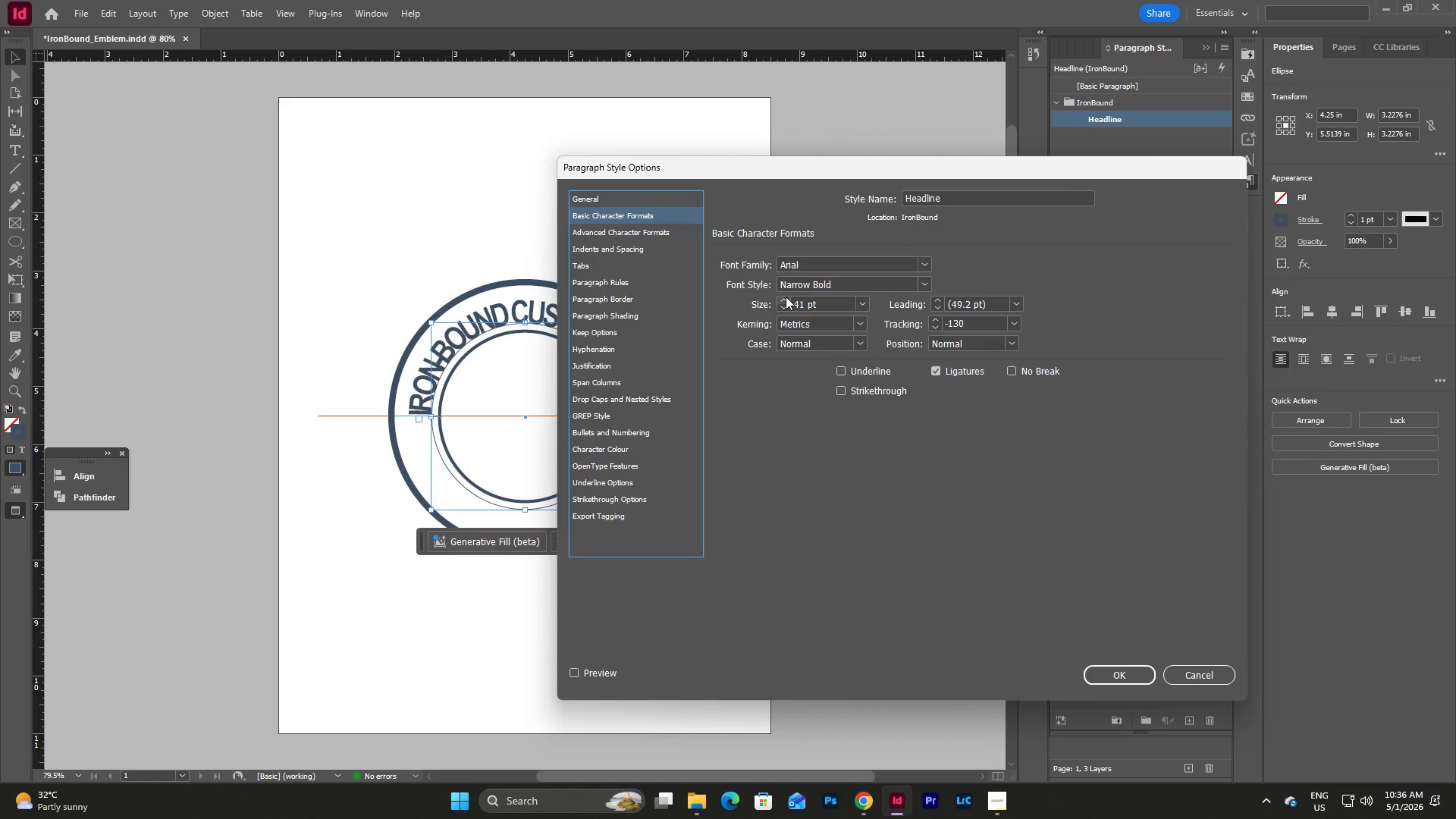 
double_click([786, 297])
 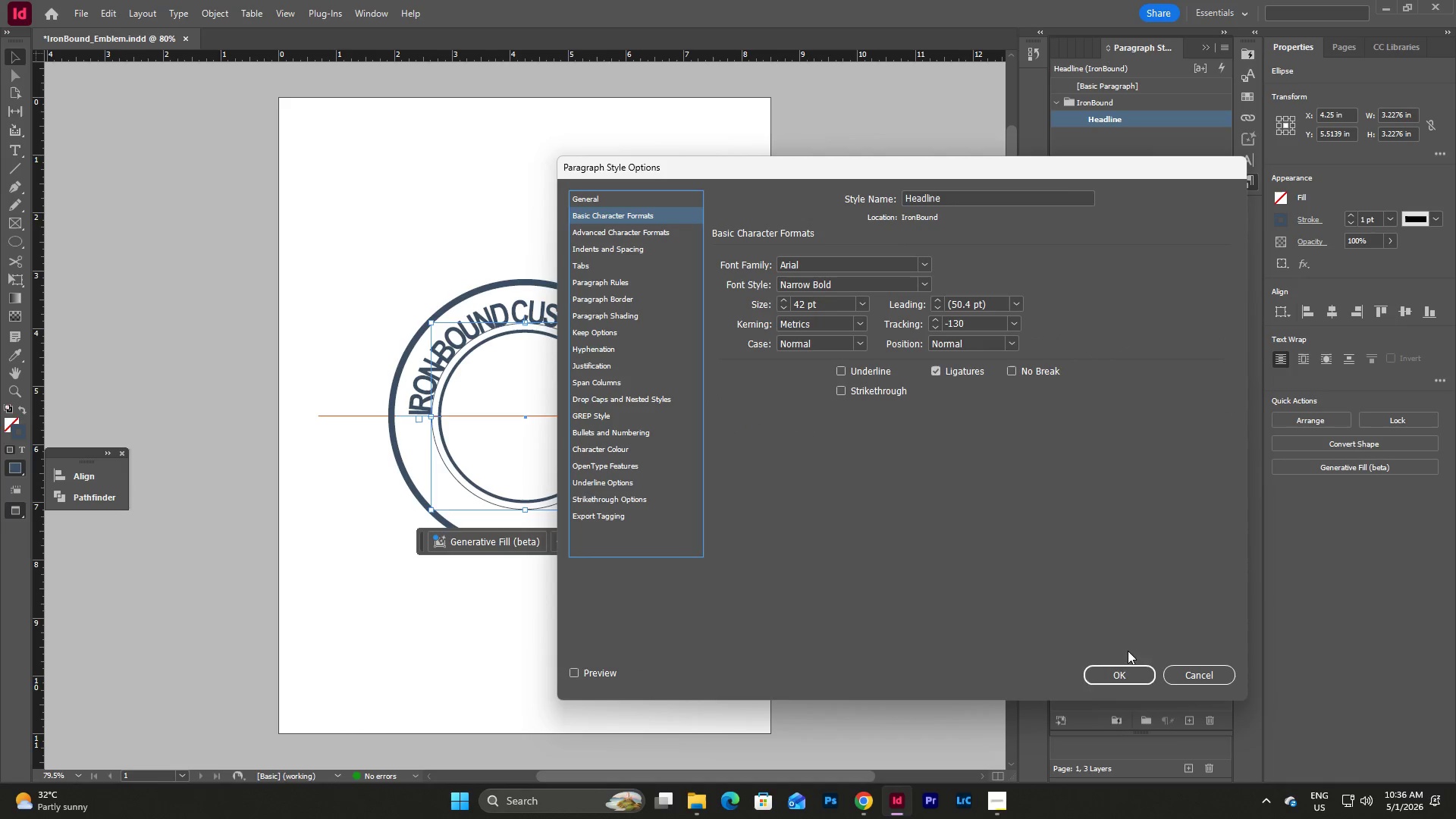 
left_click([1132, 672])
 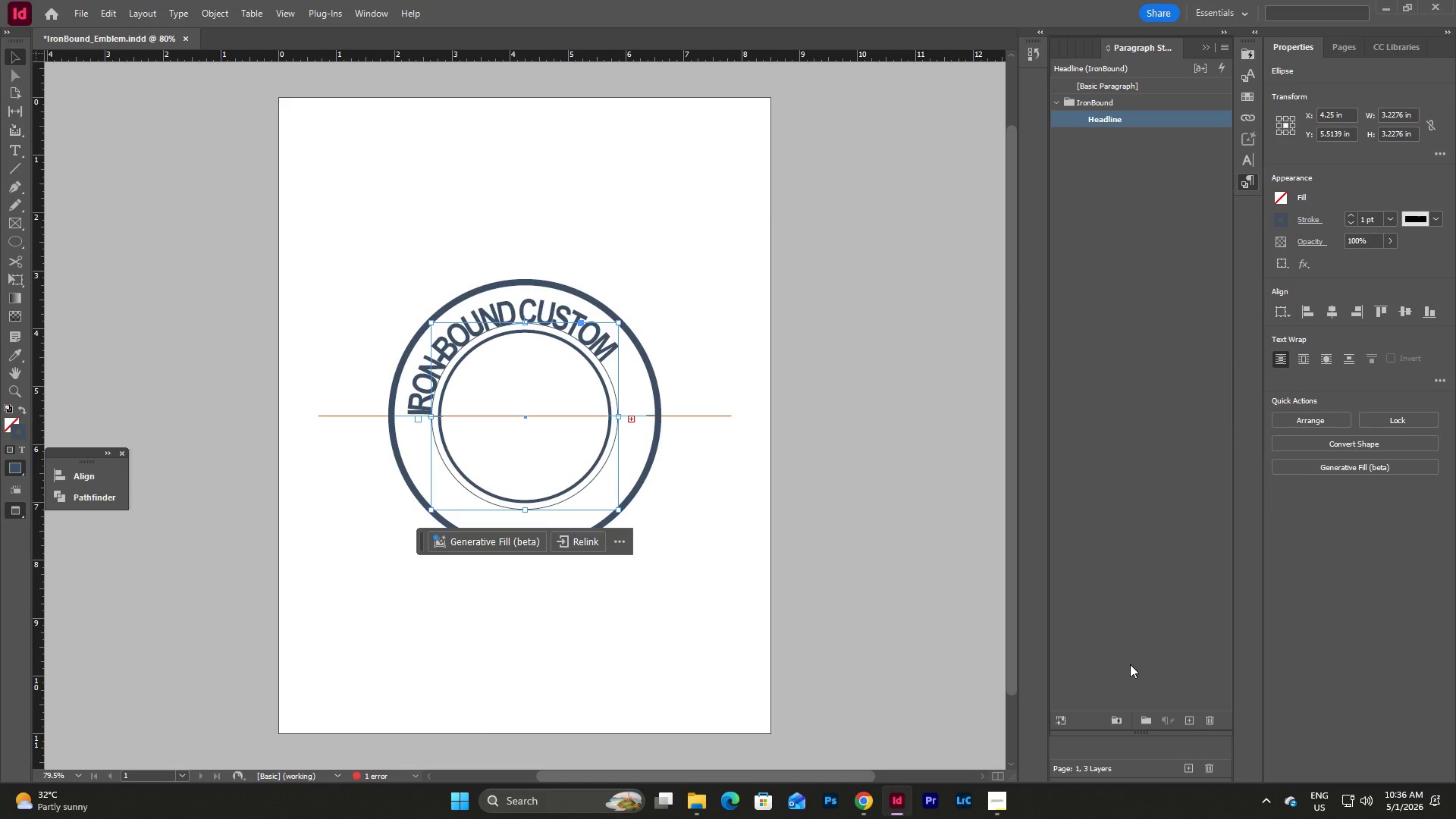 
key(Control+Z)
 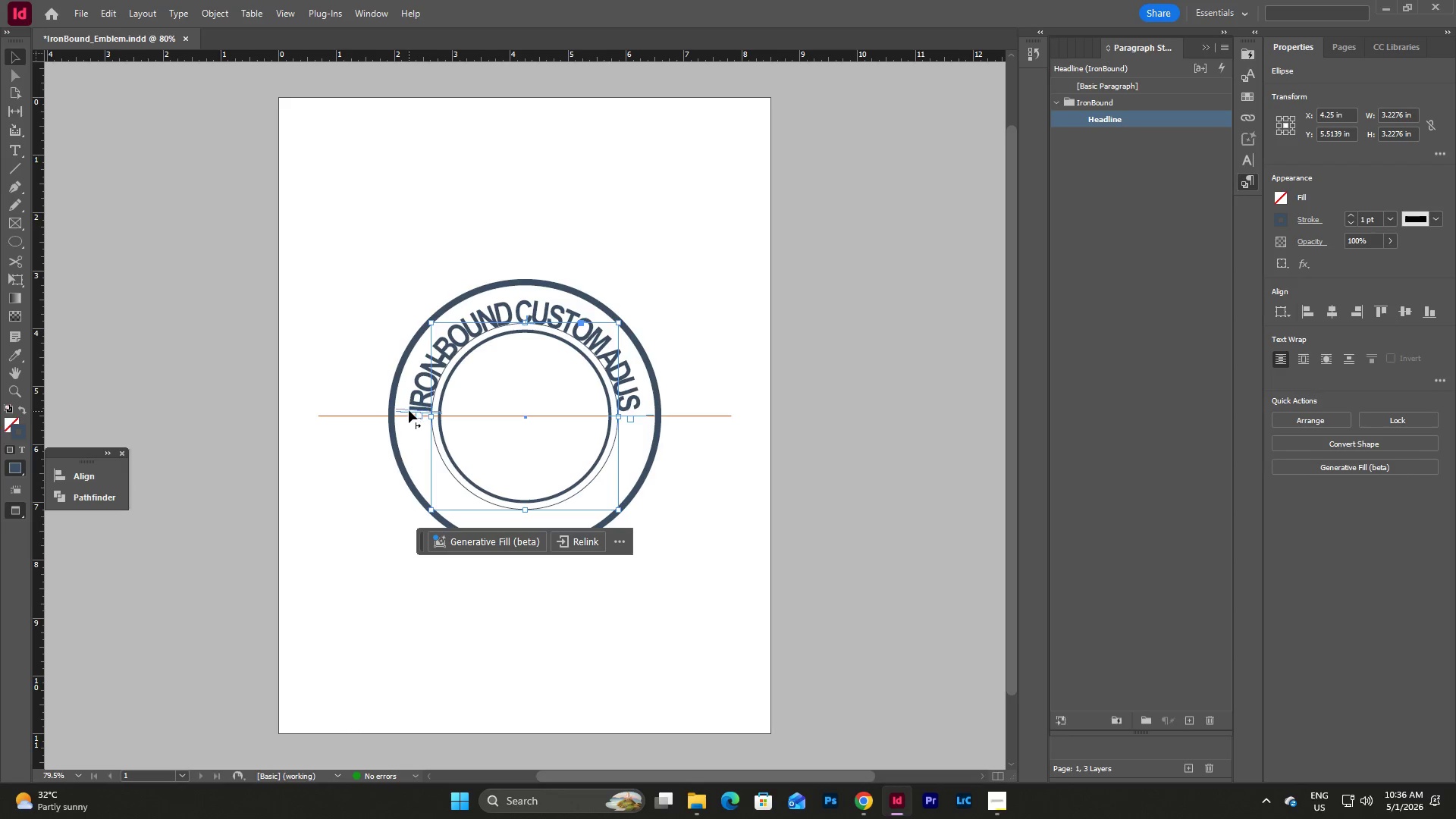 
wait(12.25)
 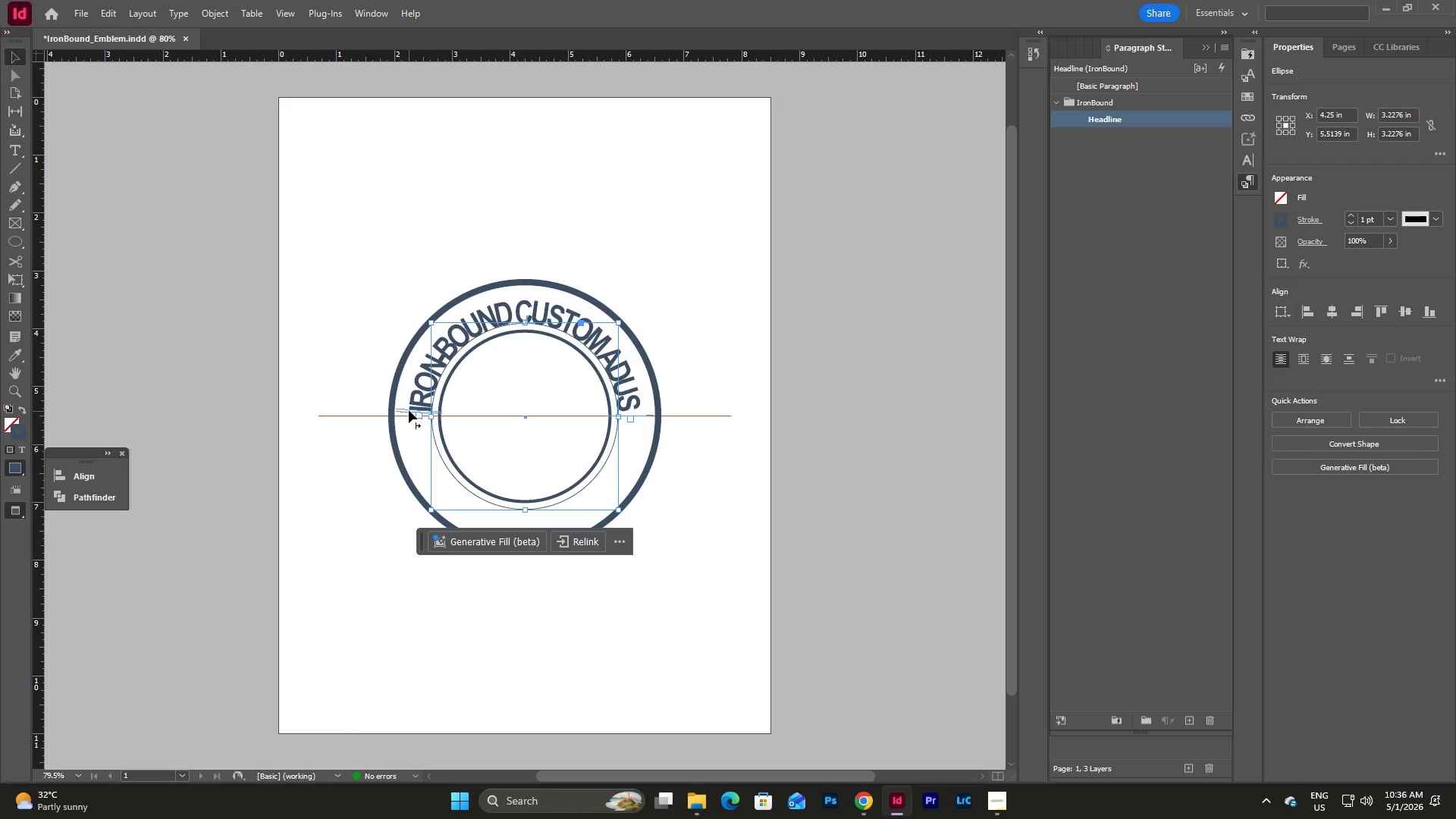 
left_click([740, 488])
 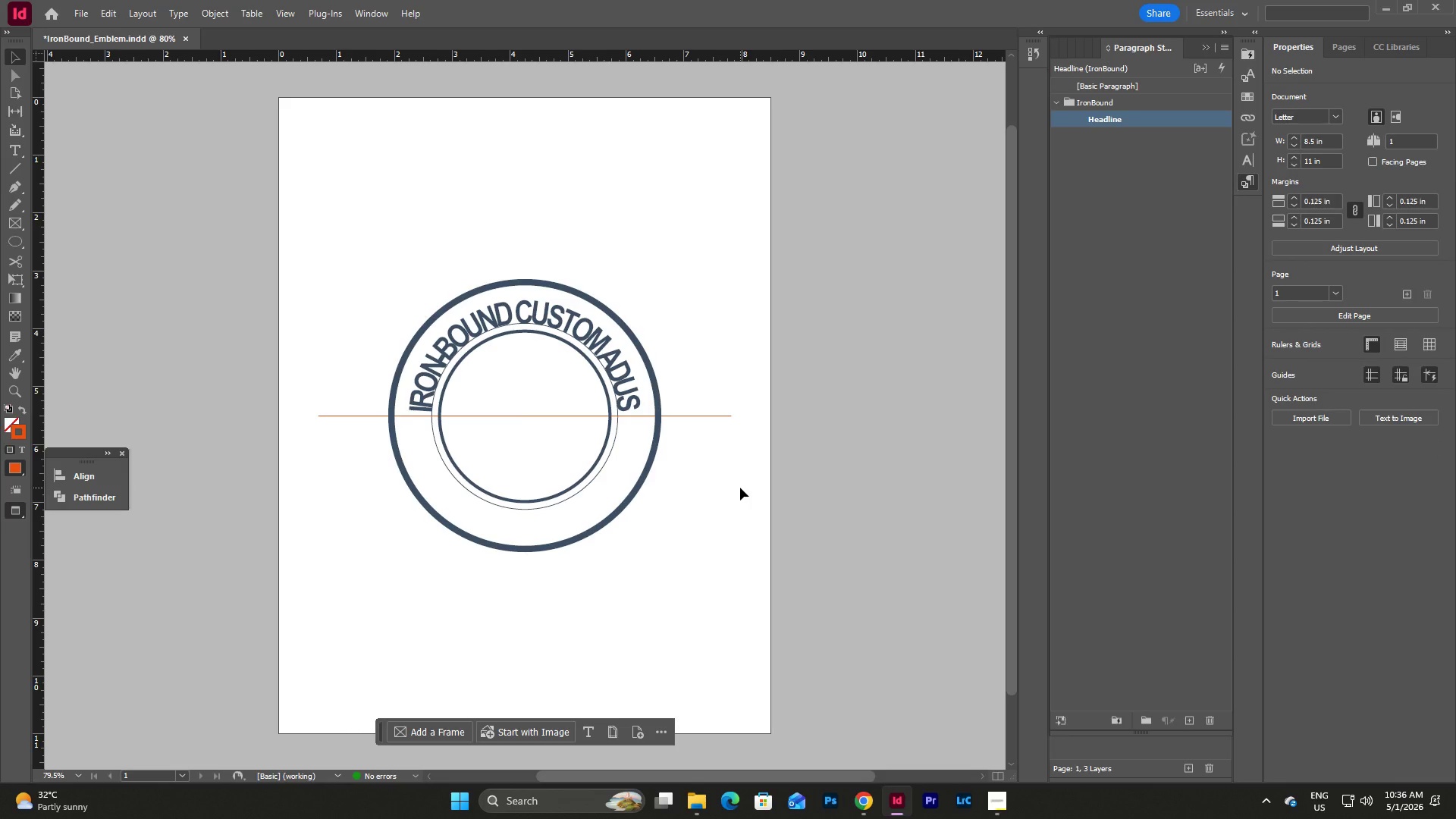 
type(www)
 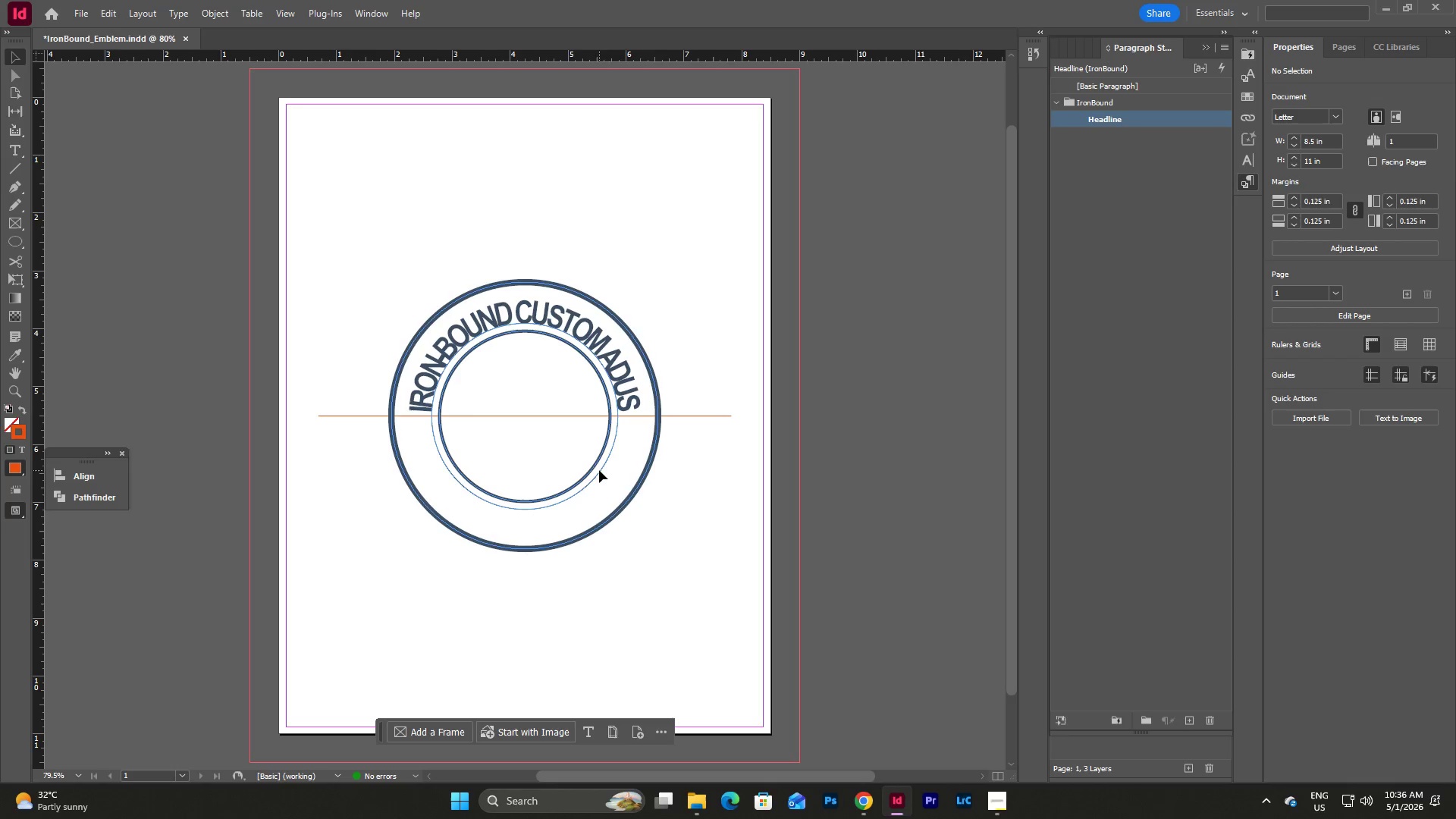 
key(V)
 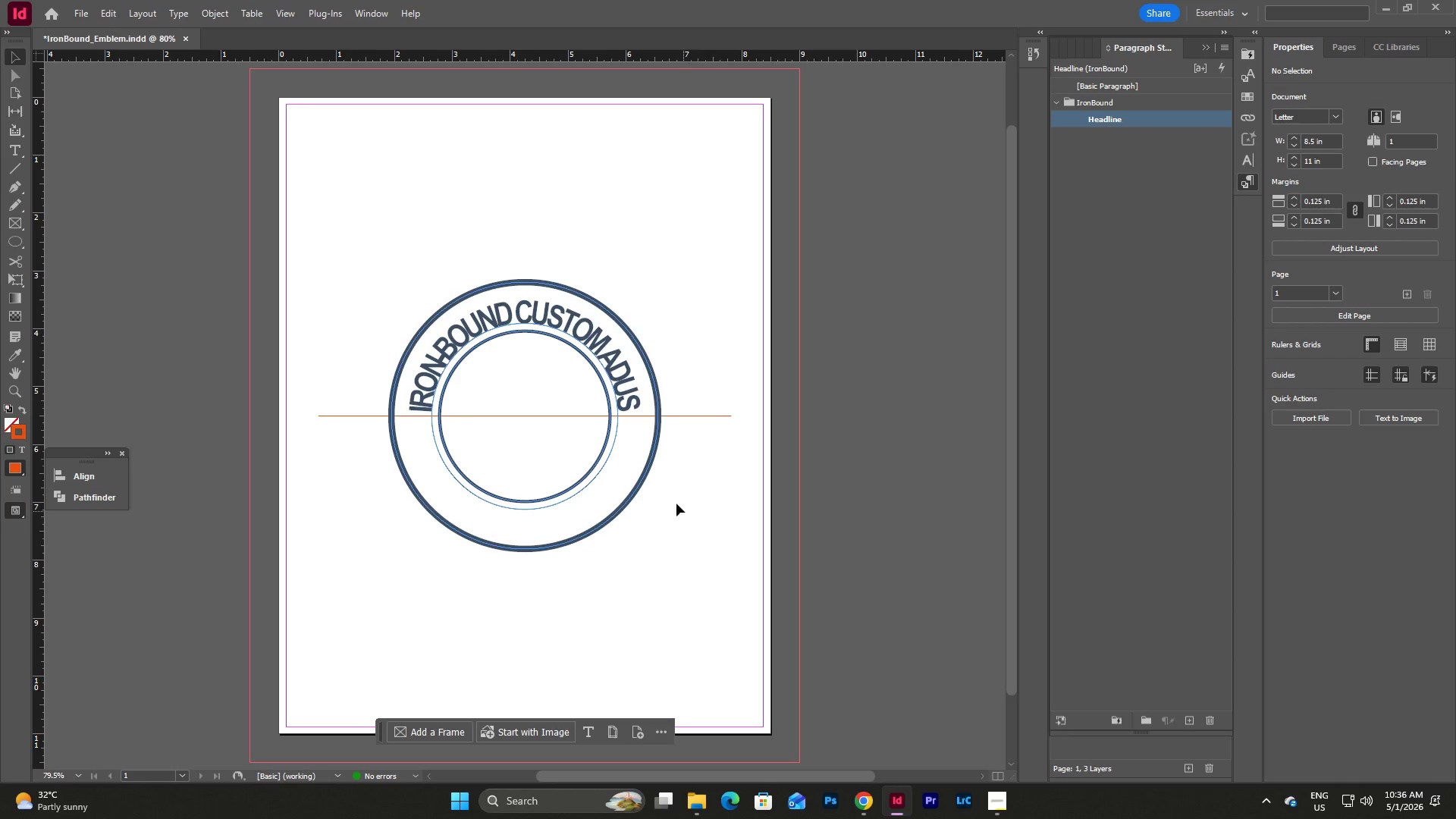 
key(V)
 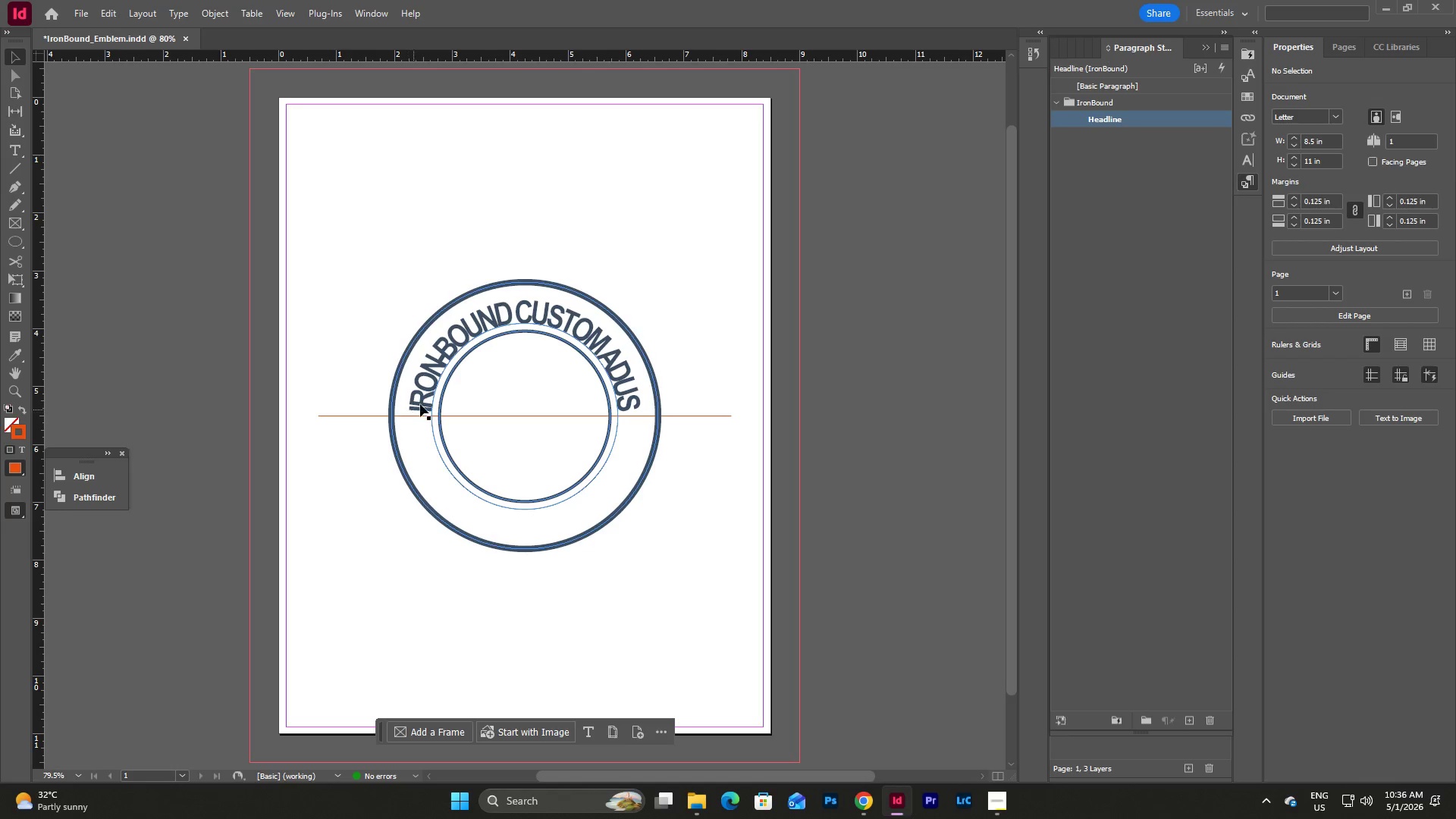 
left_click([420, 404])
 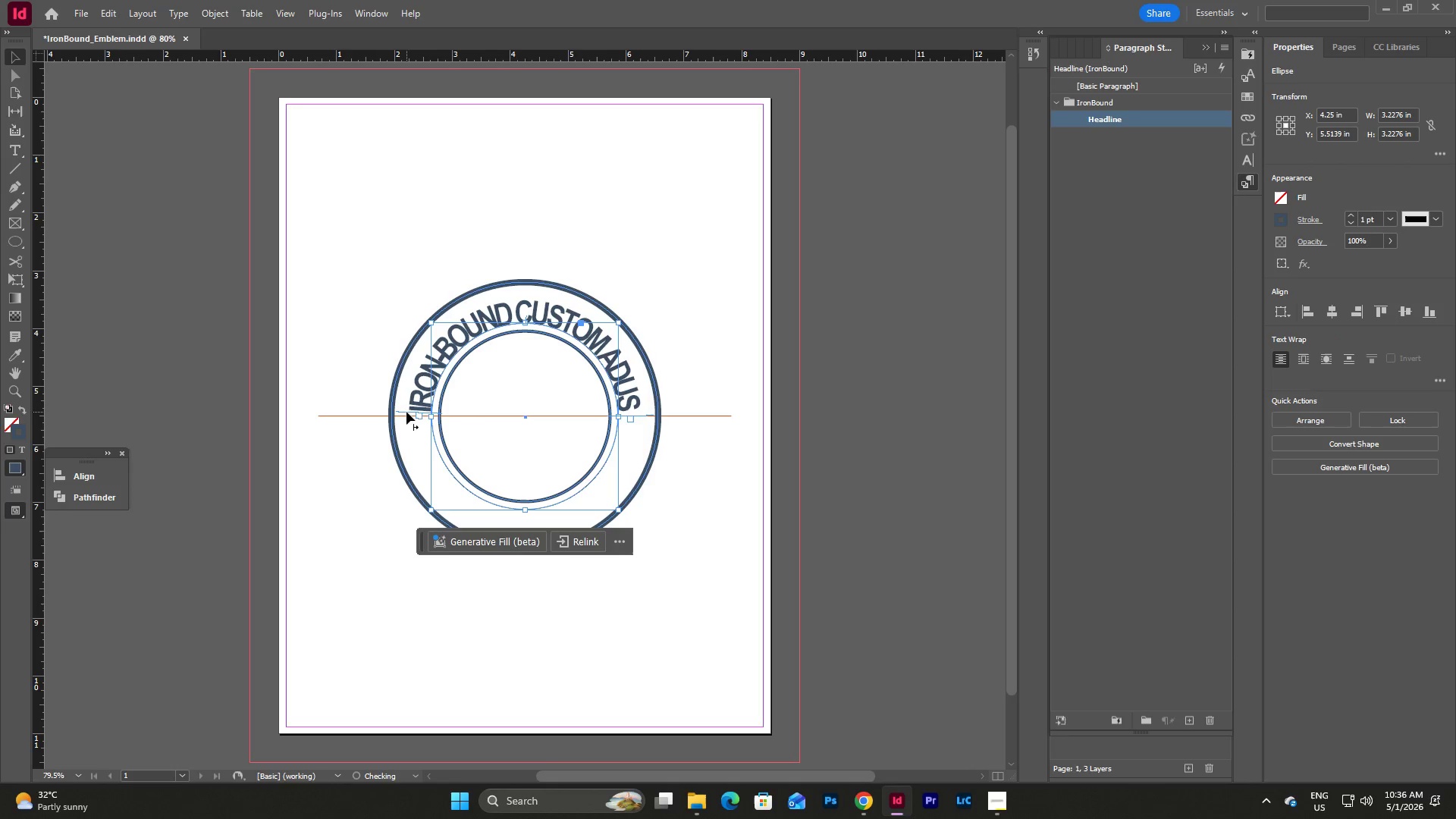 
left_click([691, 507])
 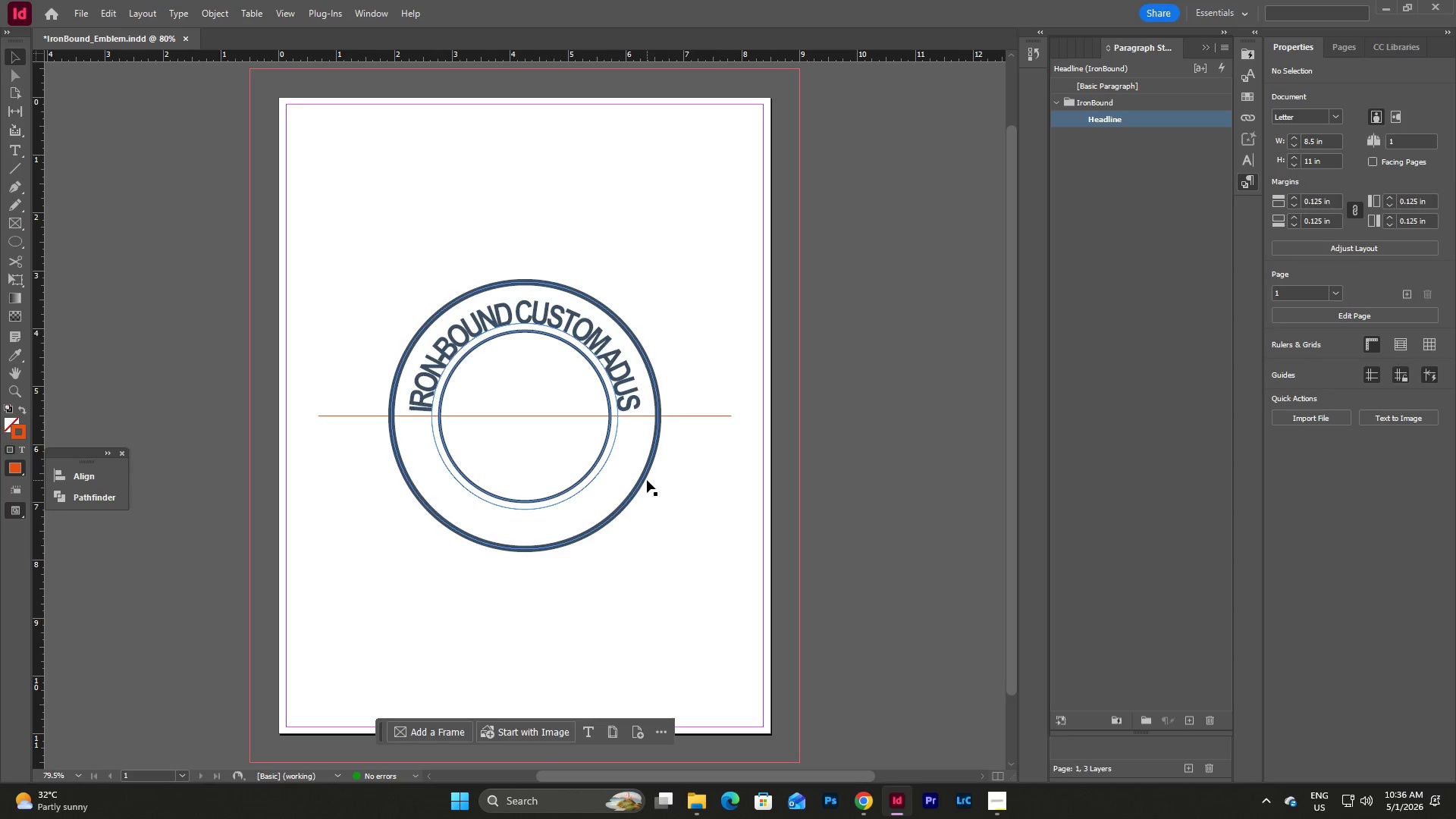 
left_click([639, 477])
 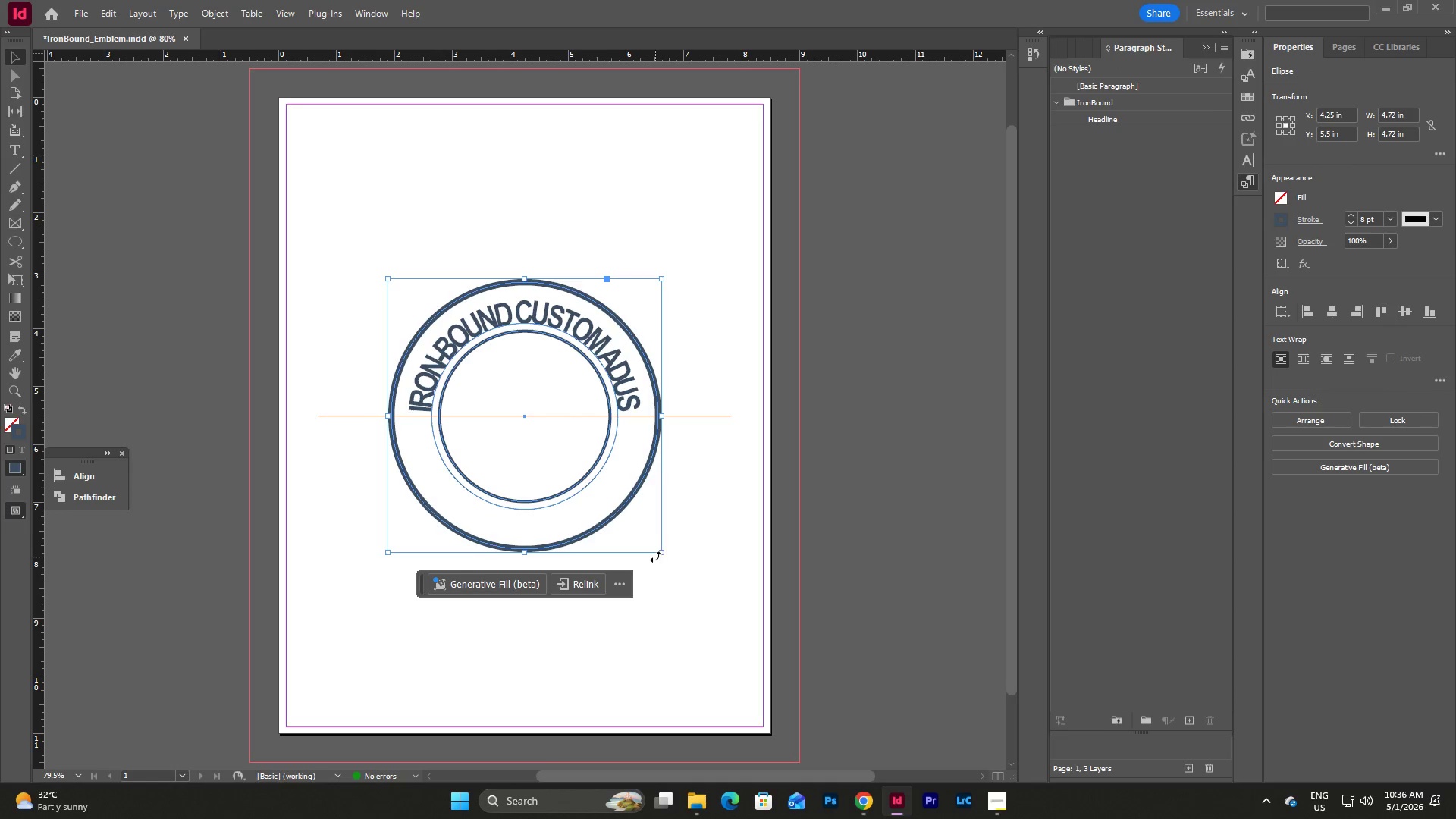 
hold_key(key=ShiftLeft, duration=1.72)
left_click_drag(start_coordinate=[664, 555], to_coordinate=[656, 548])
 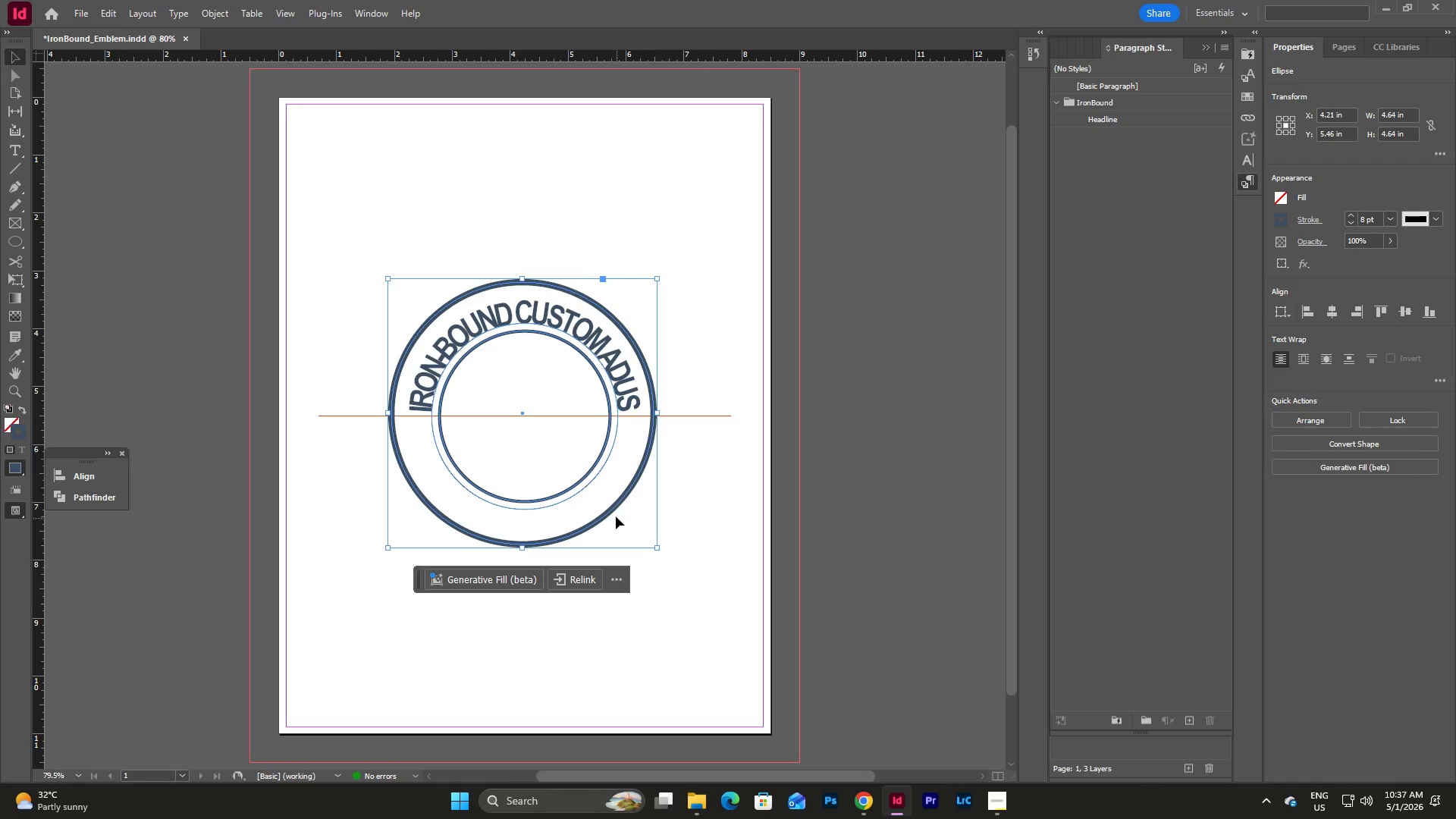 
left_click_drag(start_coordinate=[614, 513], to_coordinate=[654, 536])
 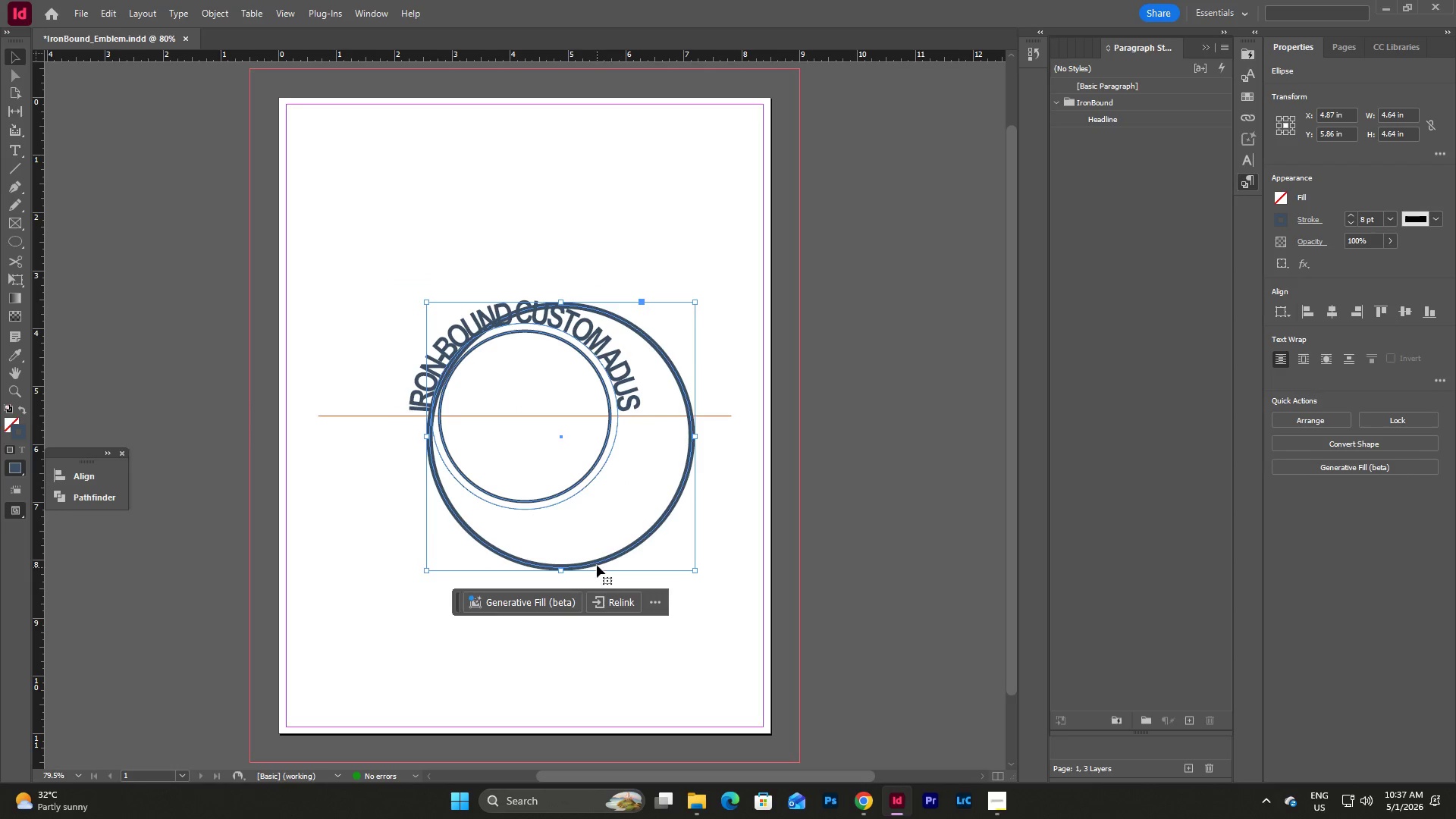 
left_click_drag(start_coordinate=[603, 562], to_coordinate=[569, 543])
 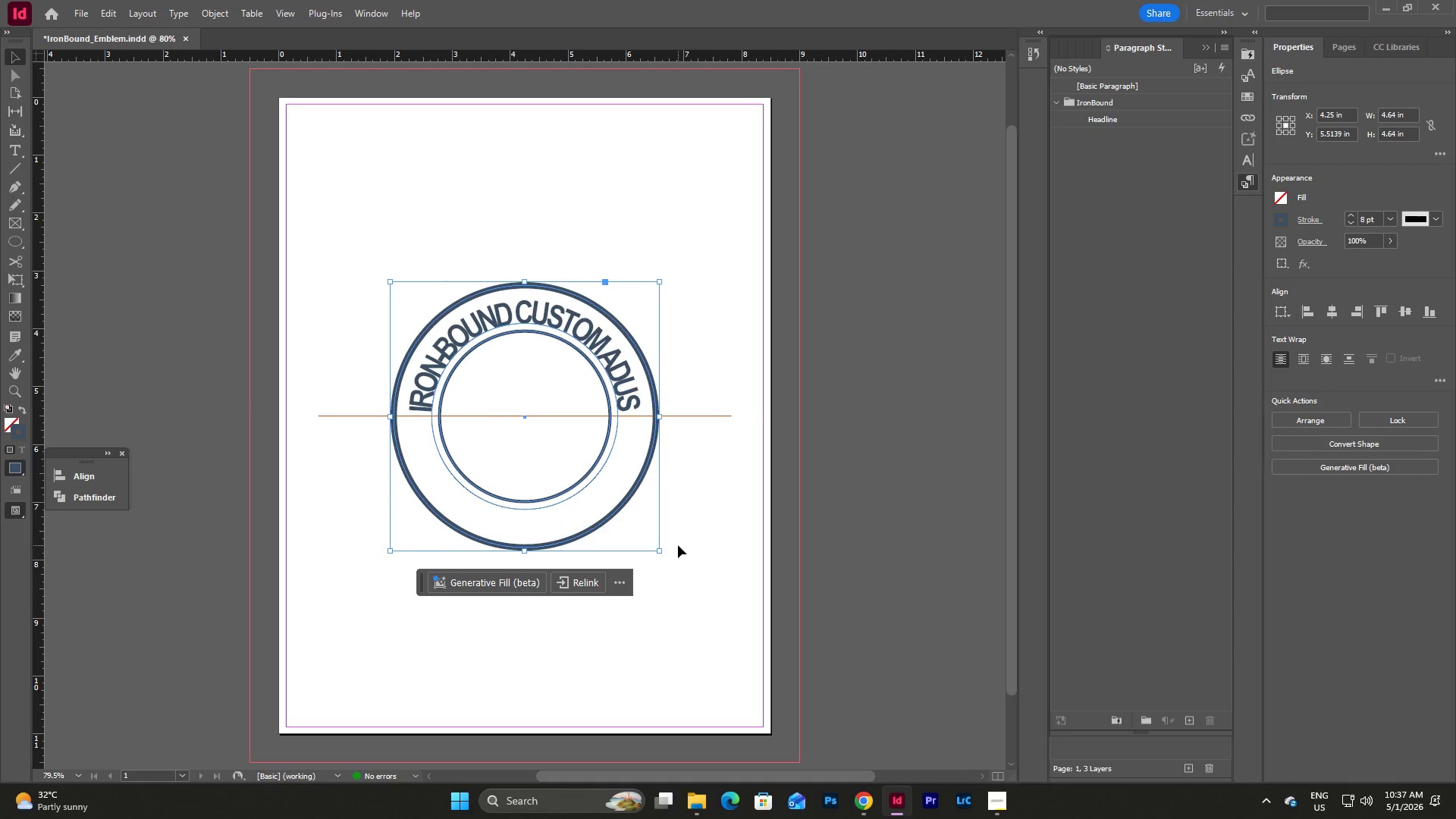 
left_click([678, 545])
 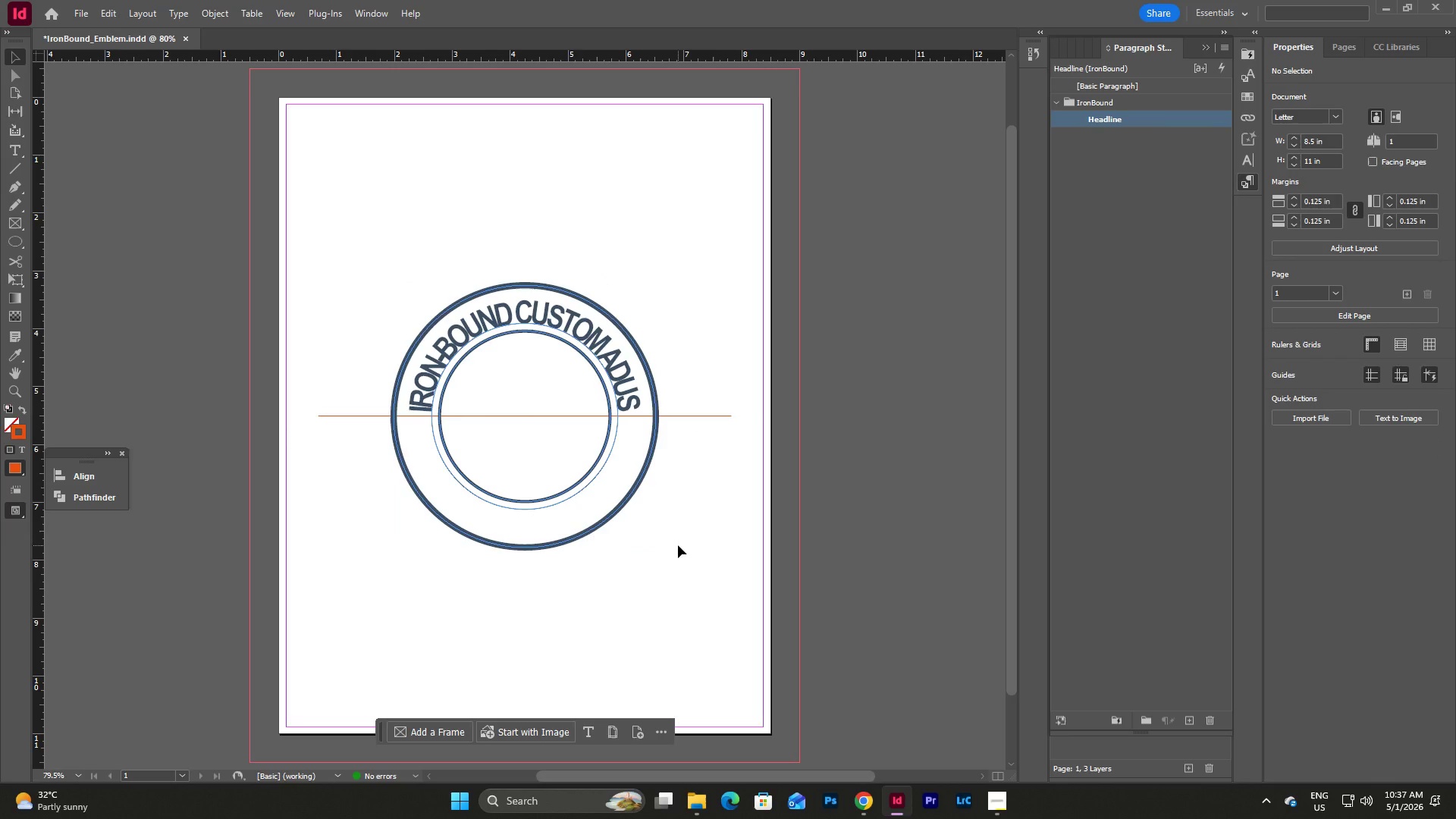 
type(wwwww)
 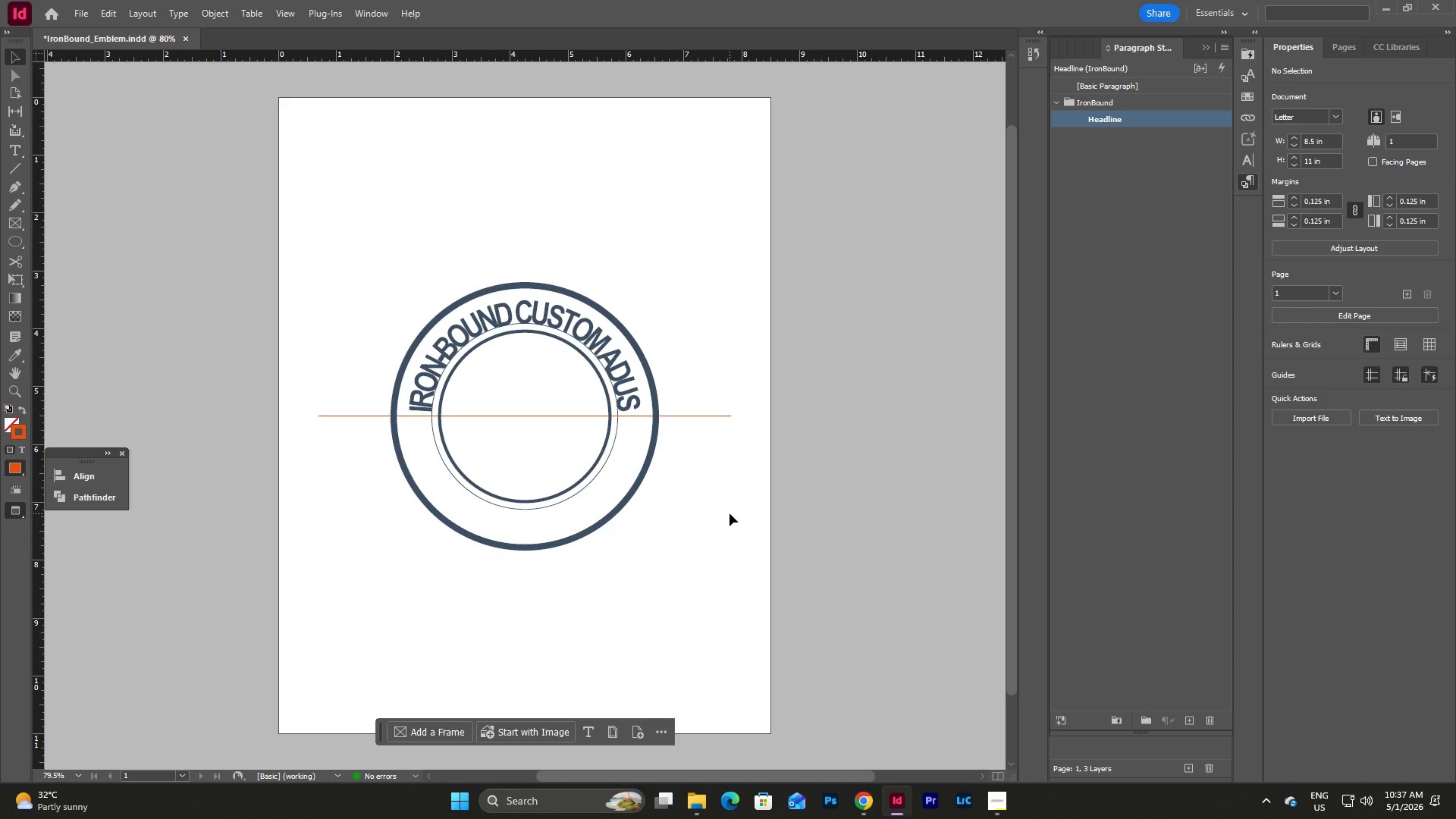 
wait(13.64)
 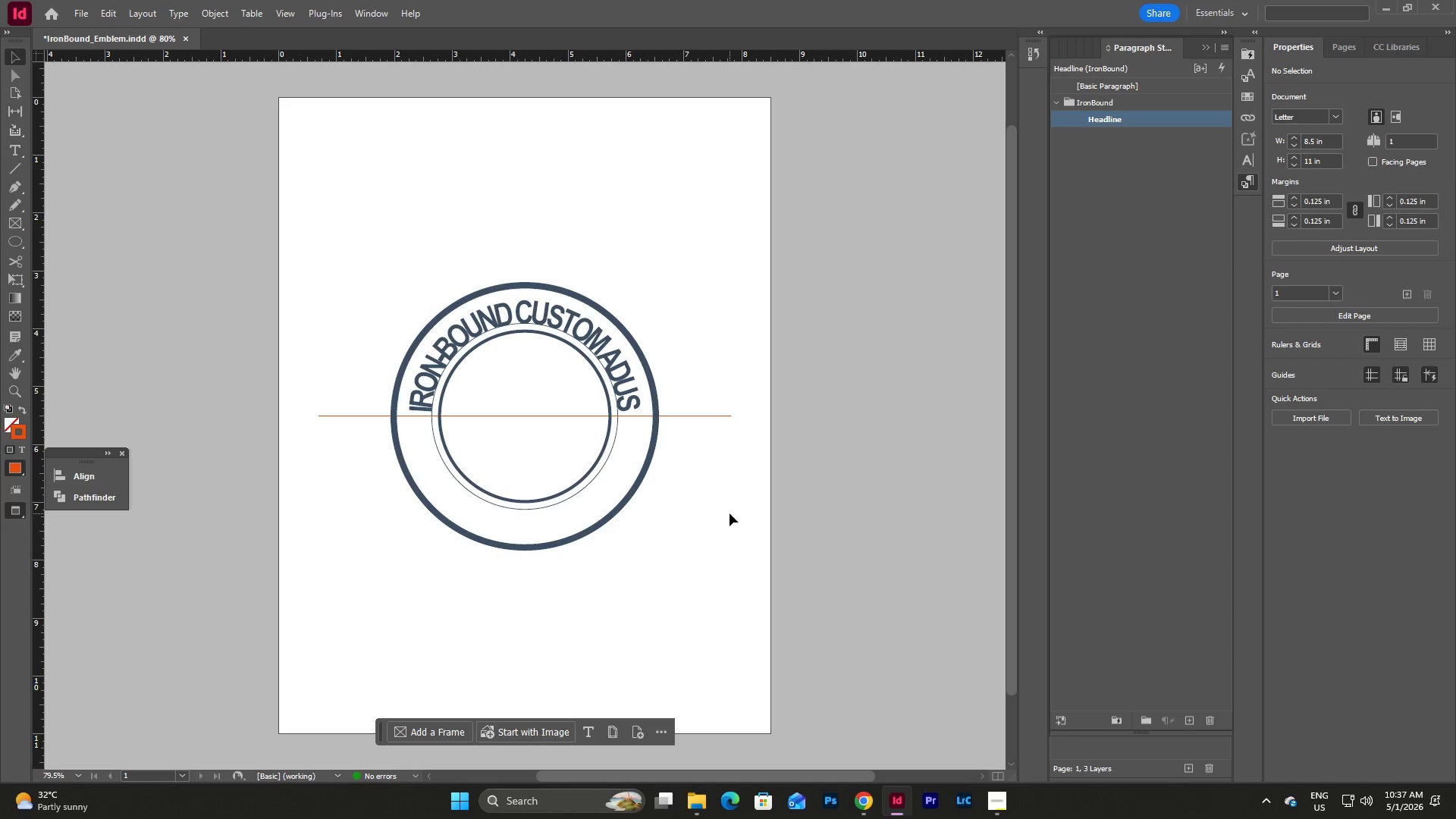 
left_click([730, 513])
 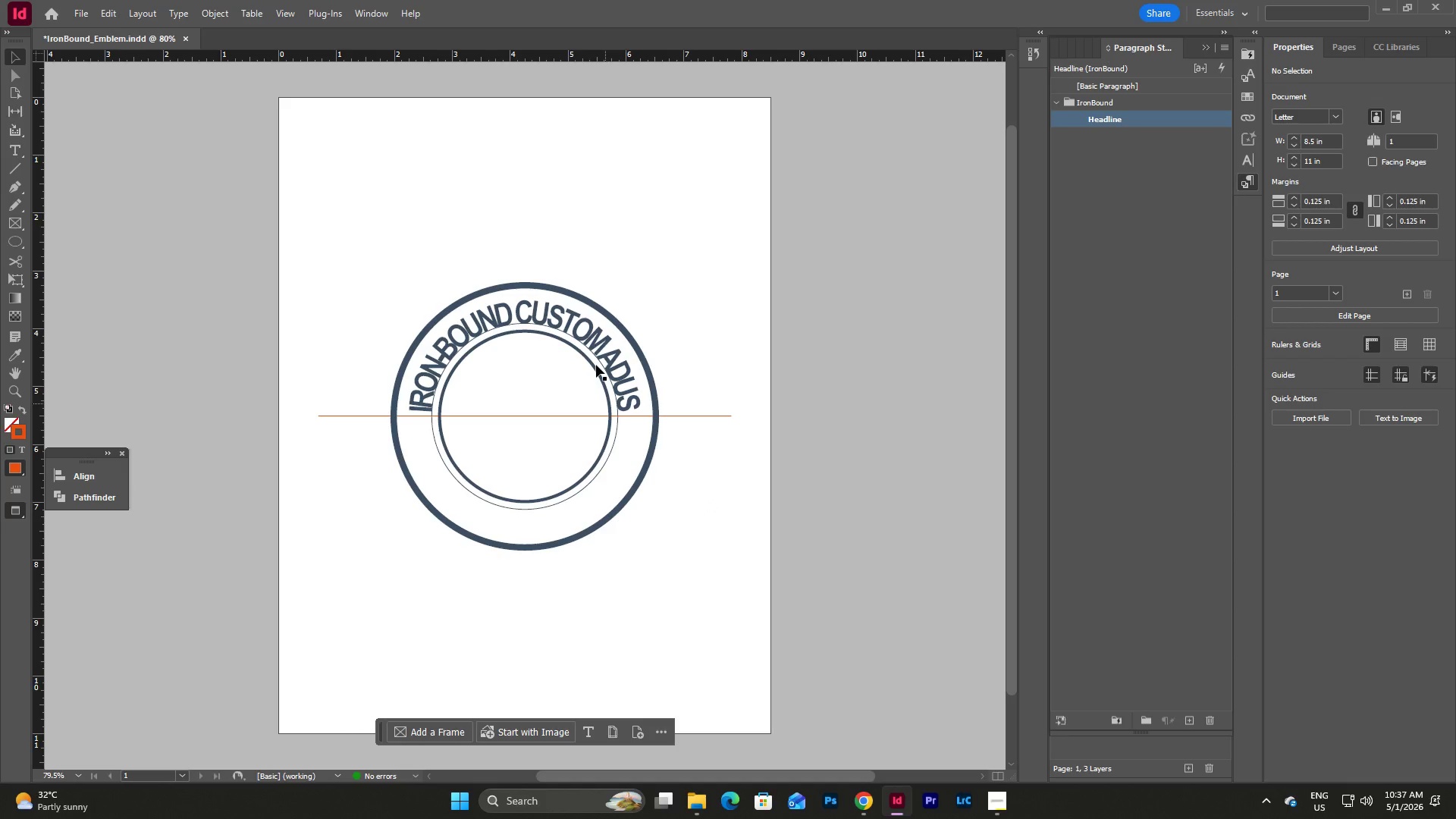 
left_click([560, 315])
 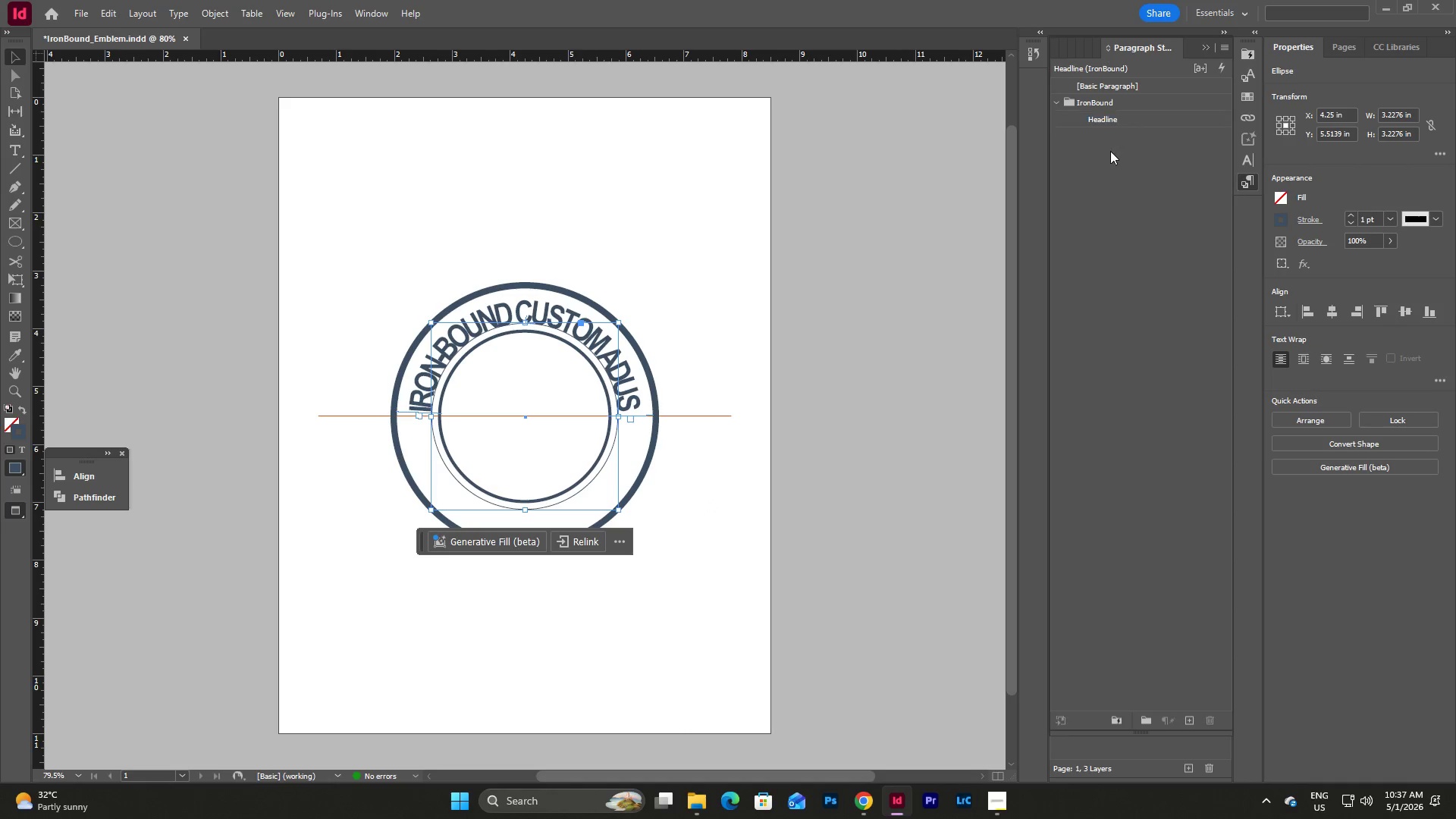 
double_click([1110, 122])
 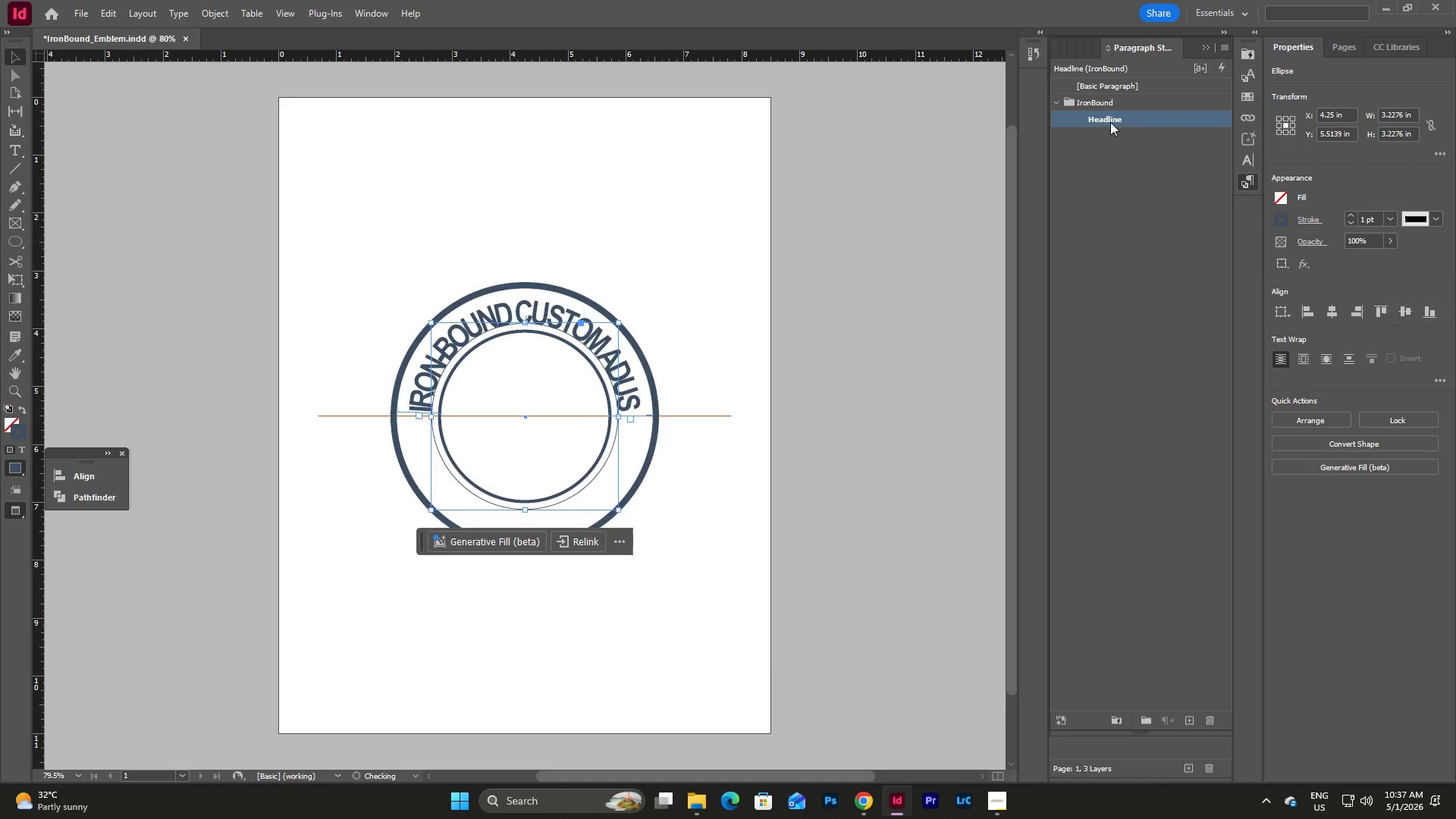 
triple_click([1110, 122])
 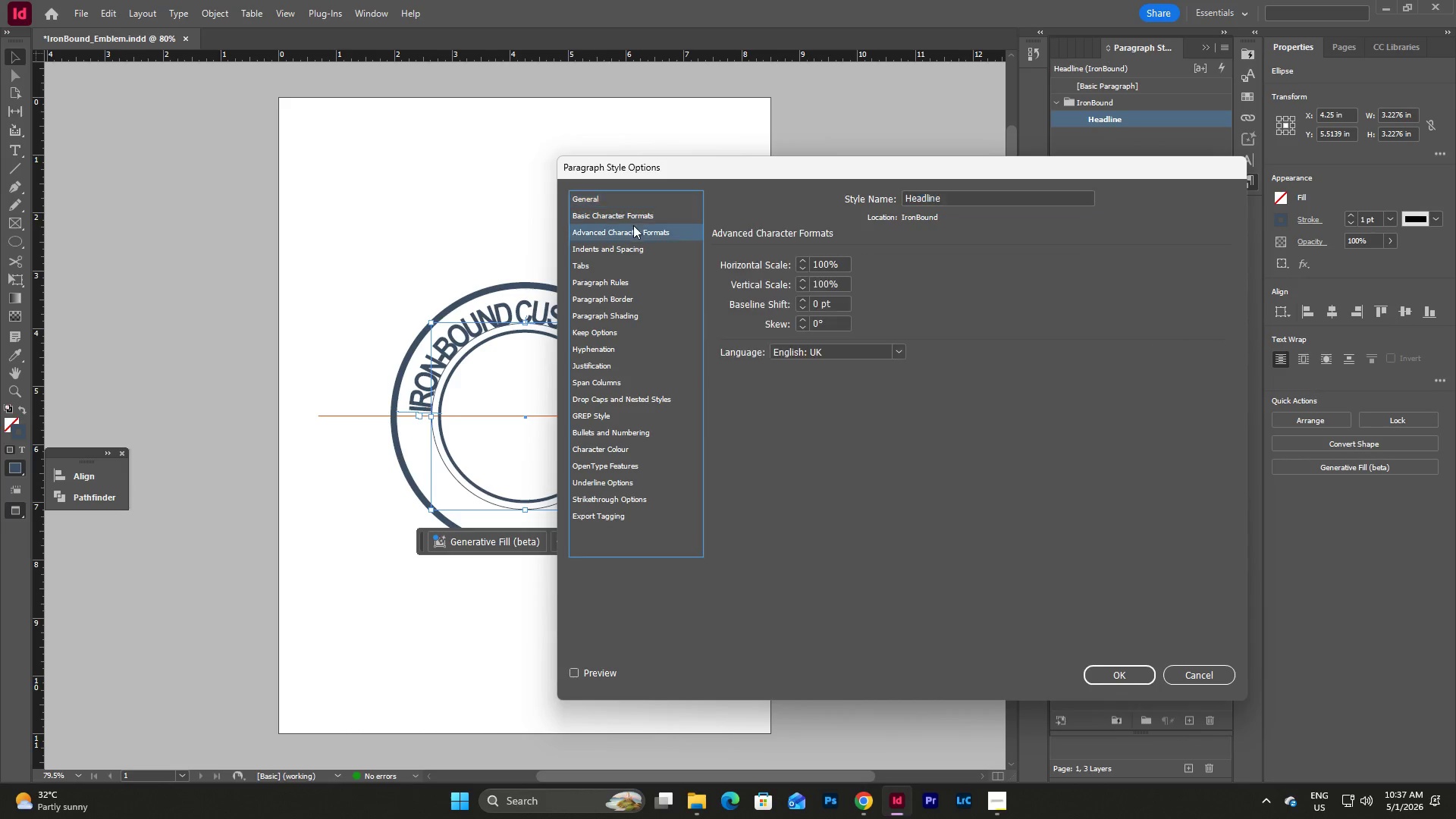 
double_click([647, 216])
 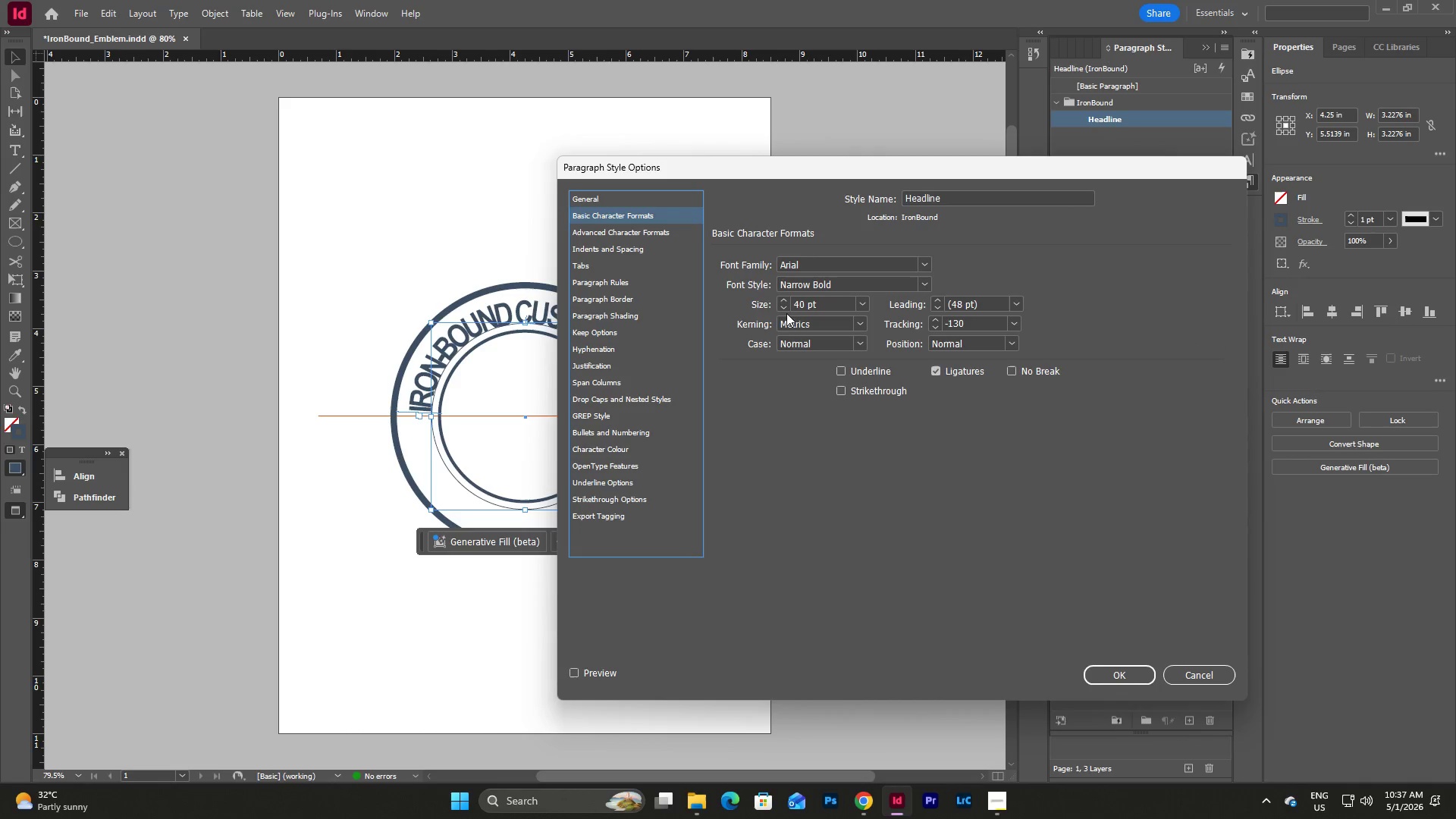 
left_click([786, 309])
 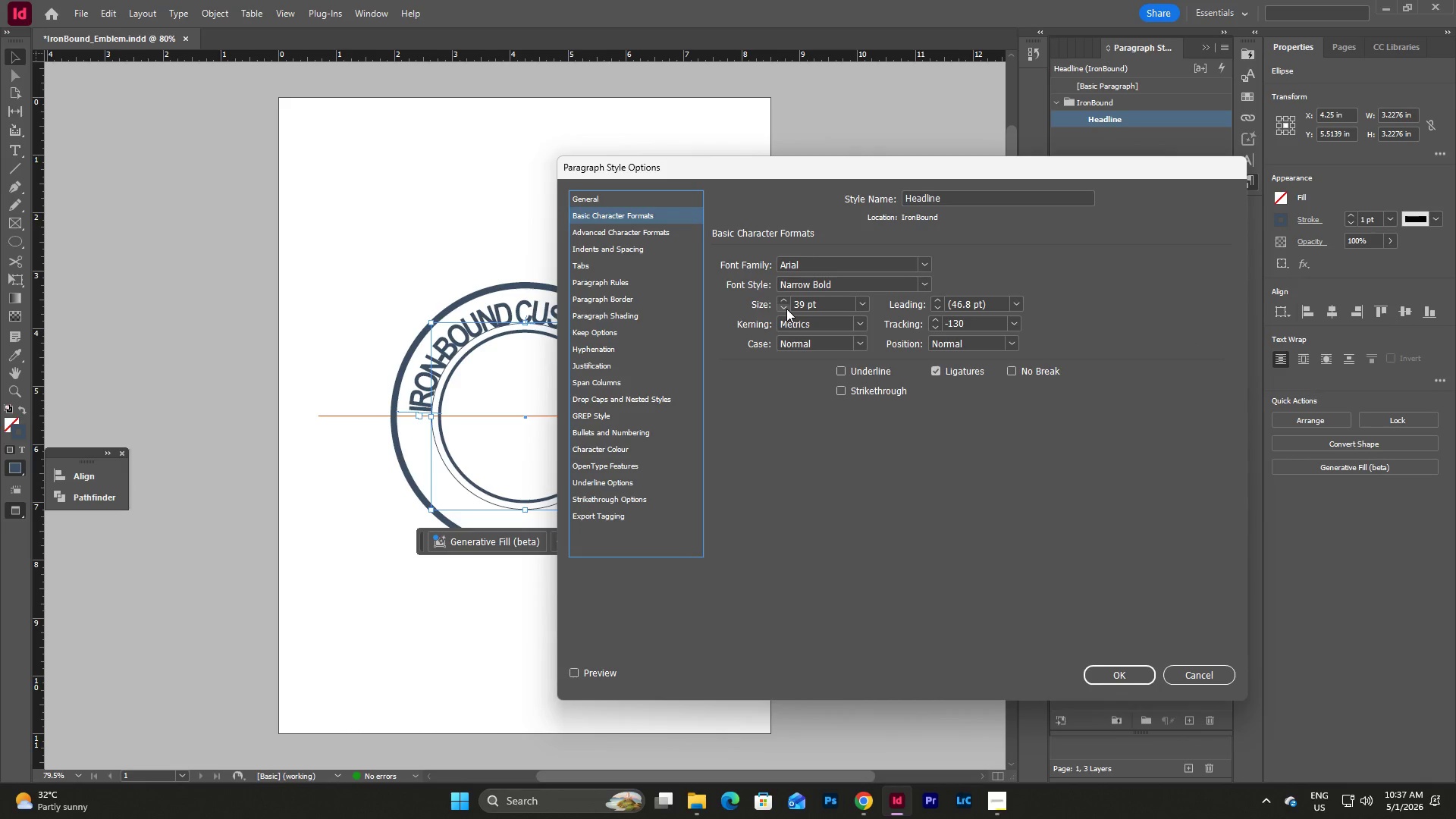 
left_click([786, 309])
 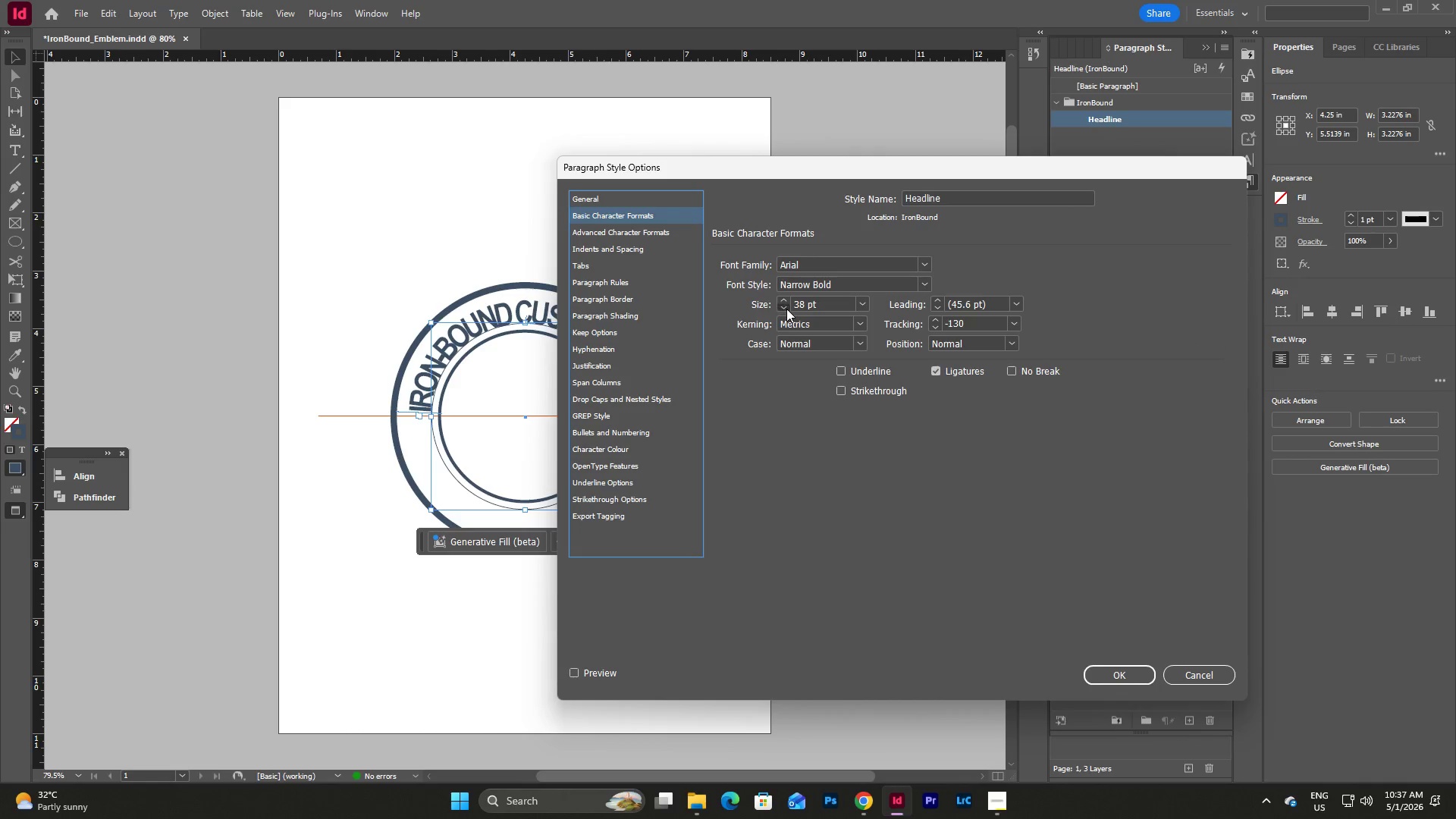 
left_click([786, 309])
 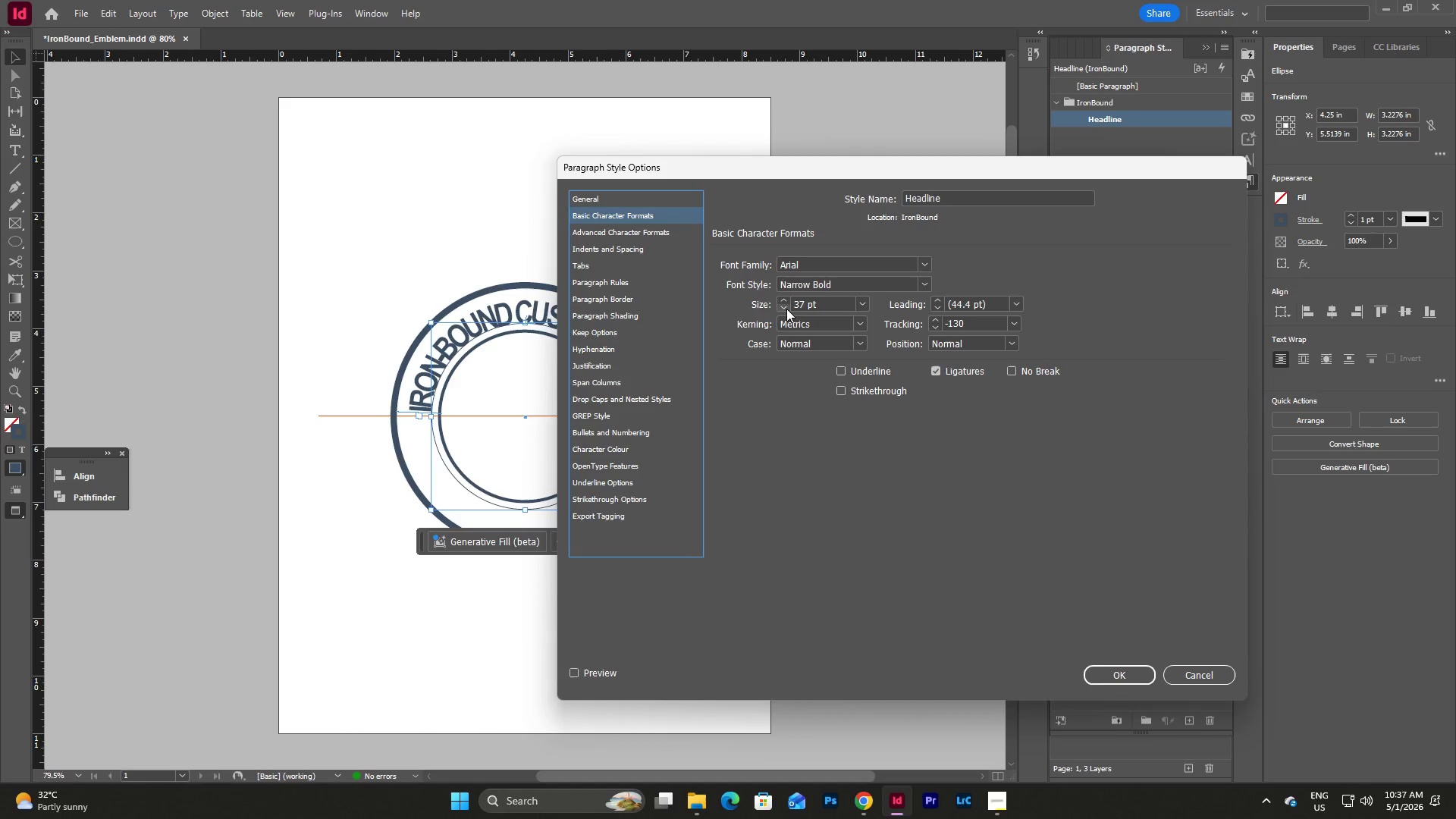 
left_click([786, 309])
 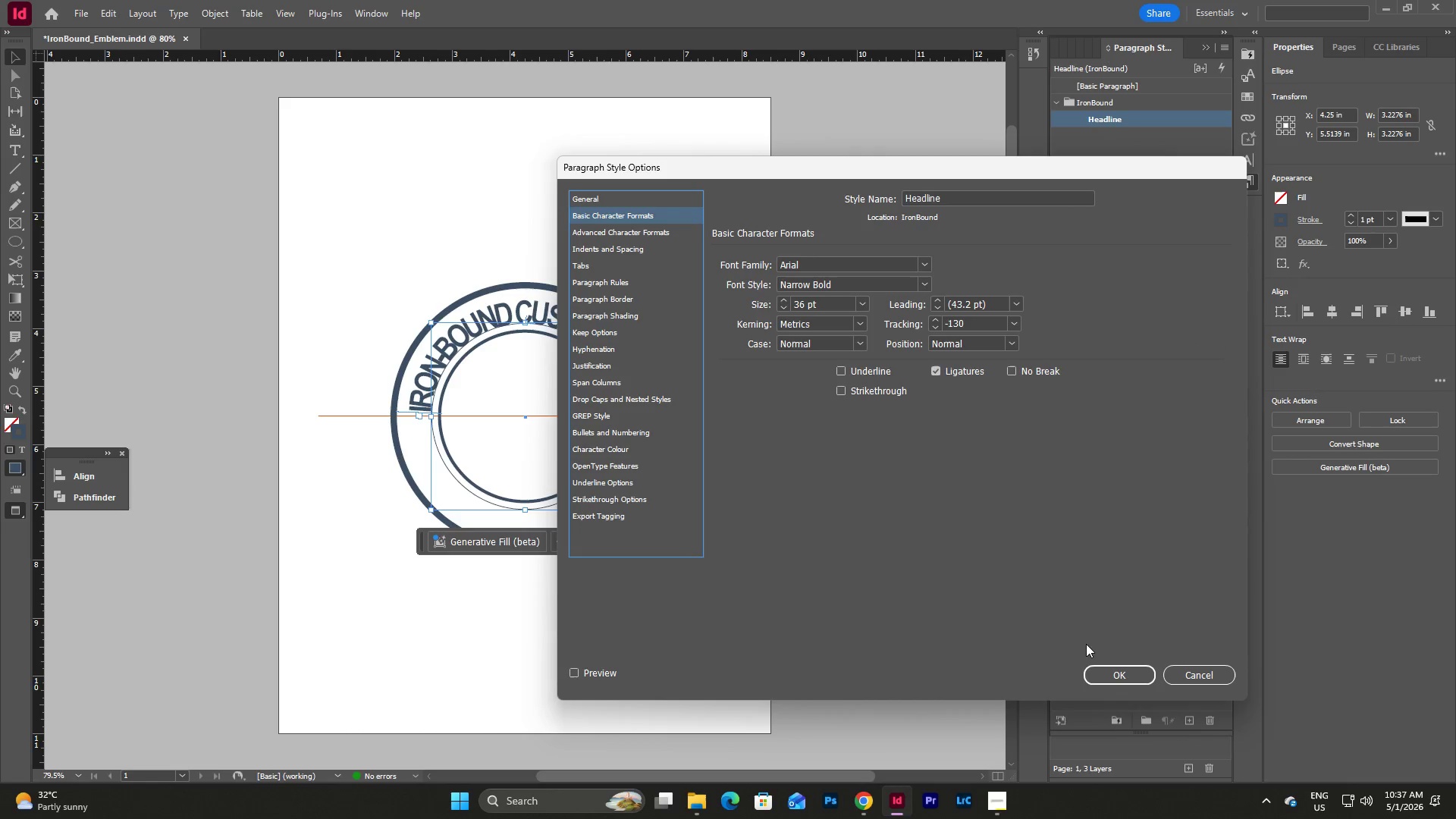 
left_click([1116, 676])
 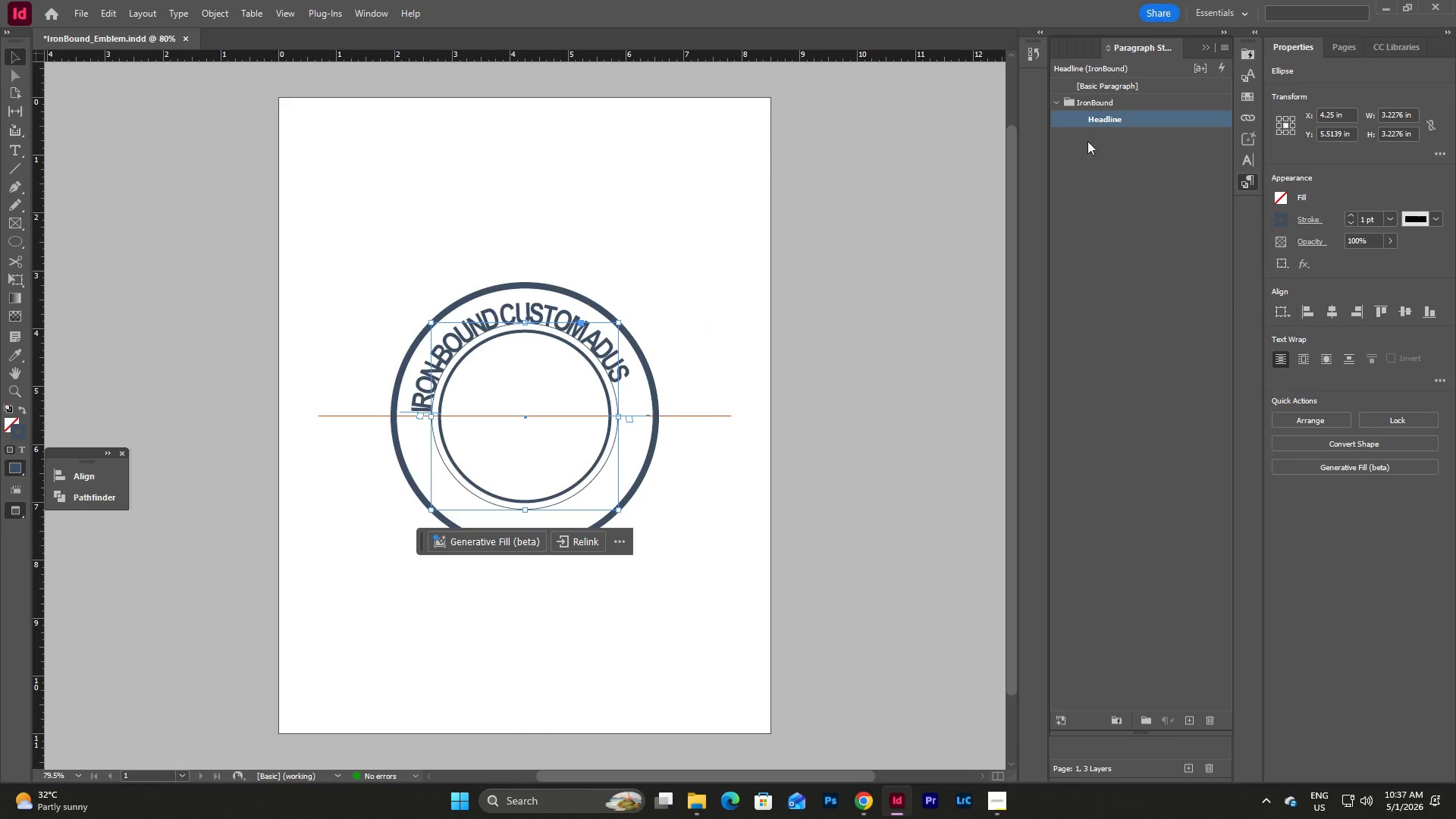 
double_click([1100, 124])
 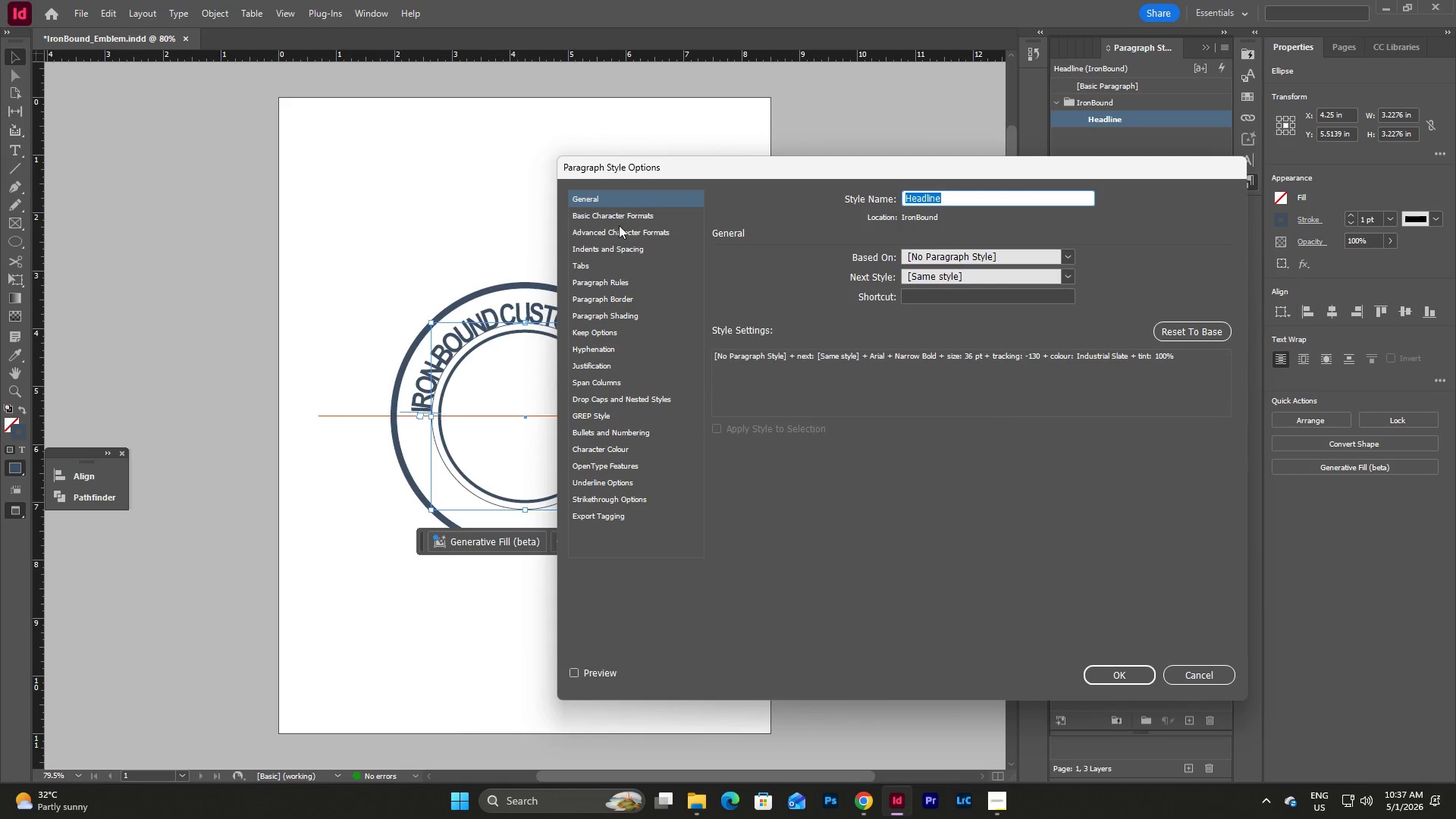 
left_click([629, 218])
 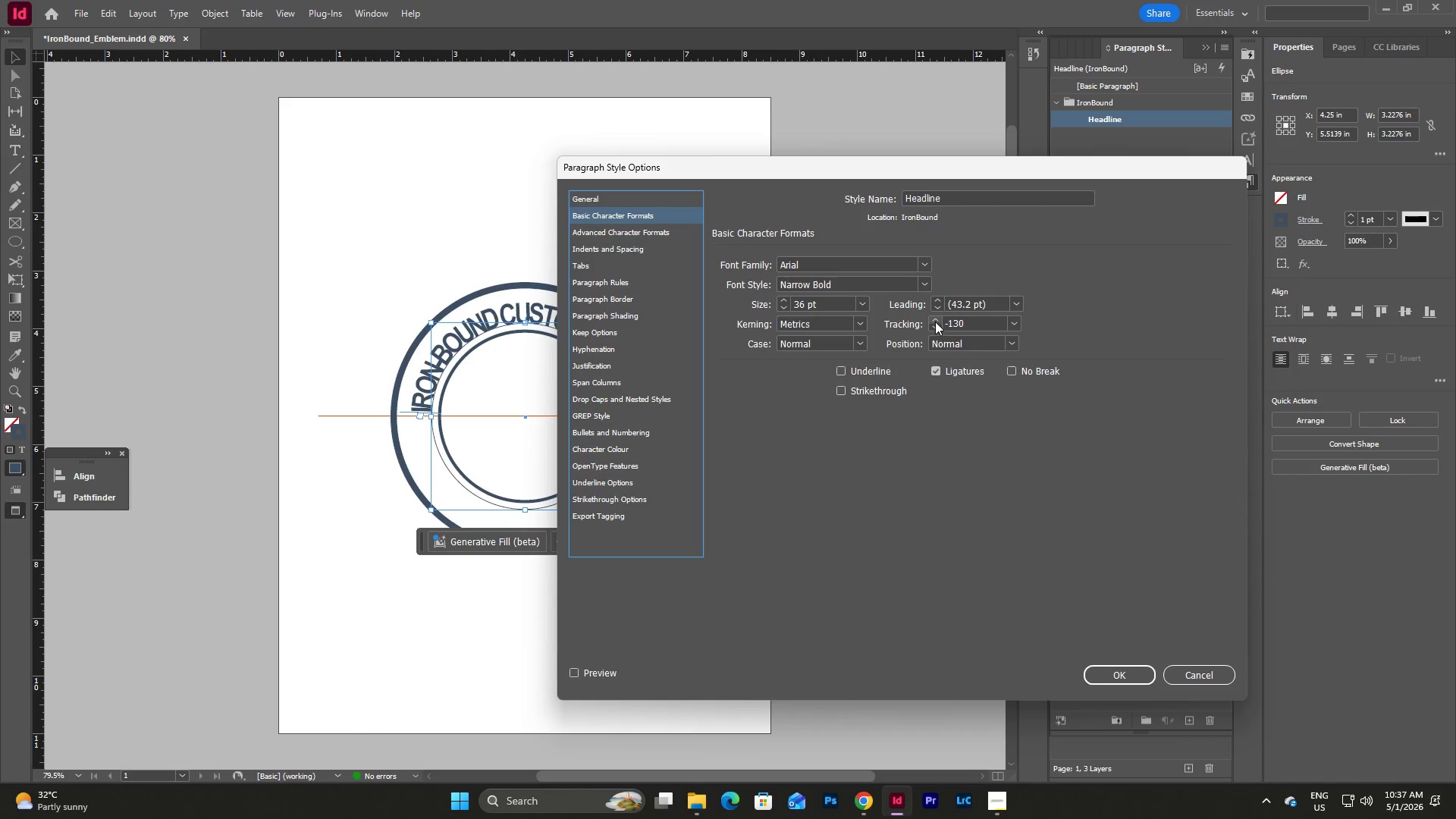 
double_click([937, 320])
 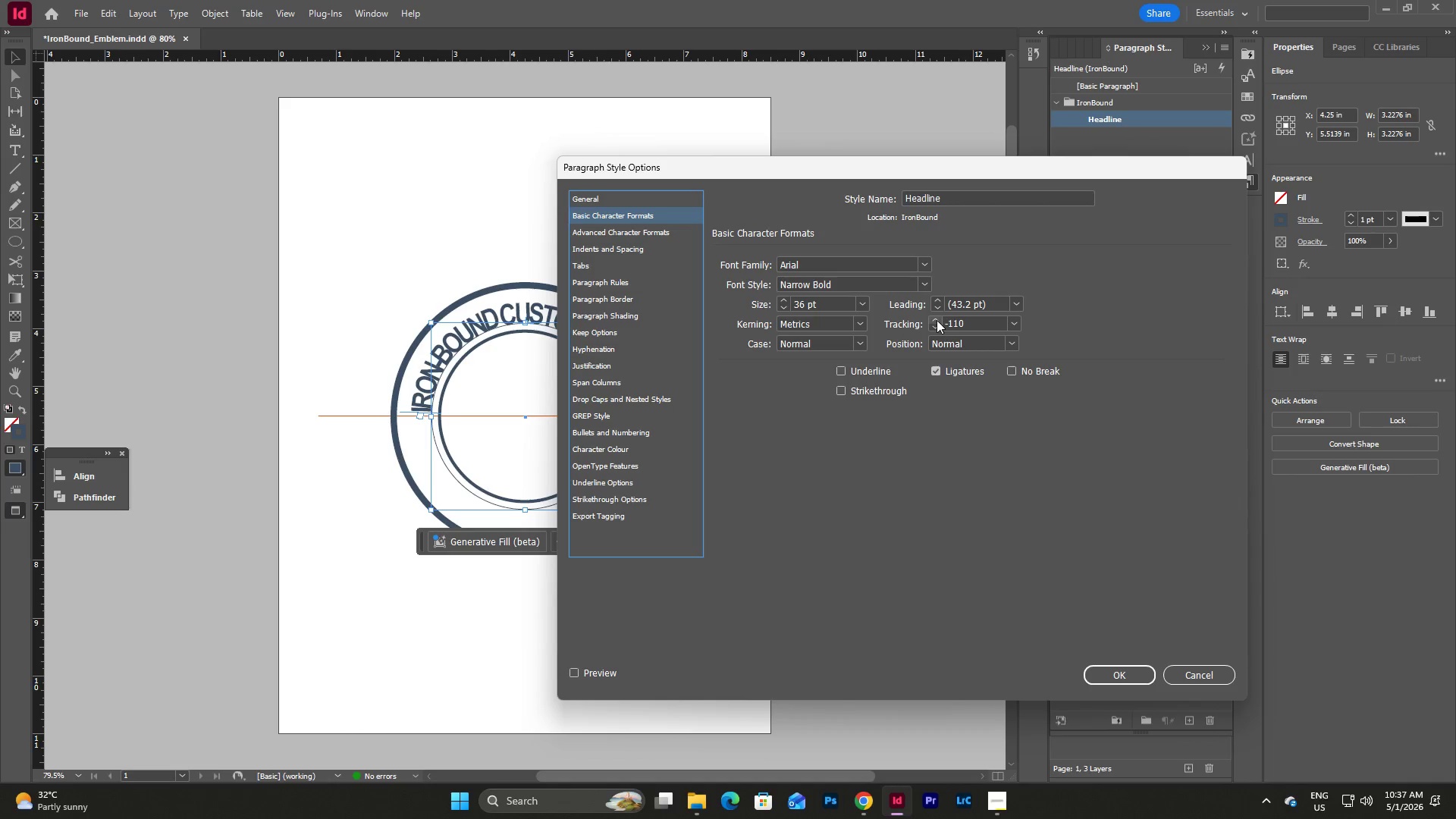 
triple_click([937, 320])
 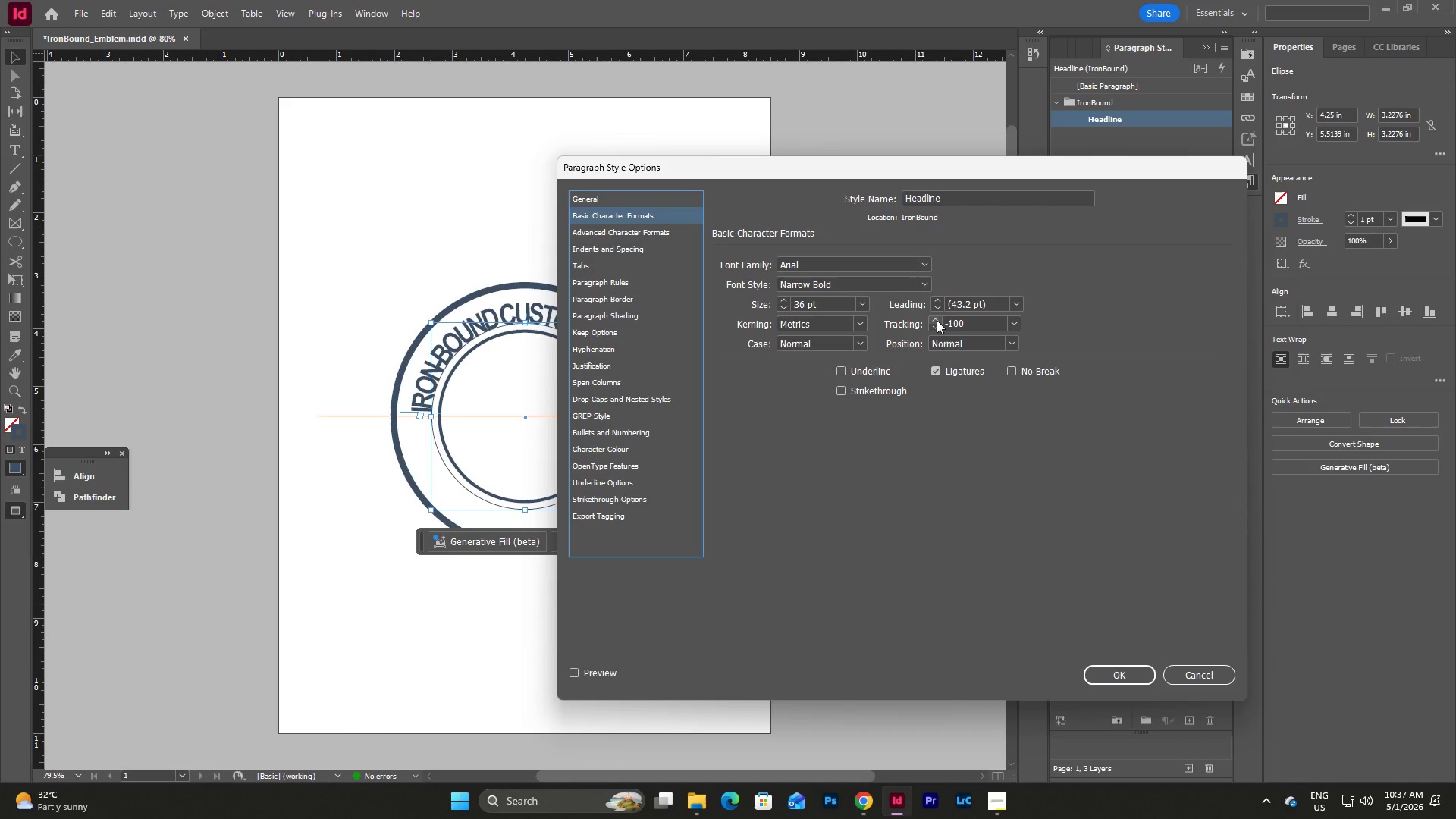 
triple_click([937, 320])
 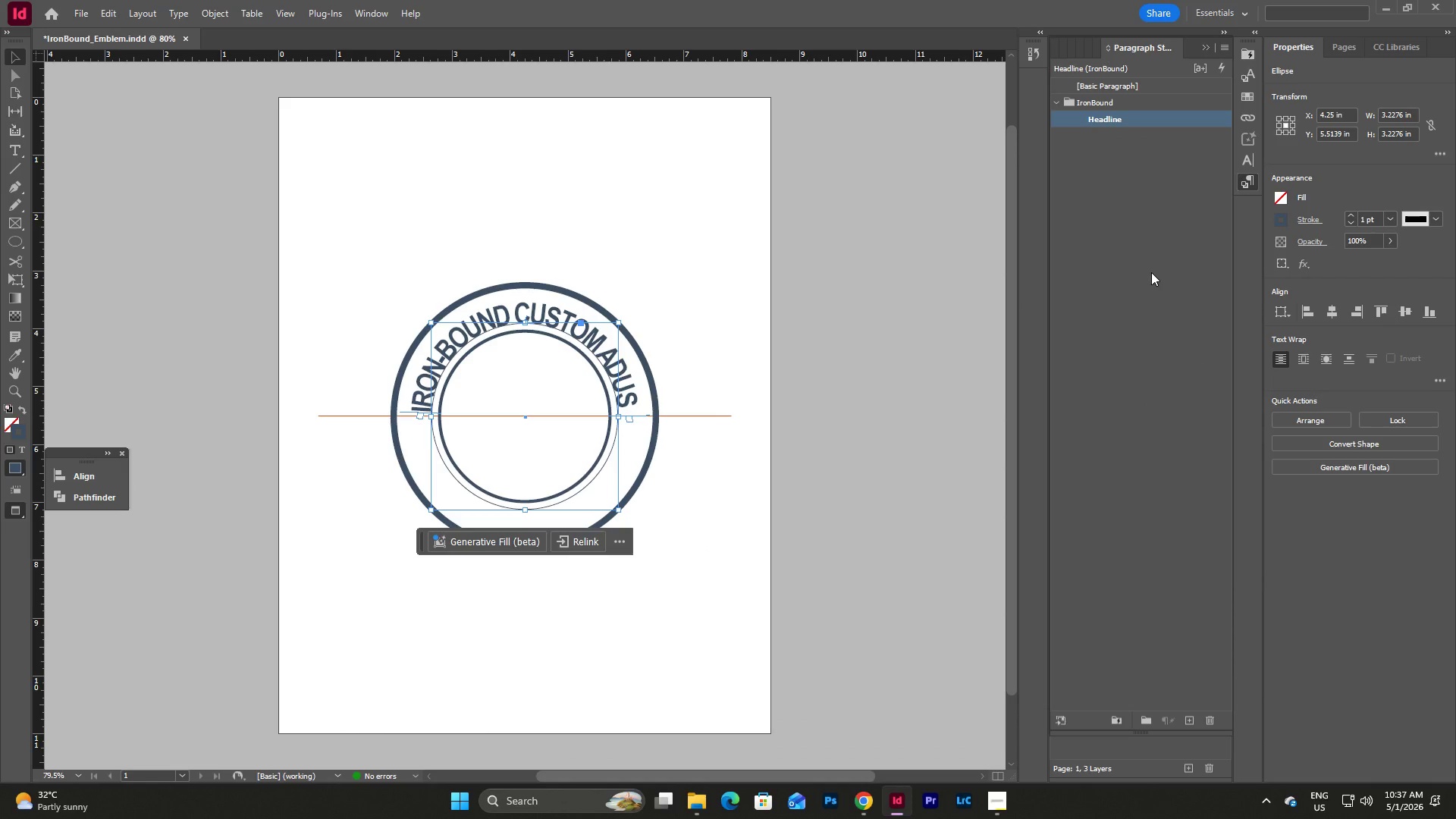 
double_click([1109, 117])
 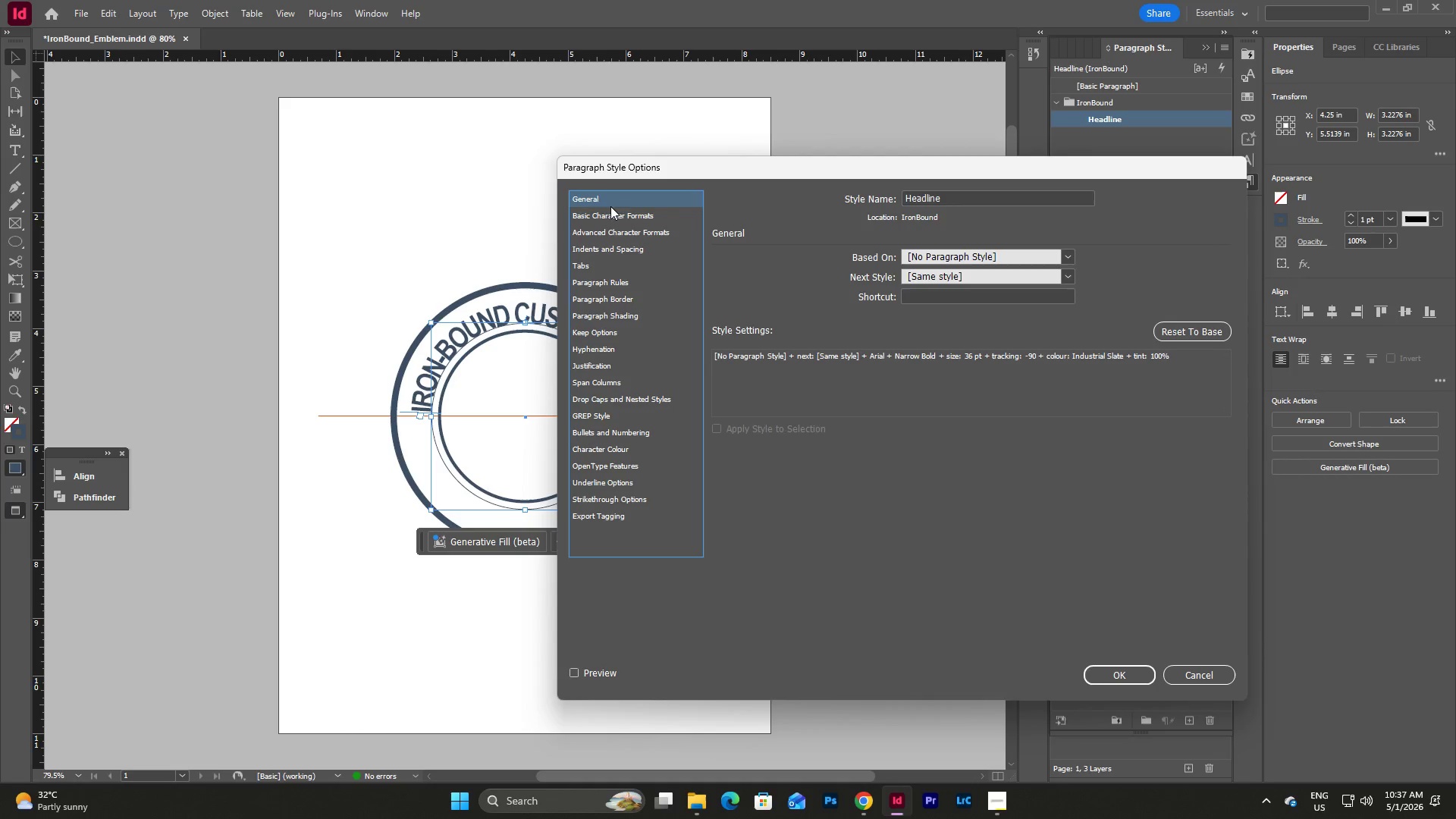 
double_click([620, 211])
 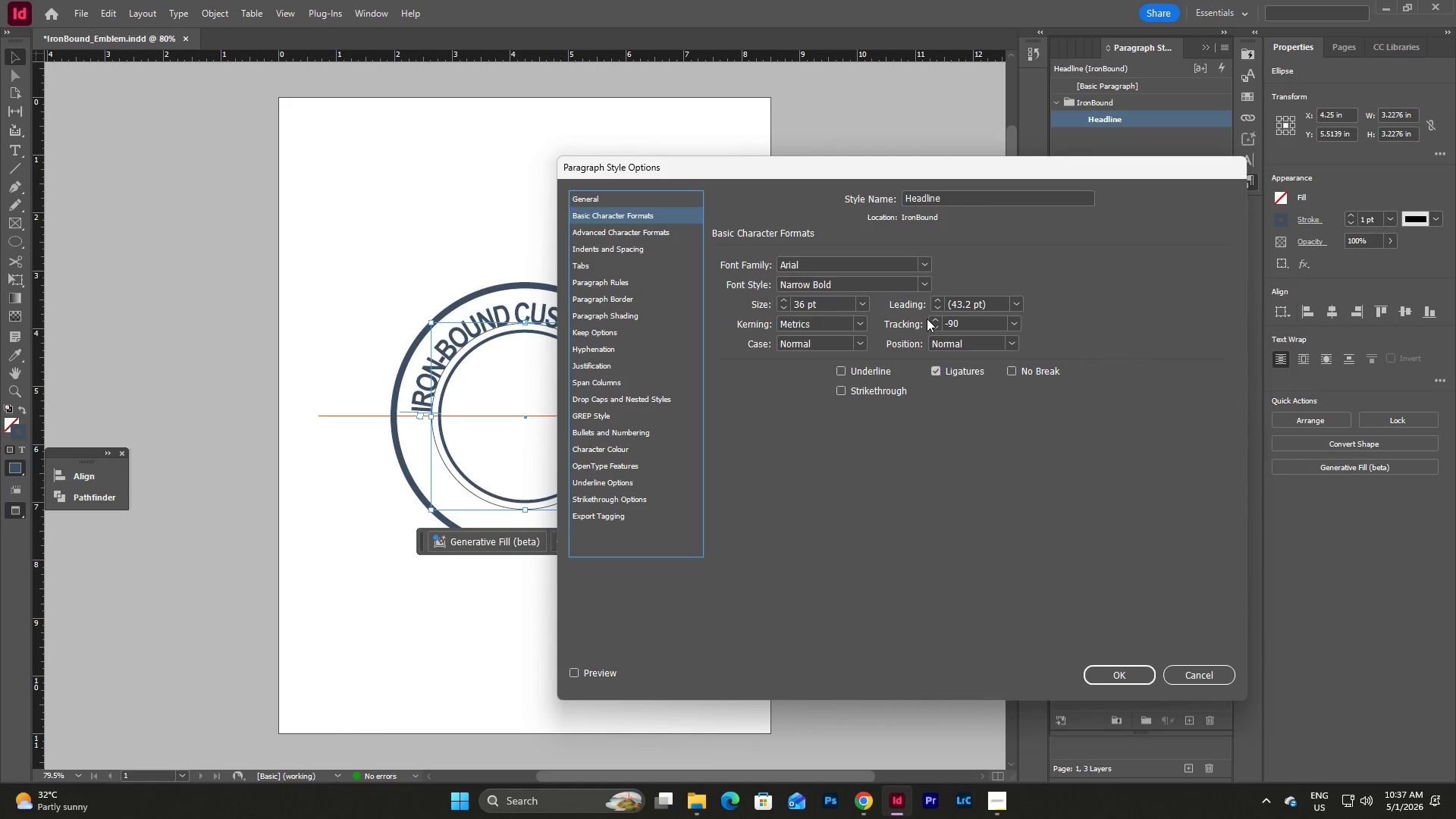 
left_click([937, 318])
 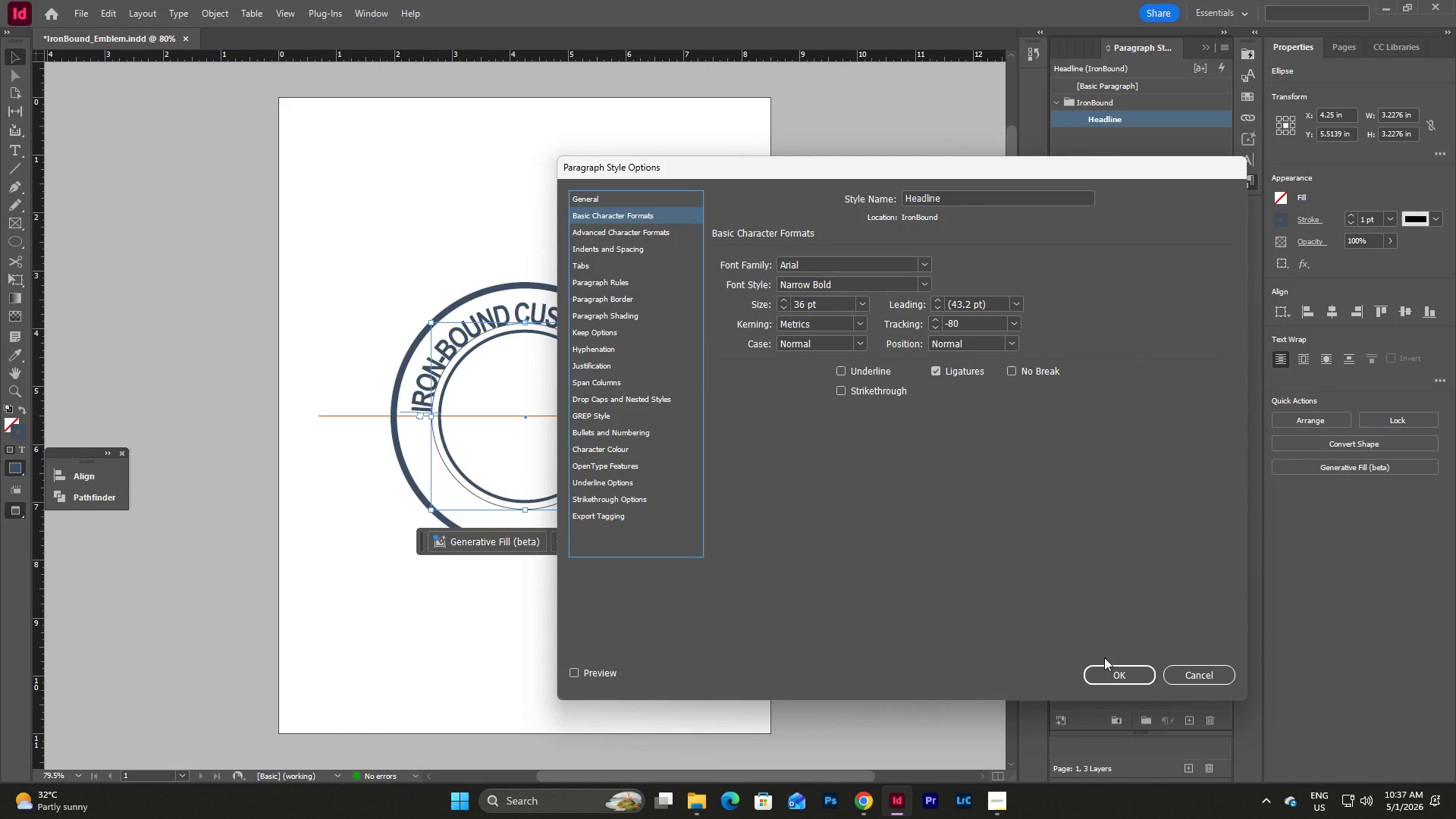 
left_click([1107, 676])
 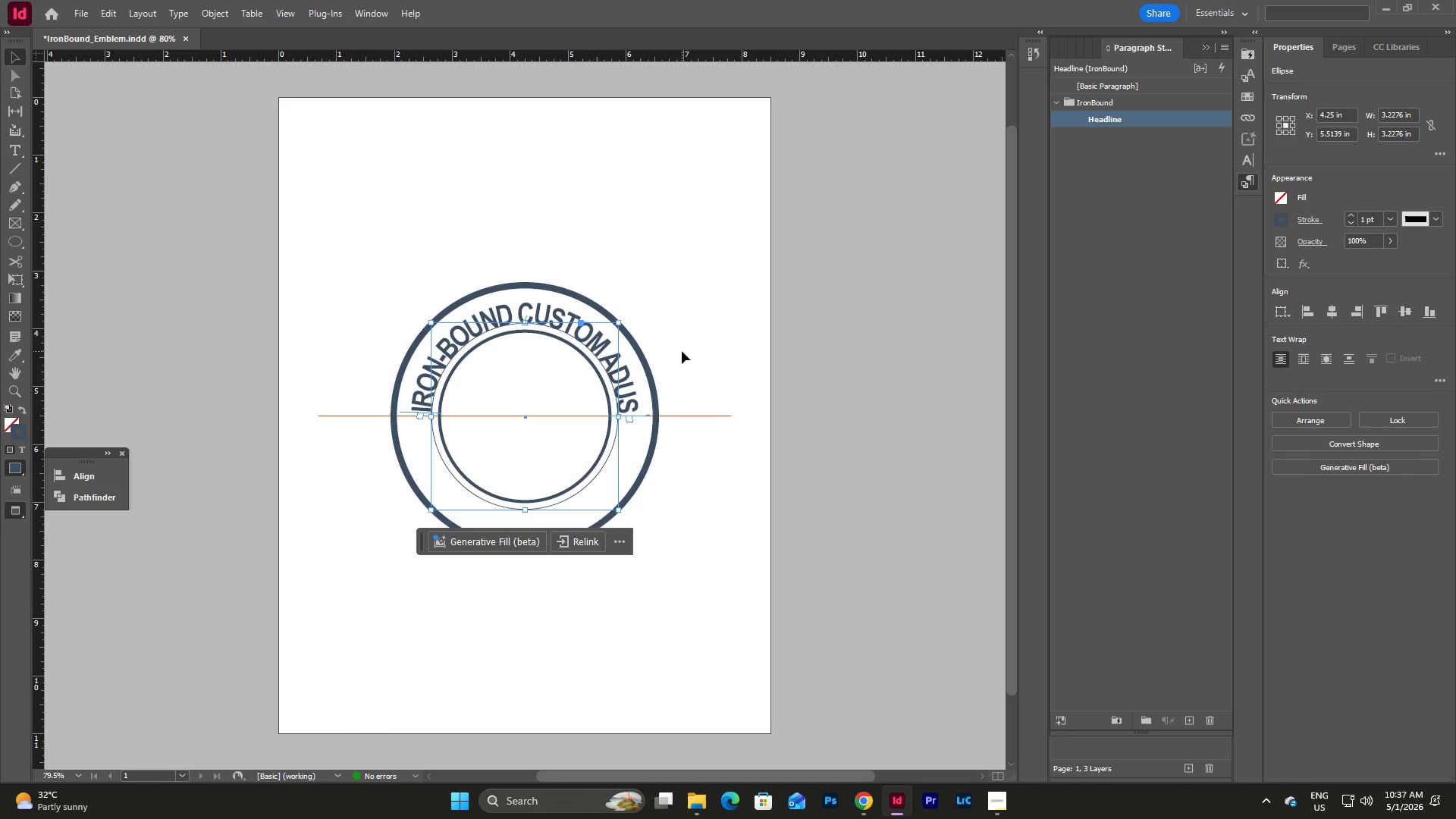 
left_click([682, 351])
 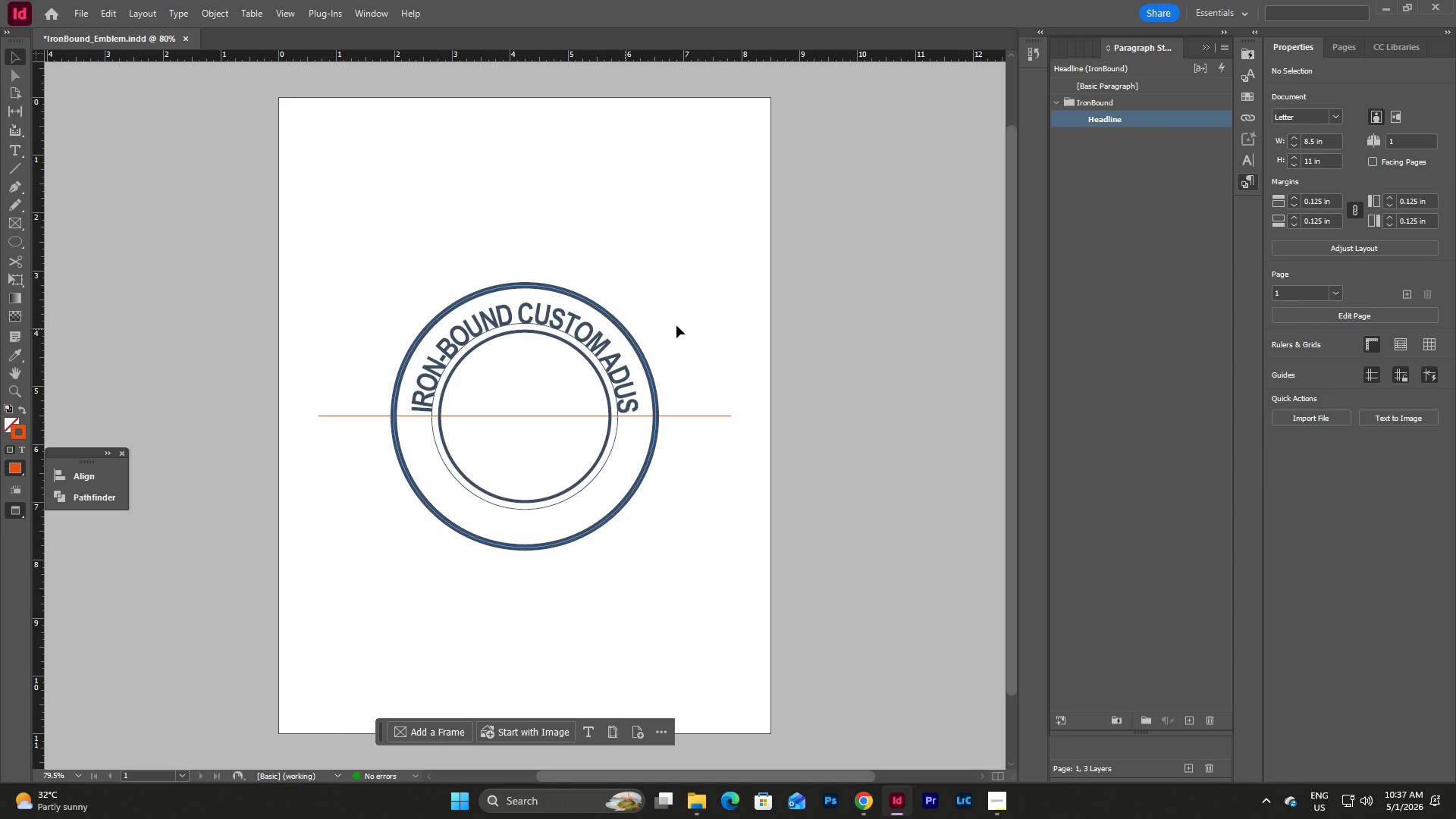 
wait(5.88)
 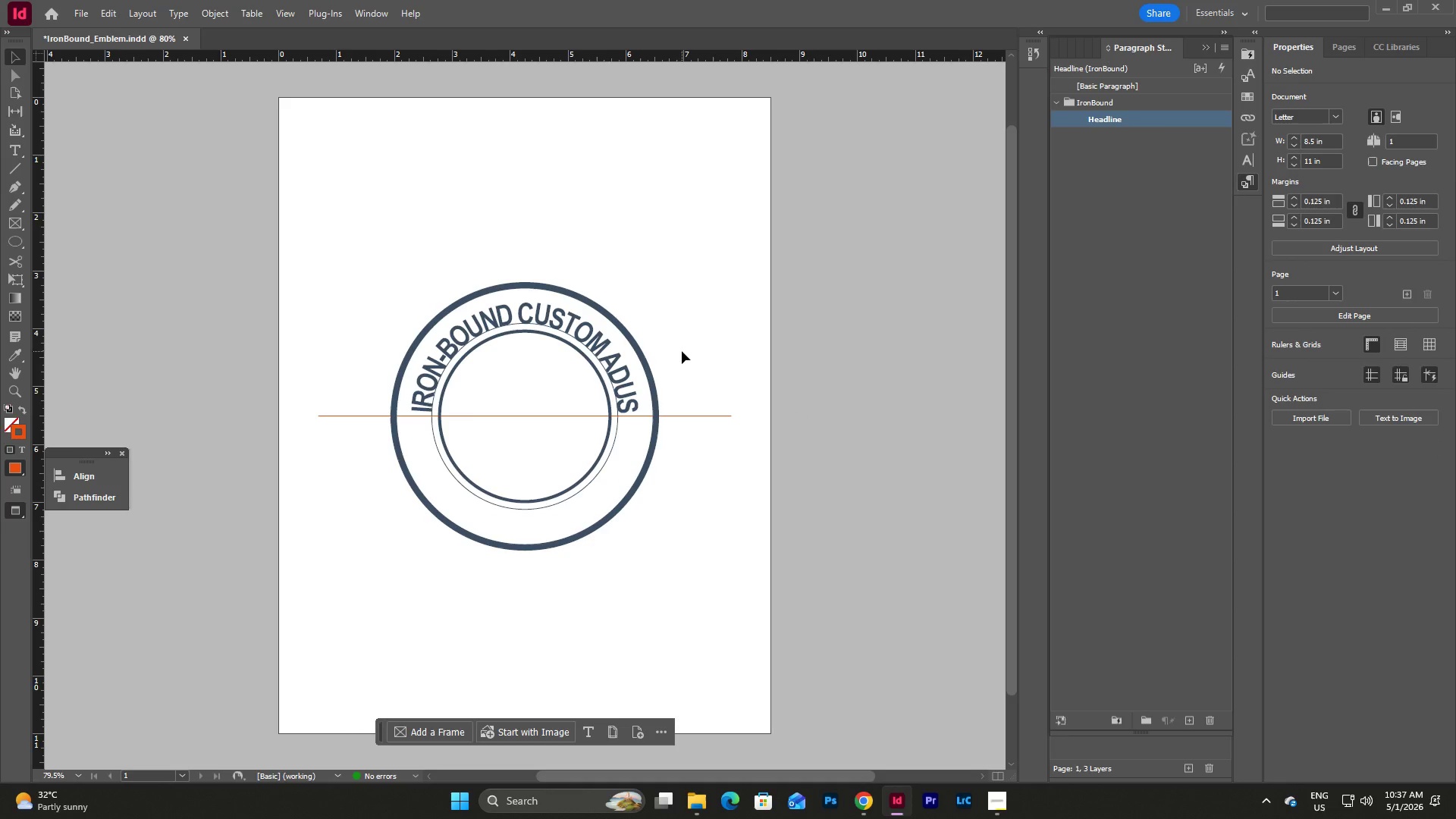 
double_click([1118, 117])
 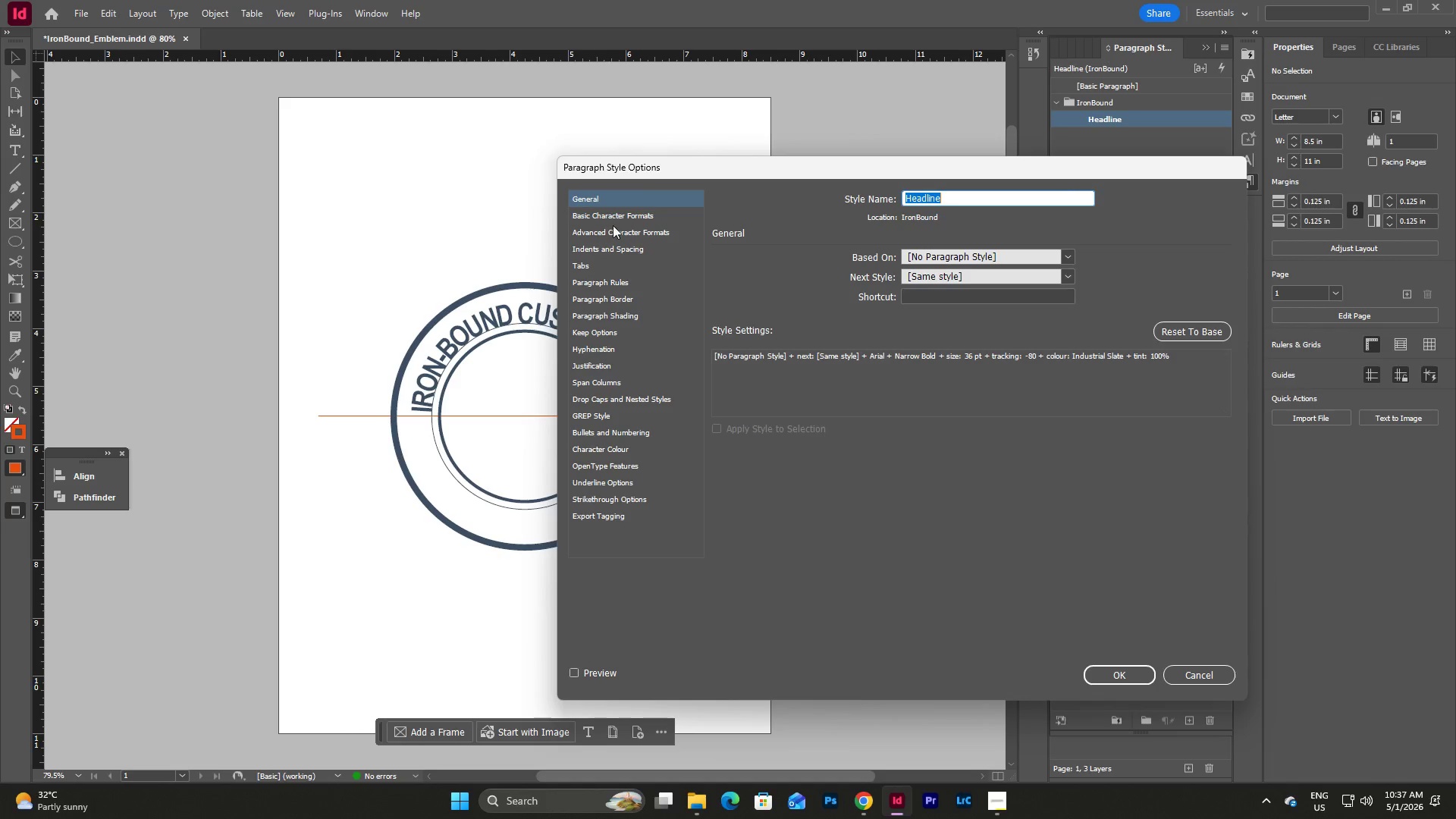 
left_click([625, 215])
 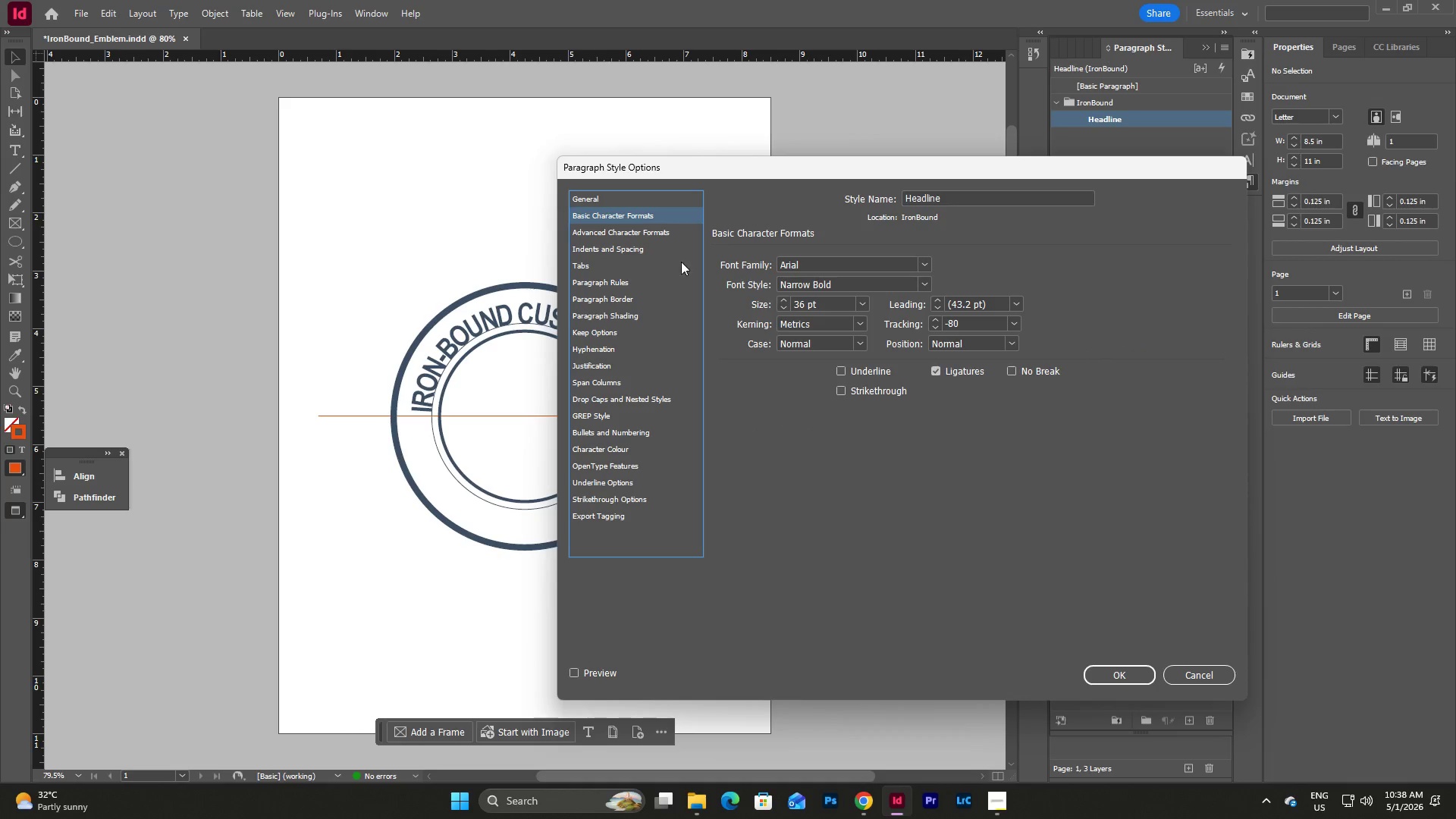 
mouse_move([844, 375])
 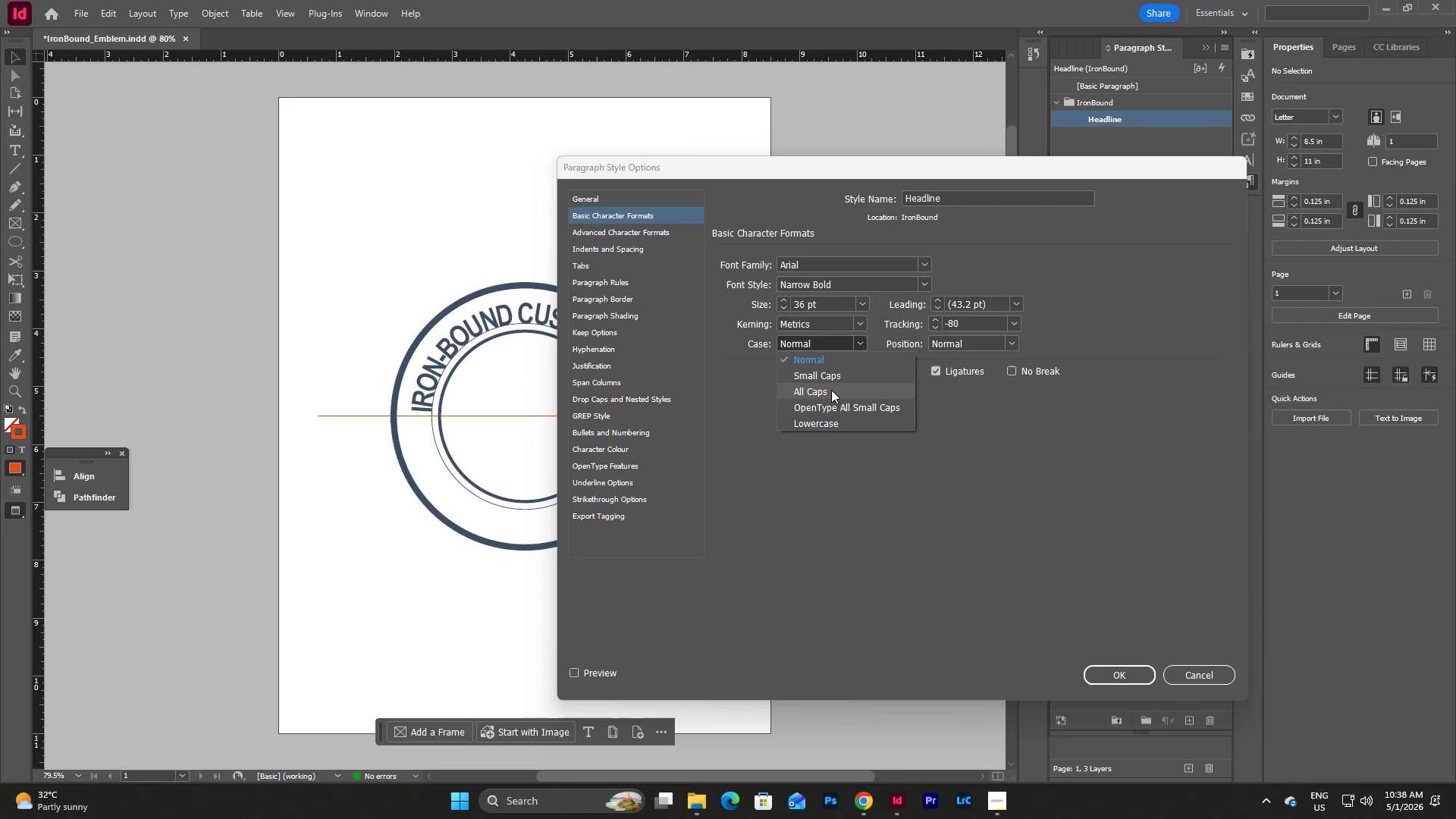 
left_click([831, 390])
 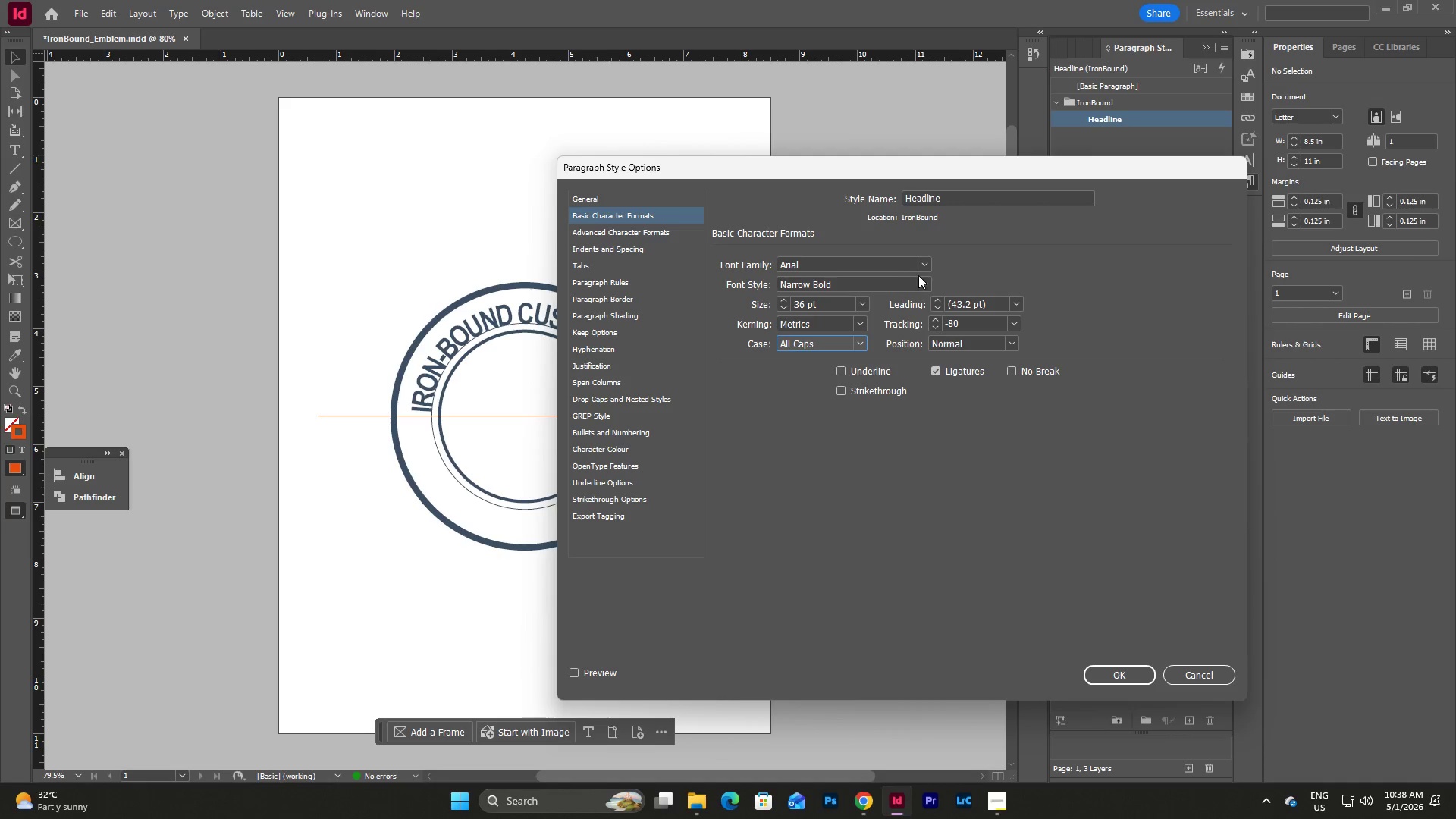 
left_click([925, 283])
 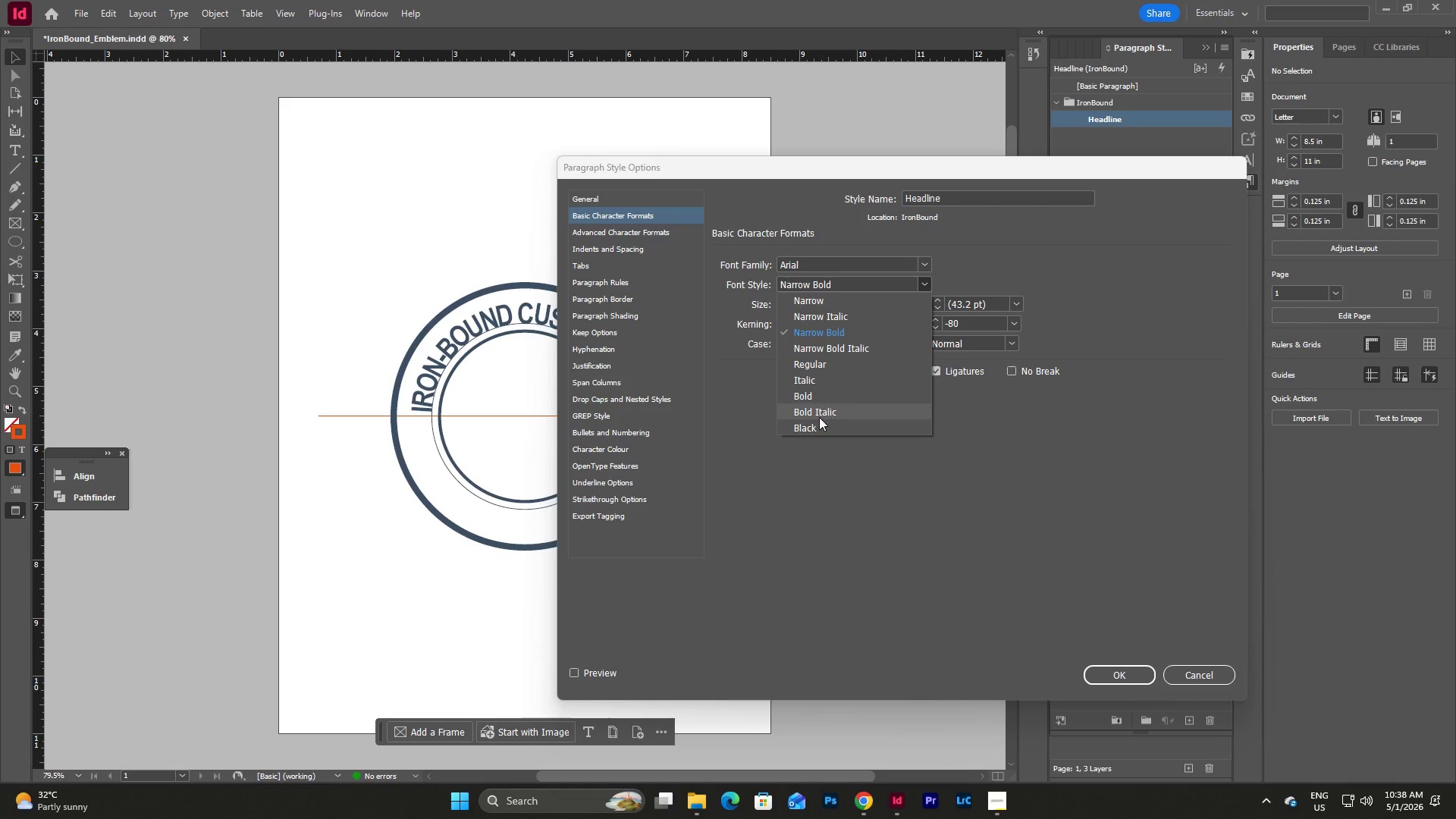 
left_click([815, 424])
 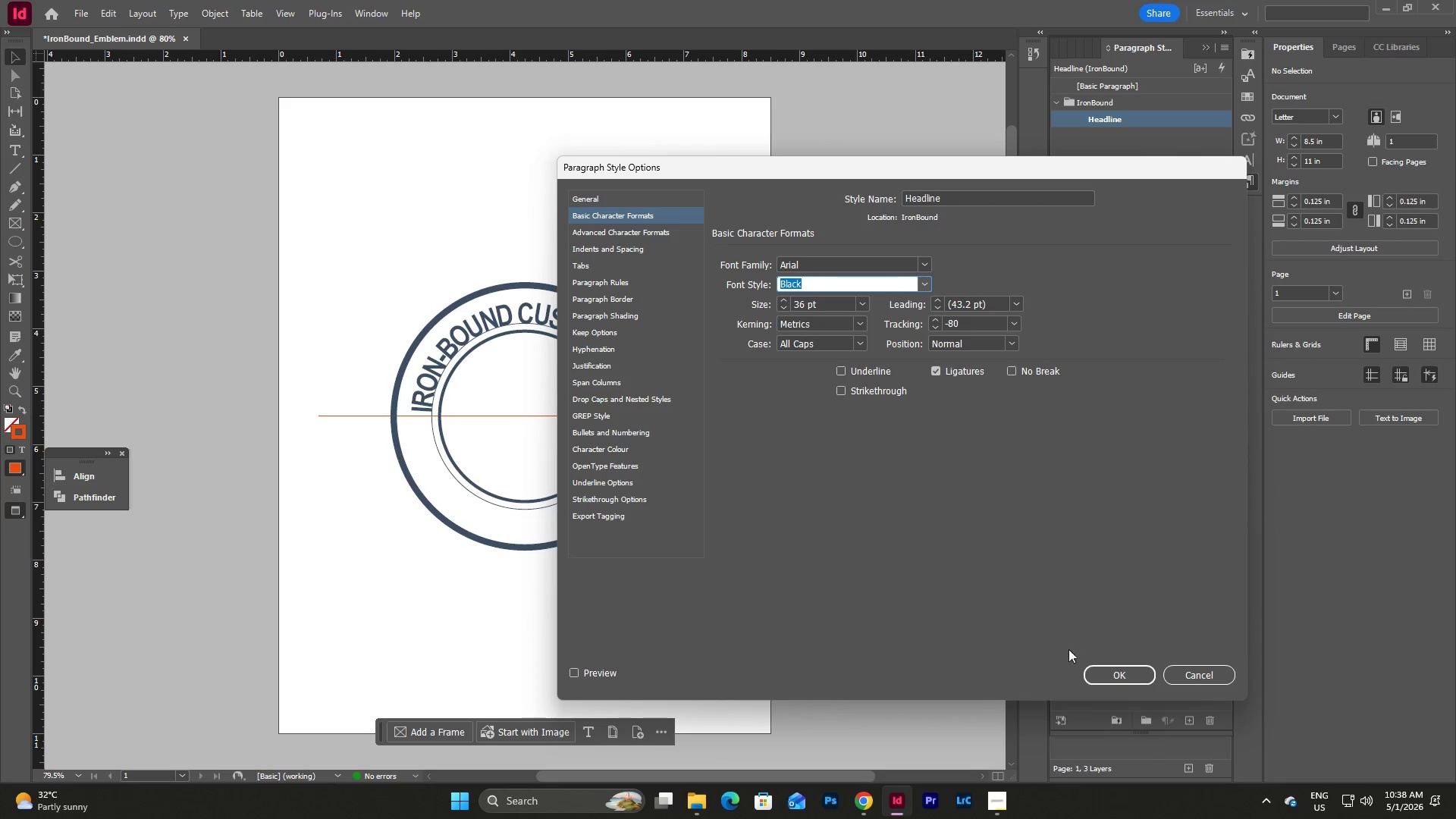 
left_click([1126, 679])
 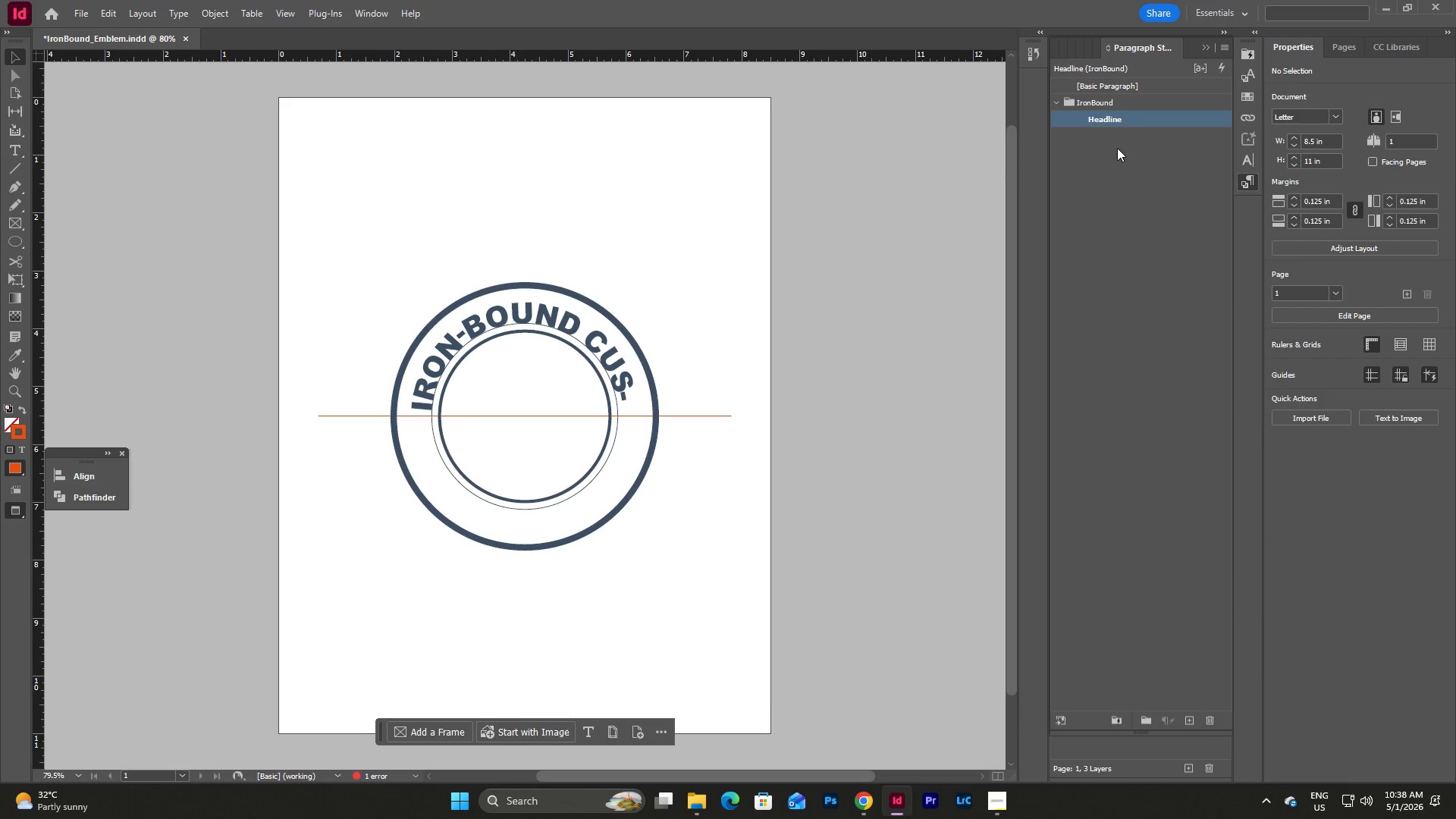 
double_click([1125, 117])
 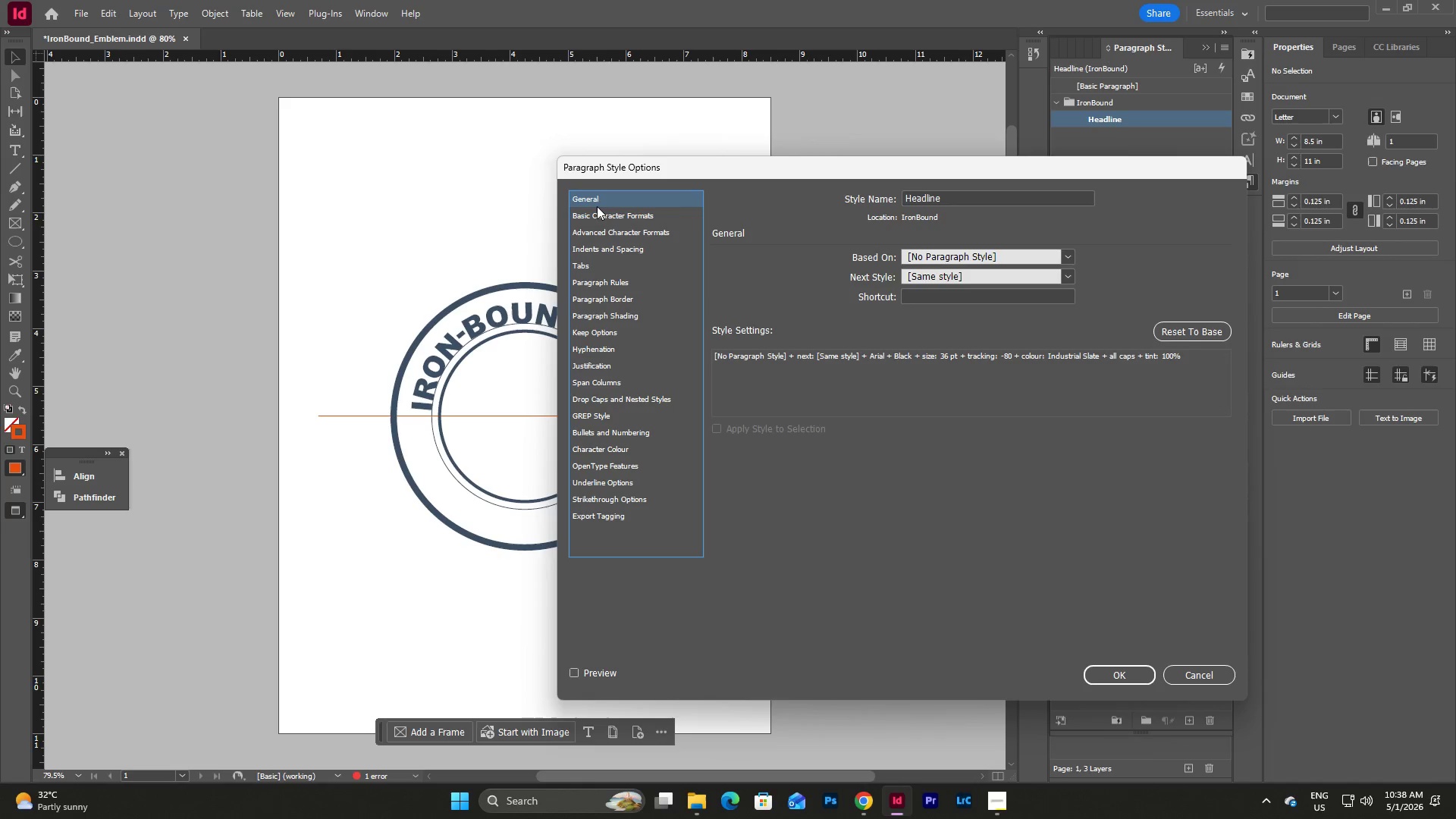 
double_click([605, 218])
 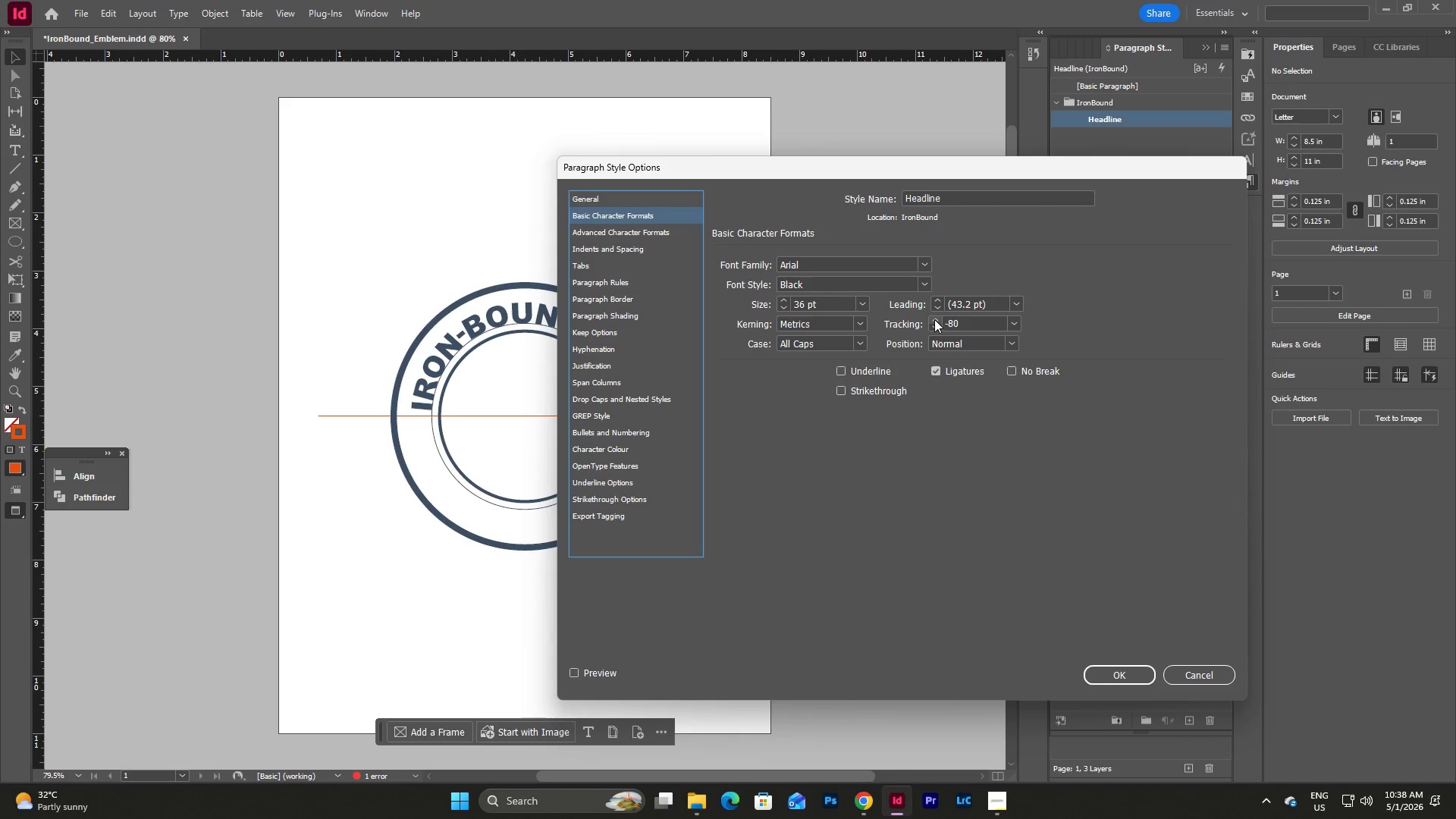 
double_click([934, 319])
 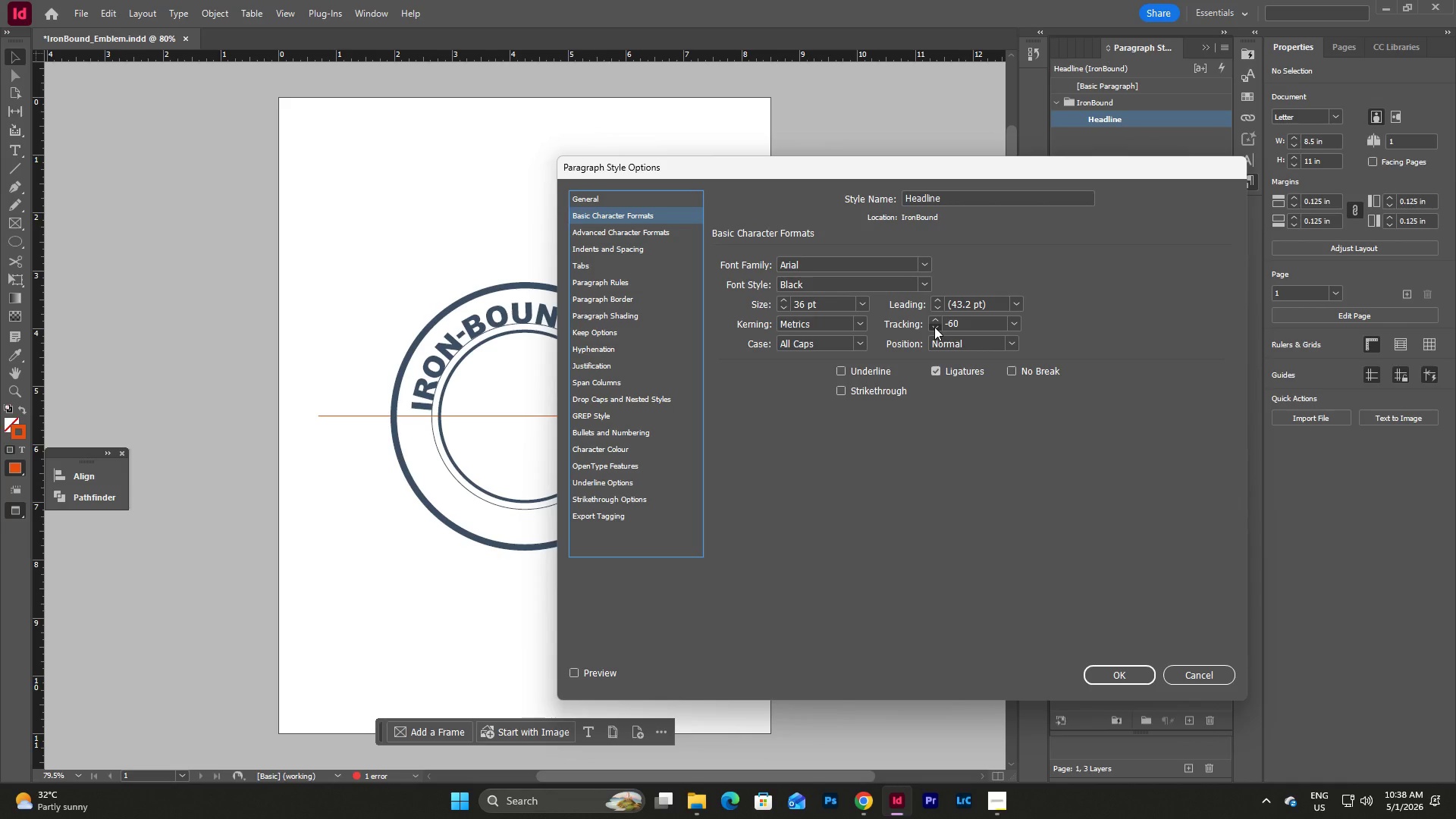 
double_click([934, 327])
 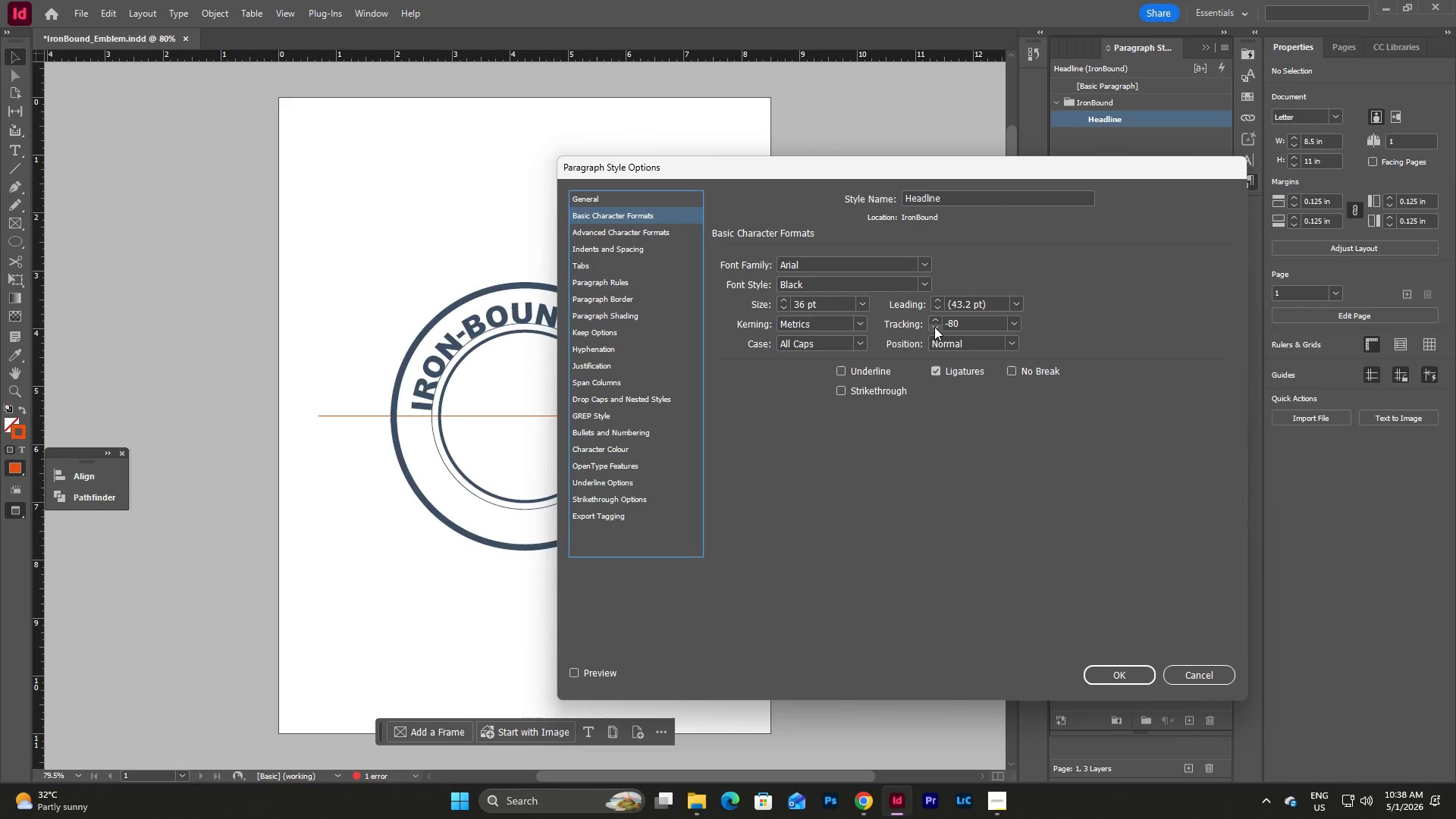 
triple_click([934, 327])
 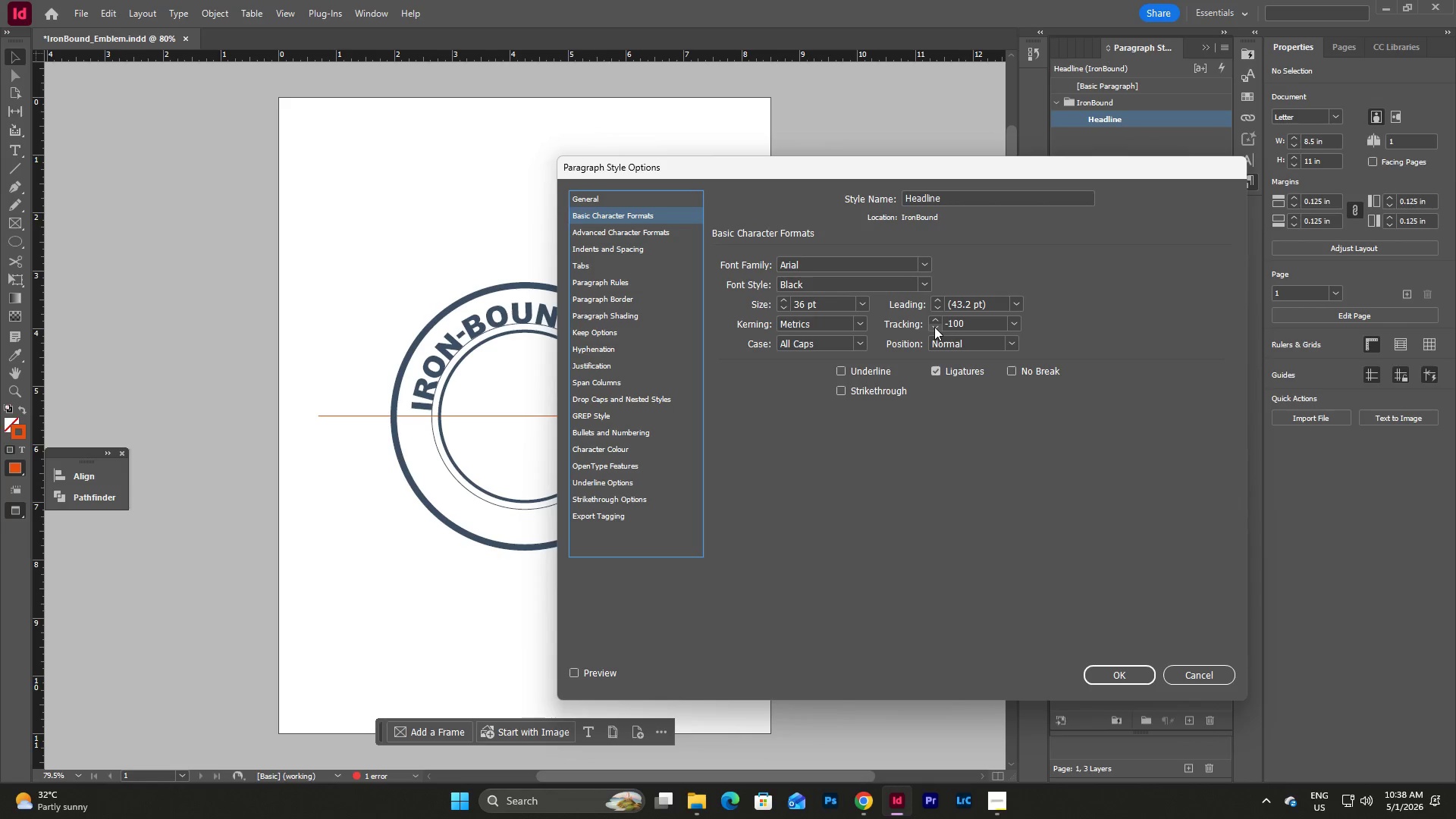 
double_click([934, 327])
 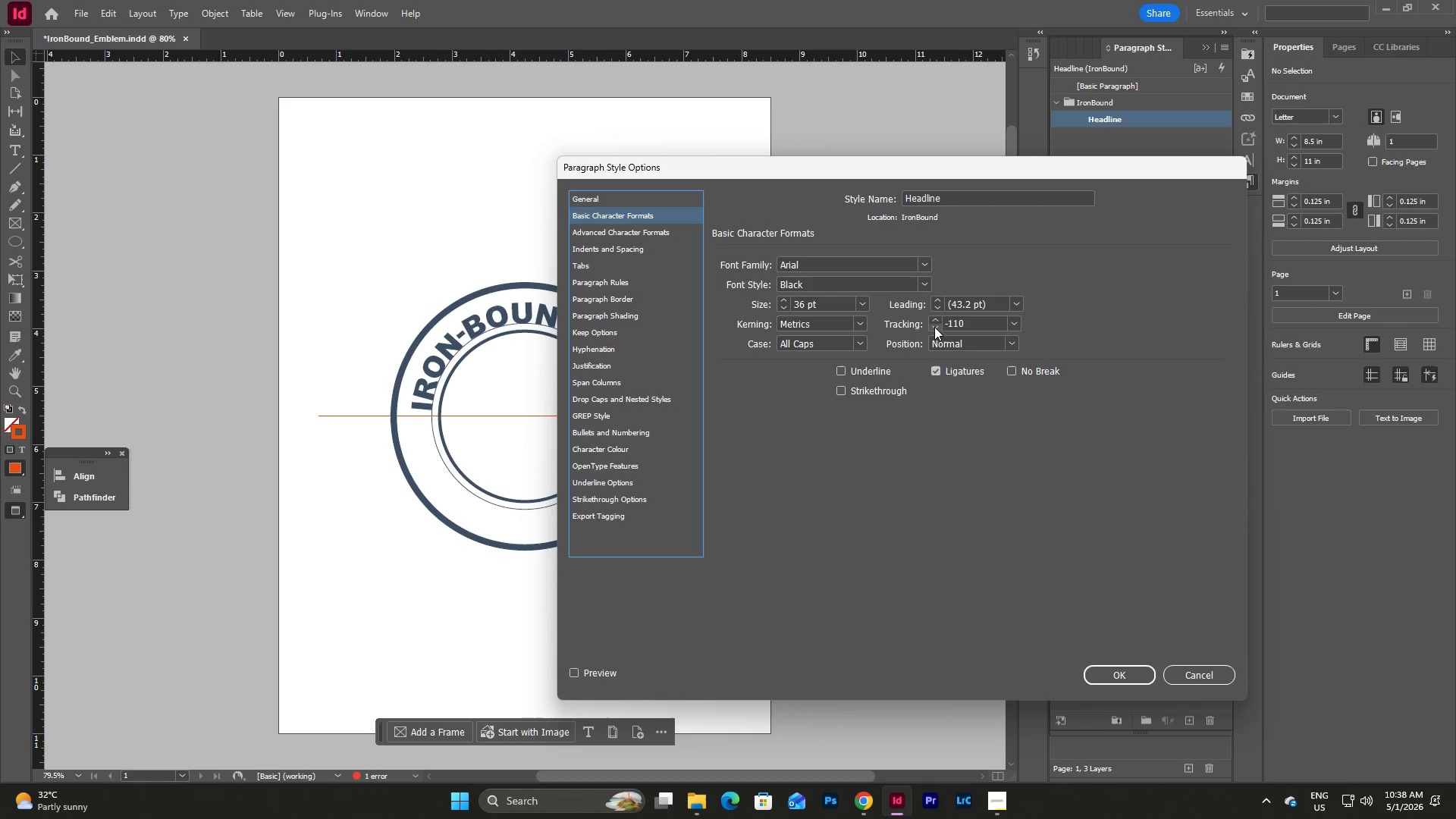 
triple_click([934, 327])
 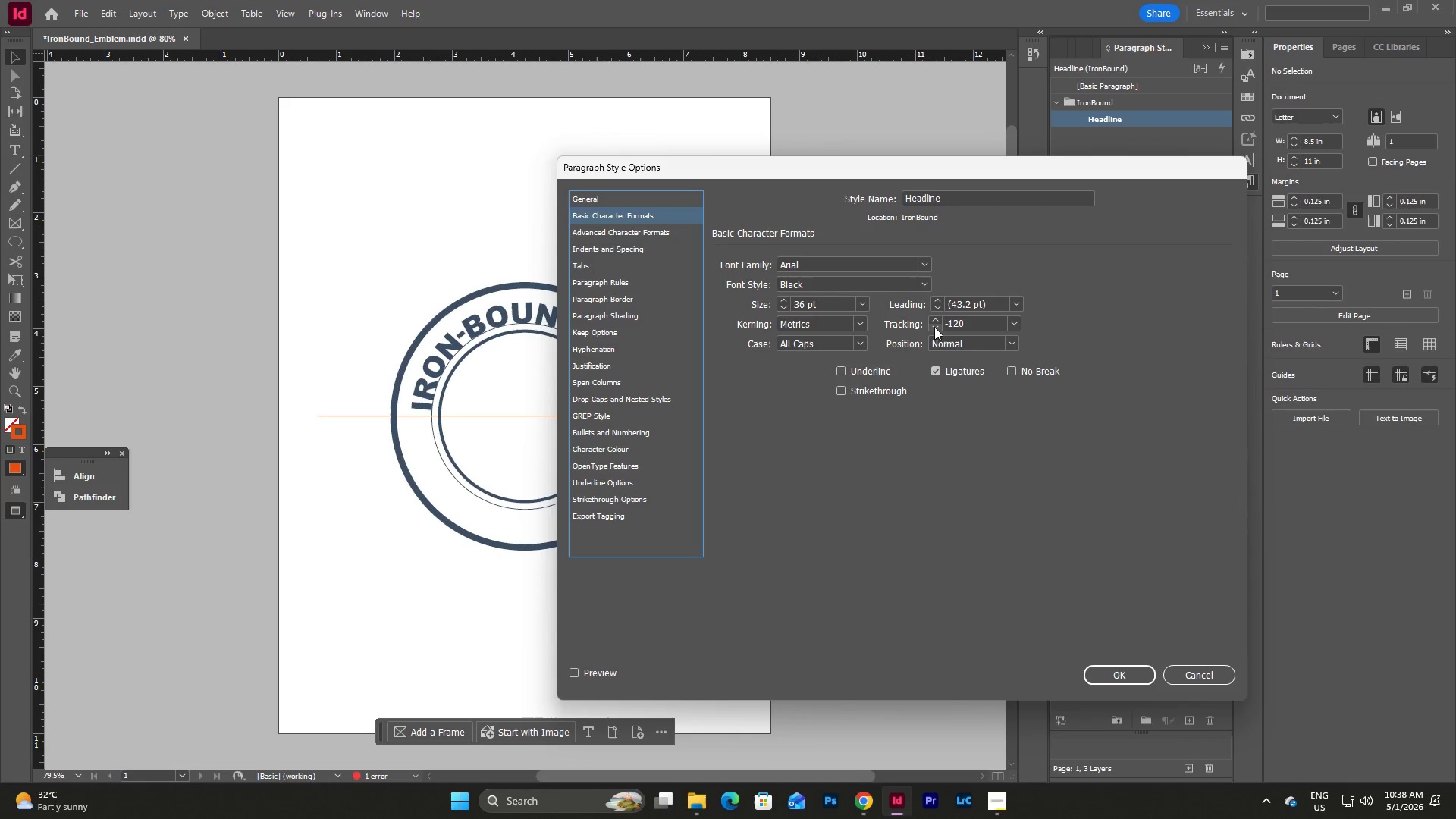 
triple_click([934, 327])
 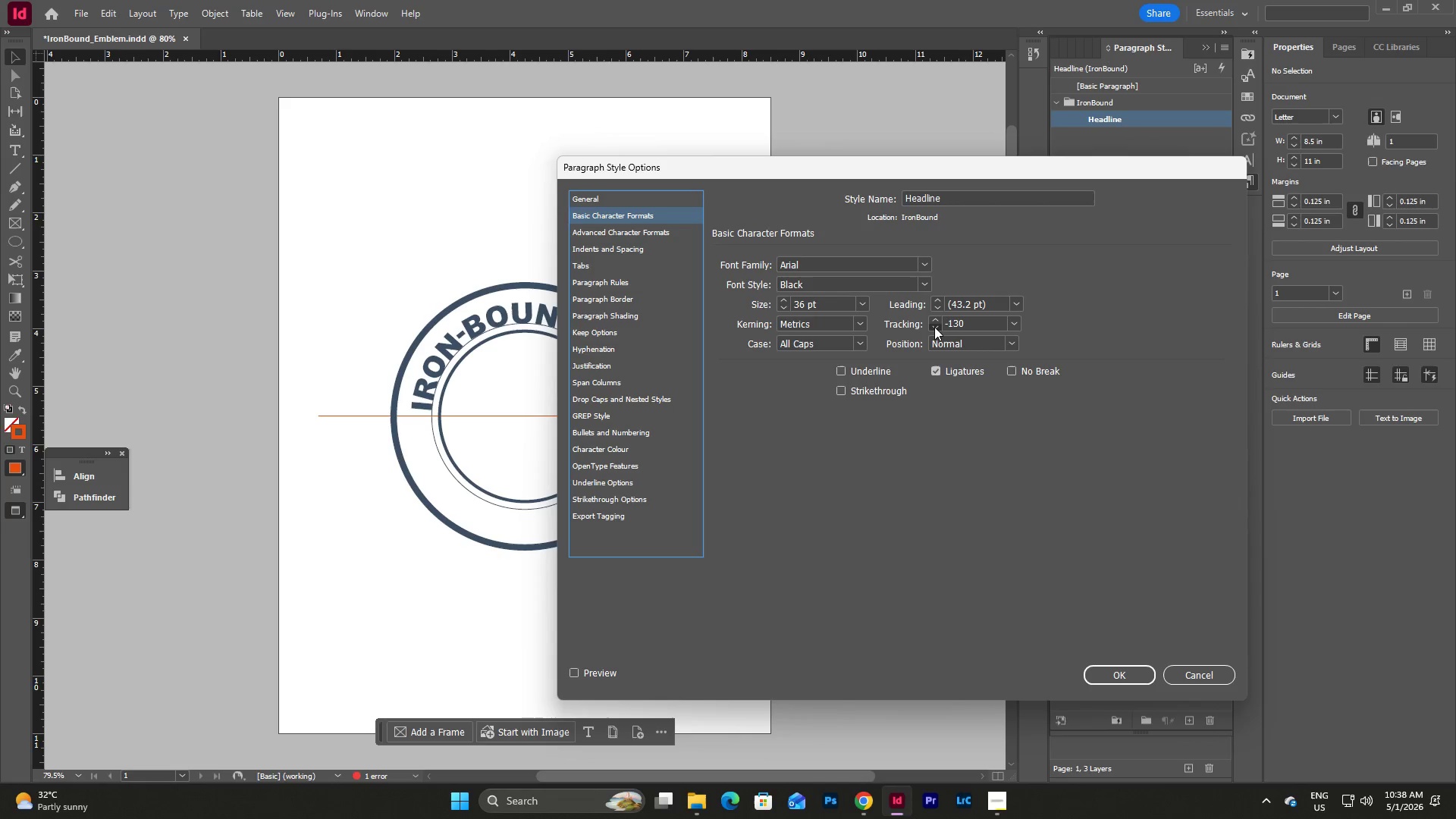 
triple_click([934, 327])
 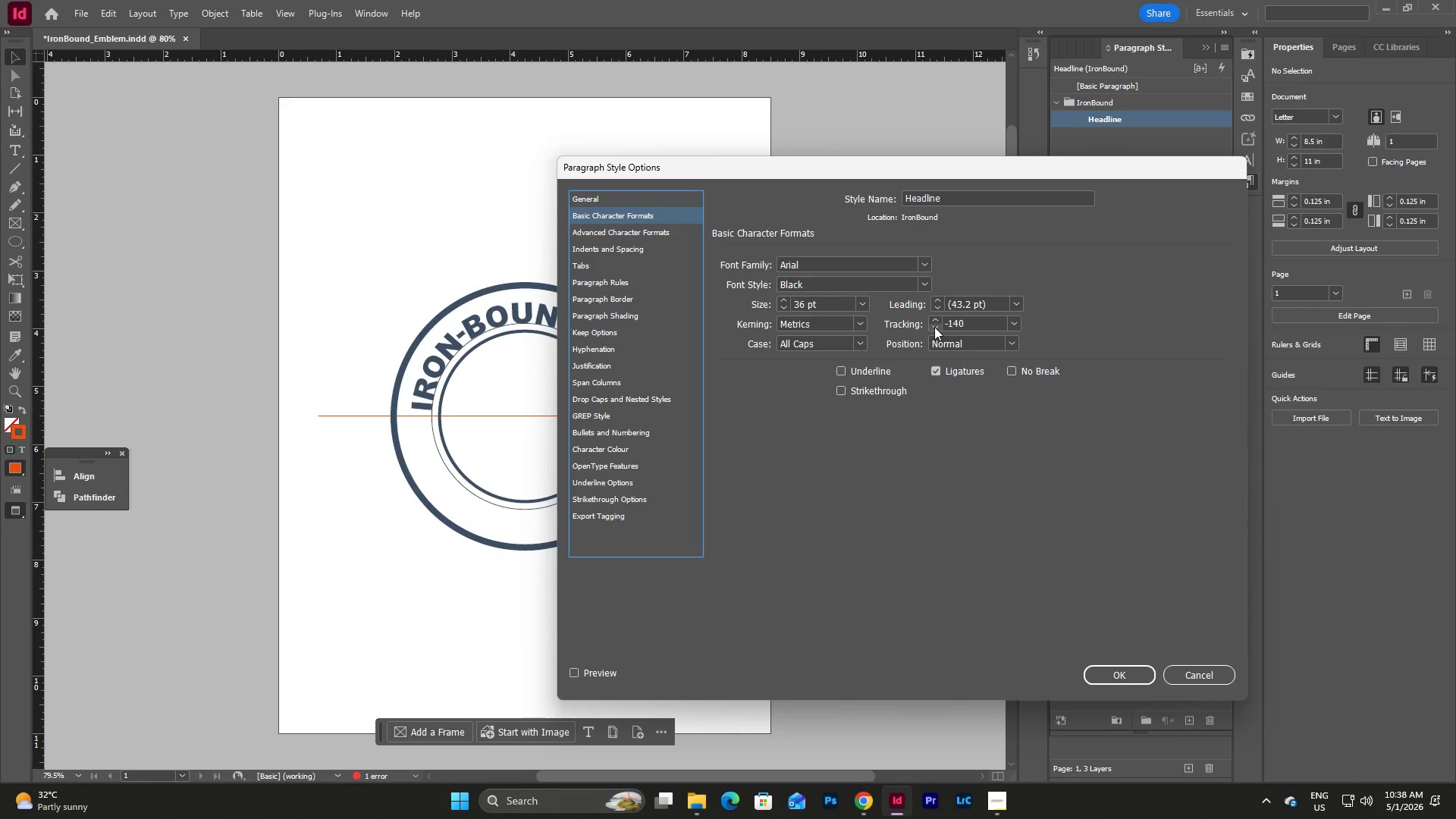 
triple_click([934, 327])
 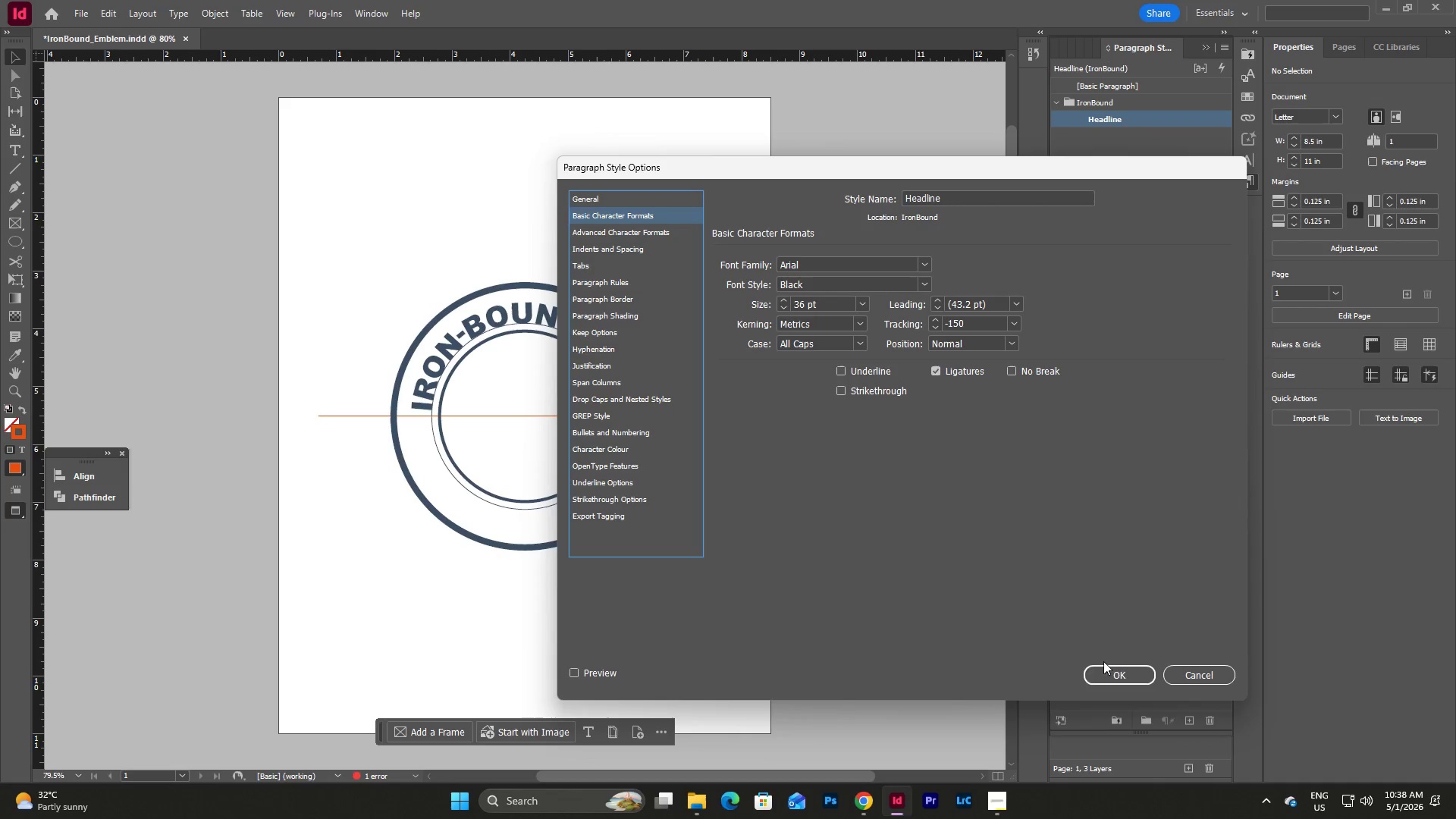 
left_click([1114, 671])
 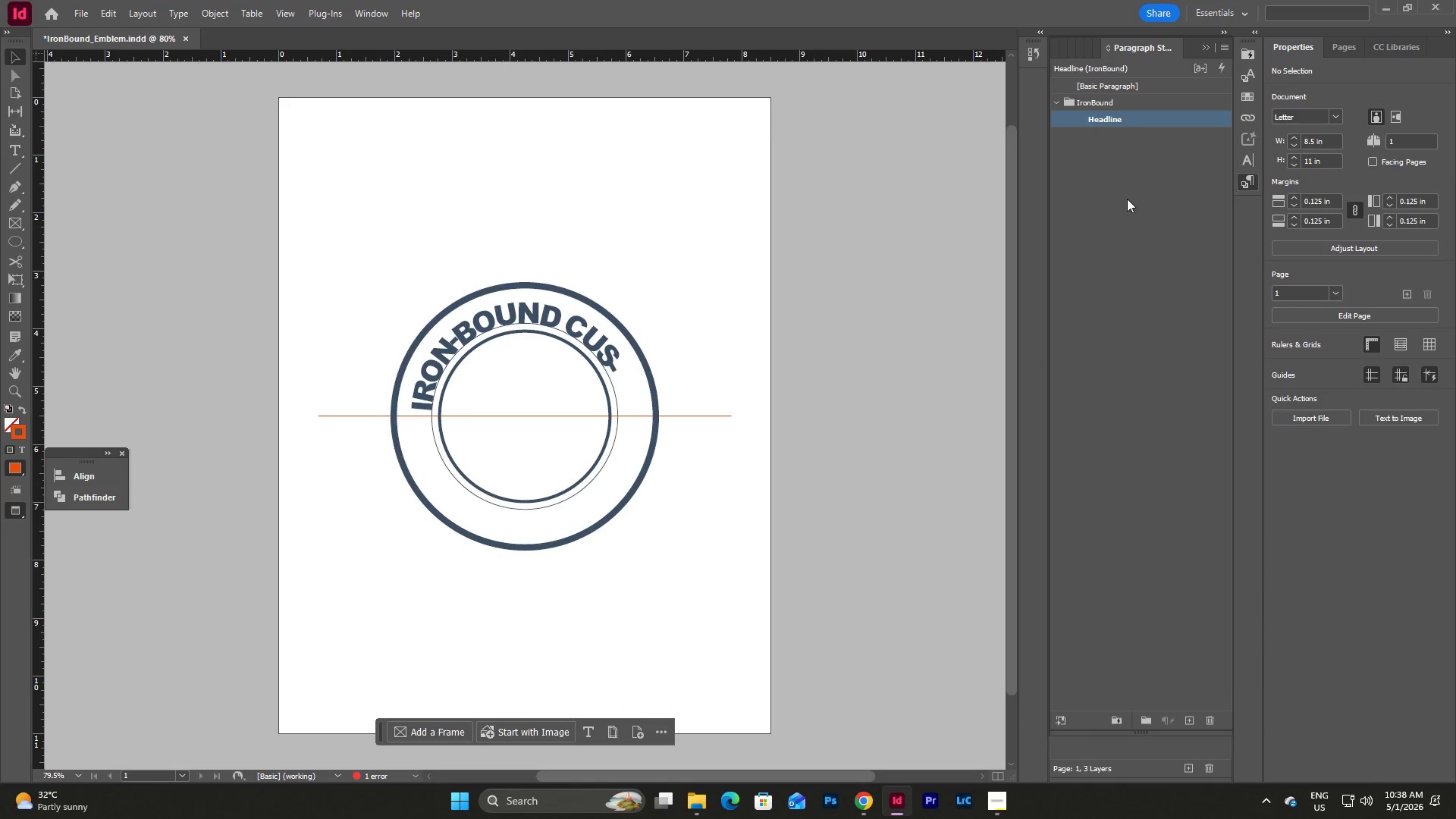 
wait(5.44)
 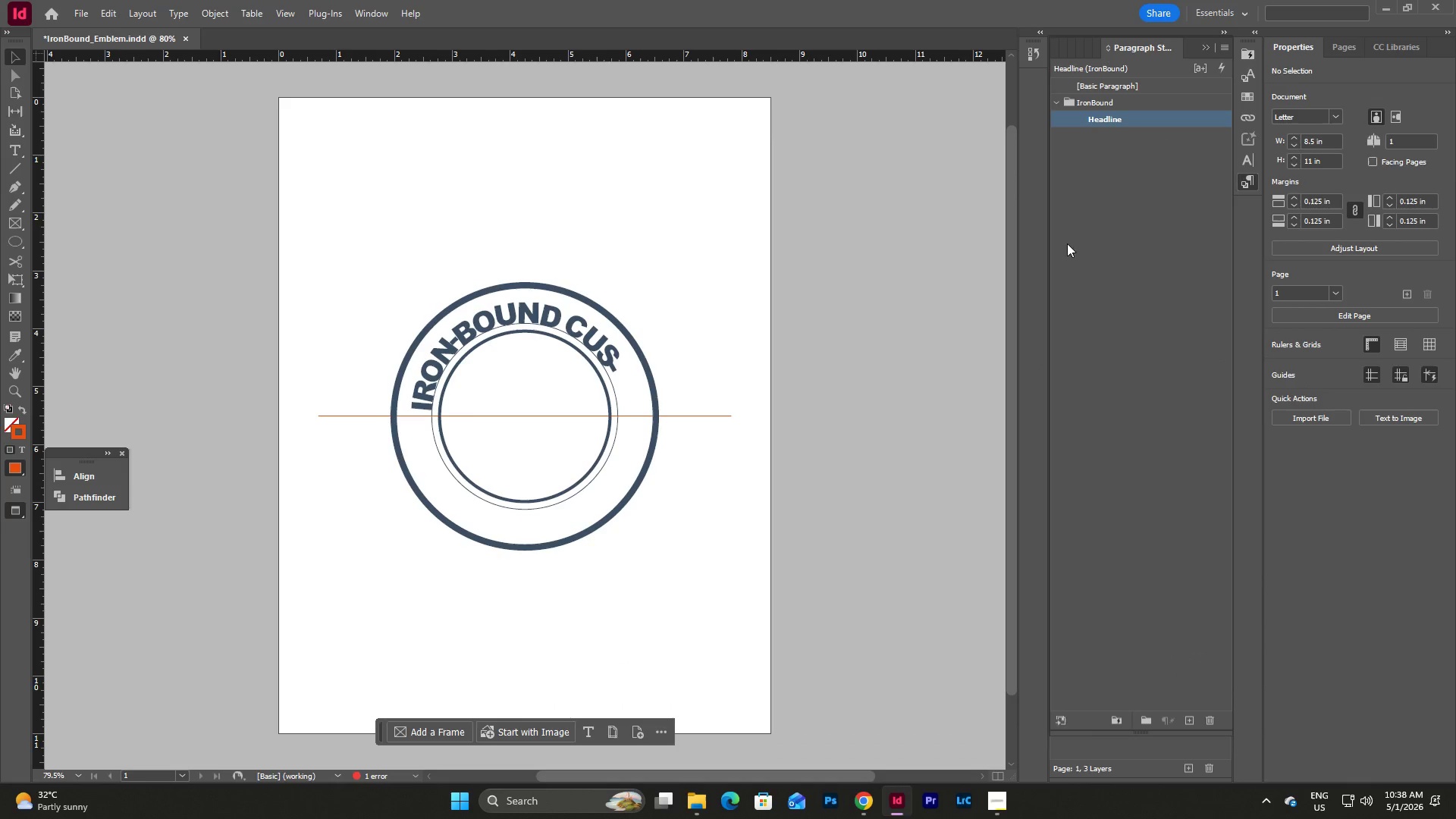 
double_click([1100, 121])
 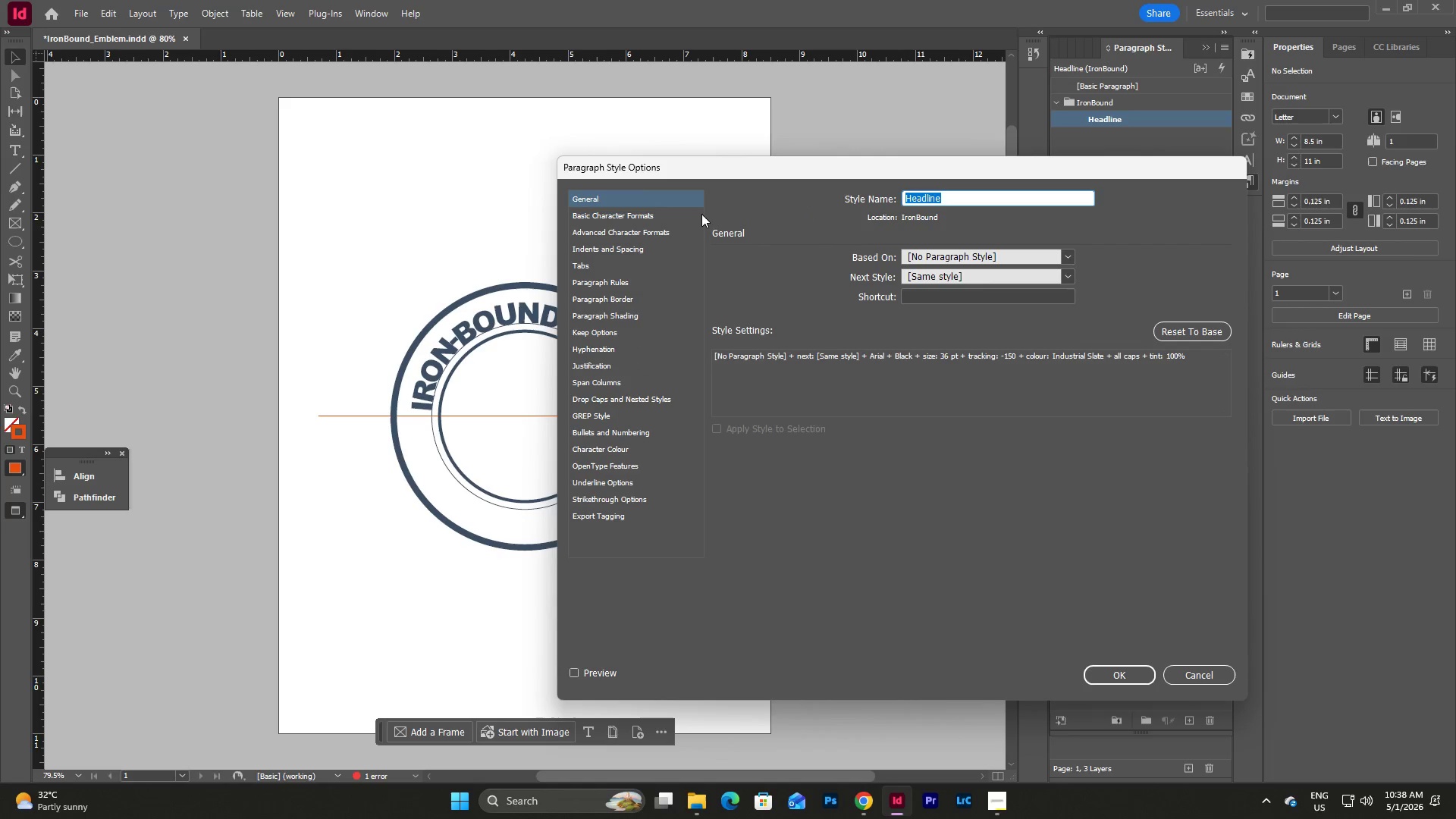 
left_click([658, 219])
 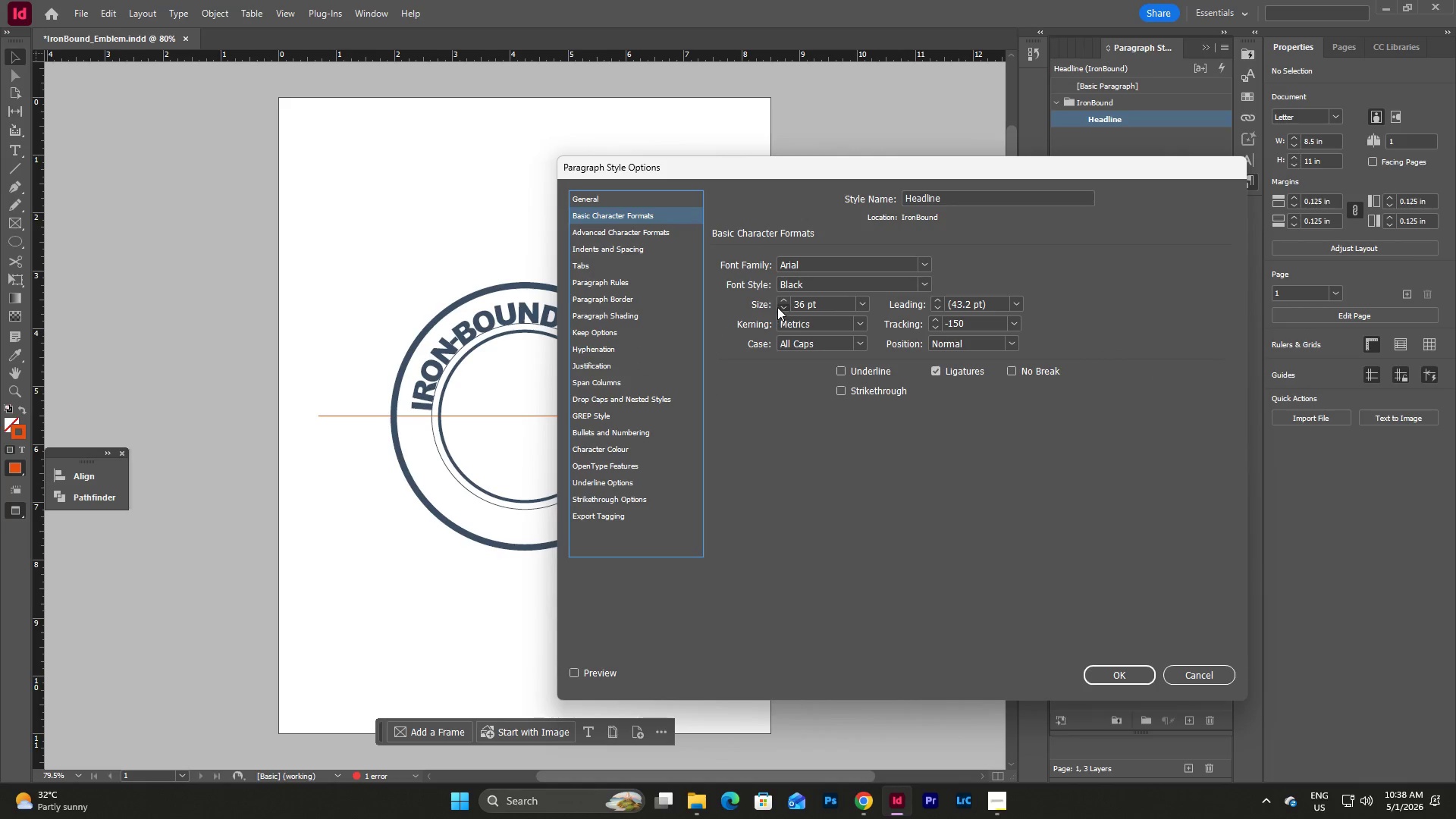 
double_click([777, 307])
 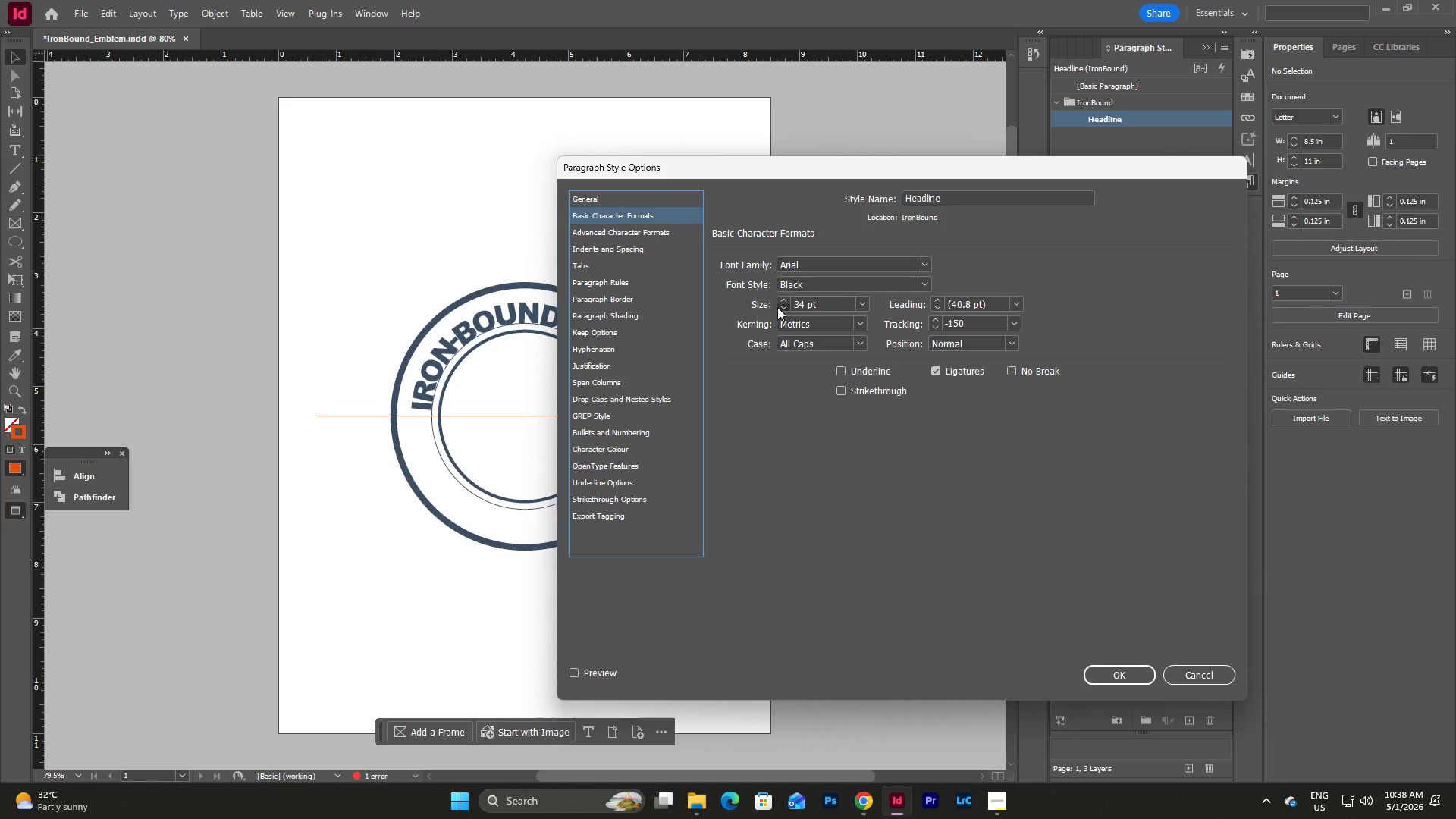 
triple_click([777, 307])
 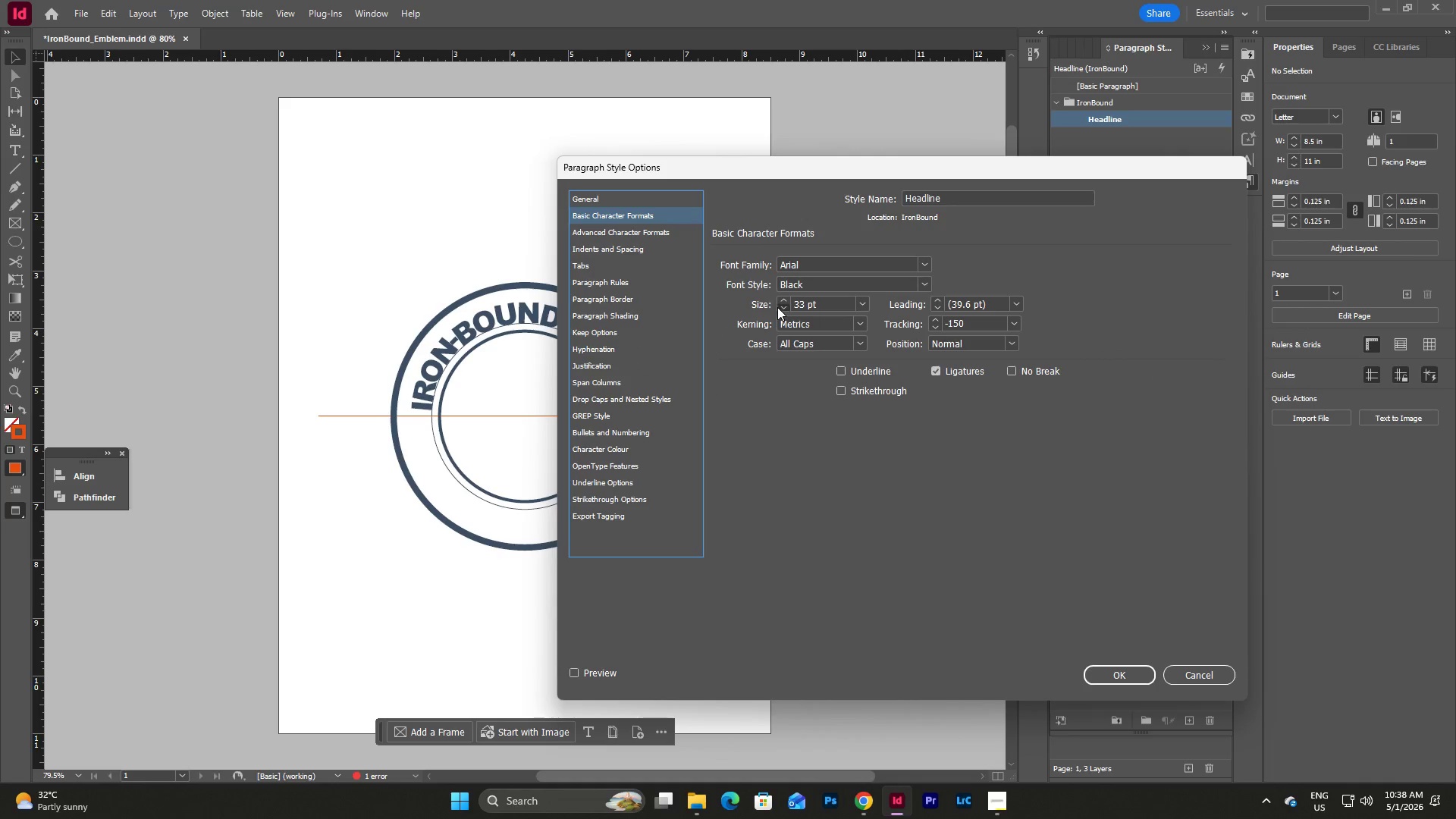 
triple_click([777, 307])
 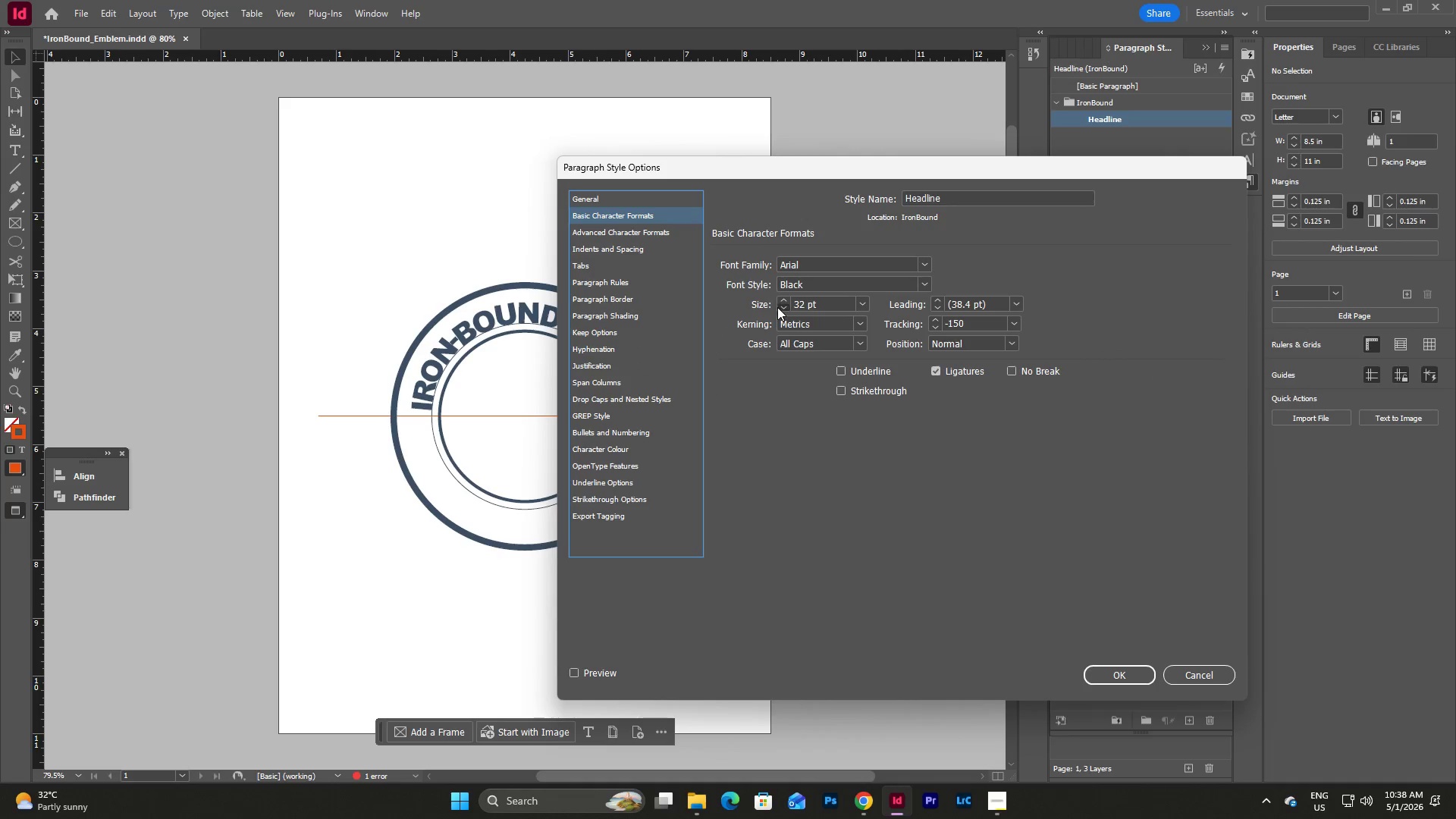 
triple_click([777, 307])
 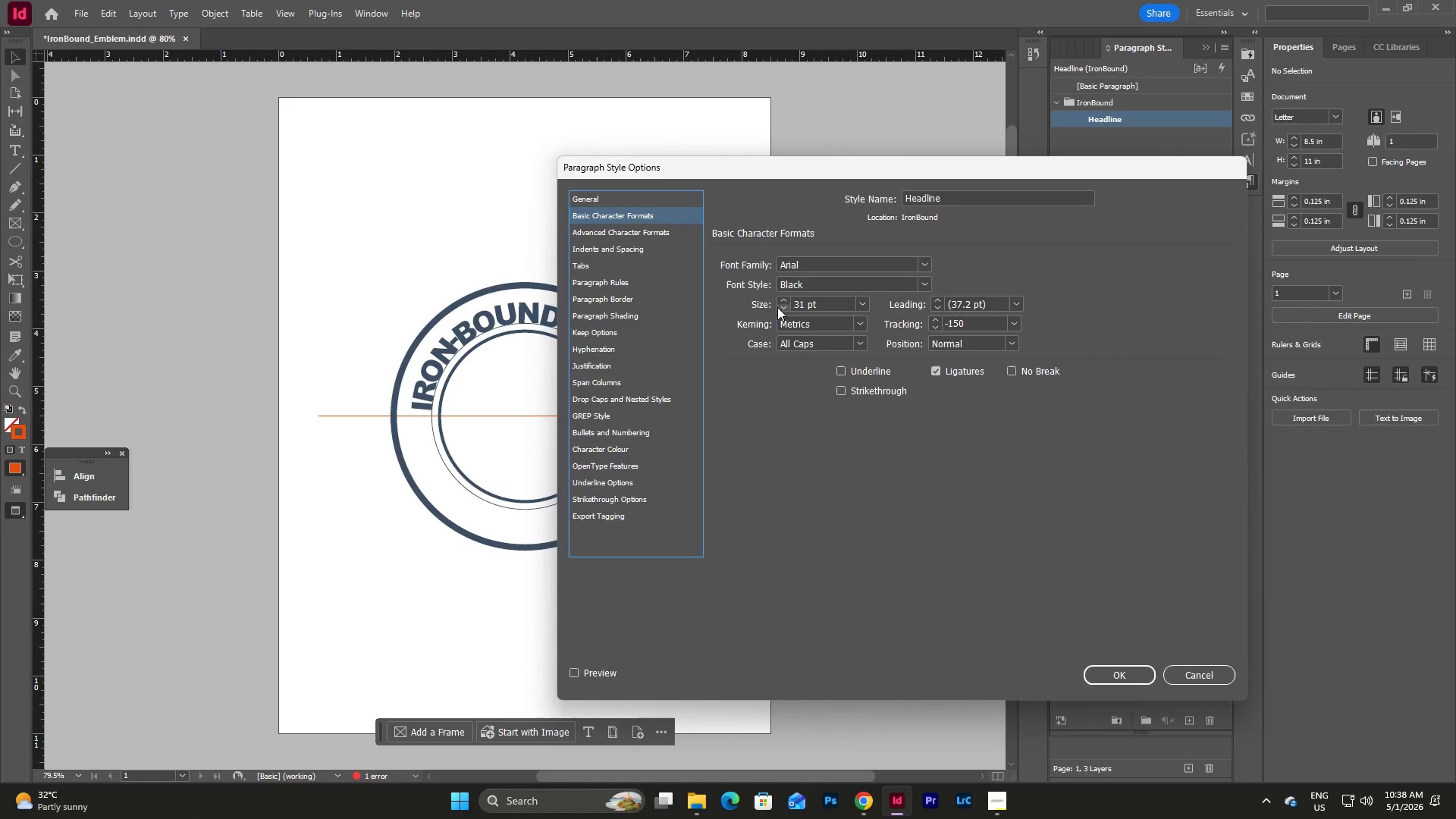 
triple_click([777, 307])
 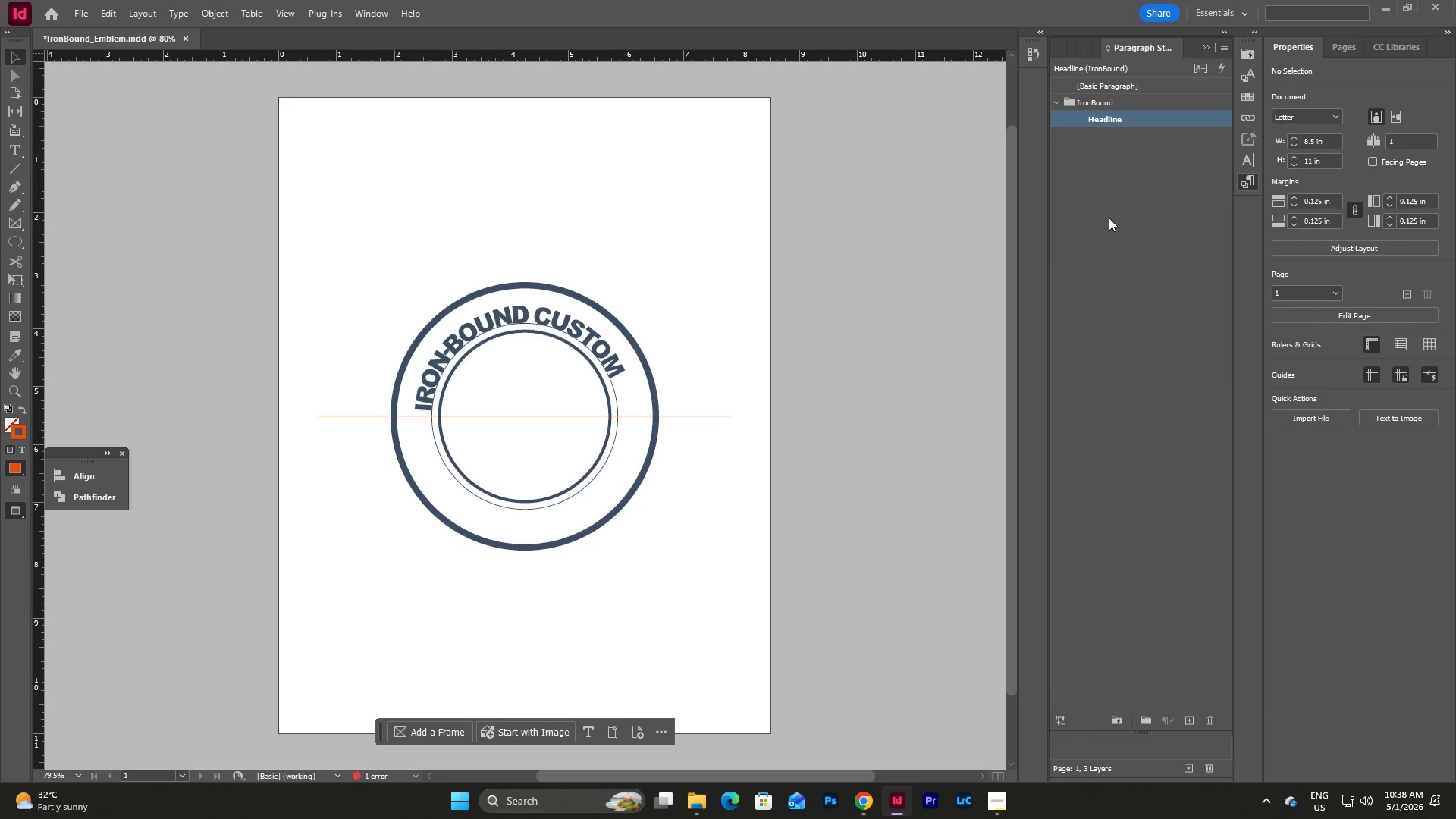 
wait(10.24)
 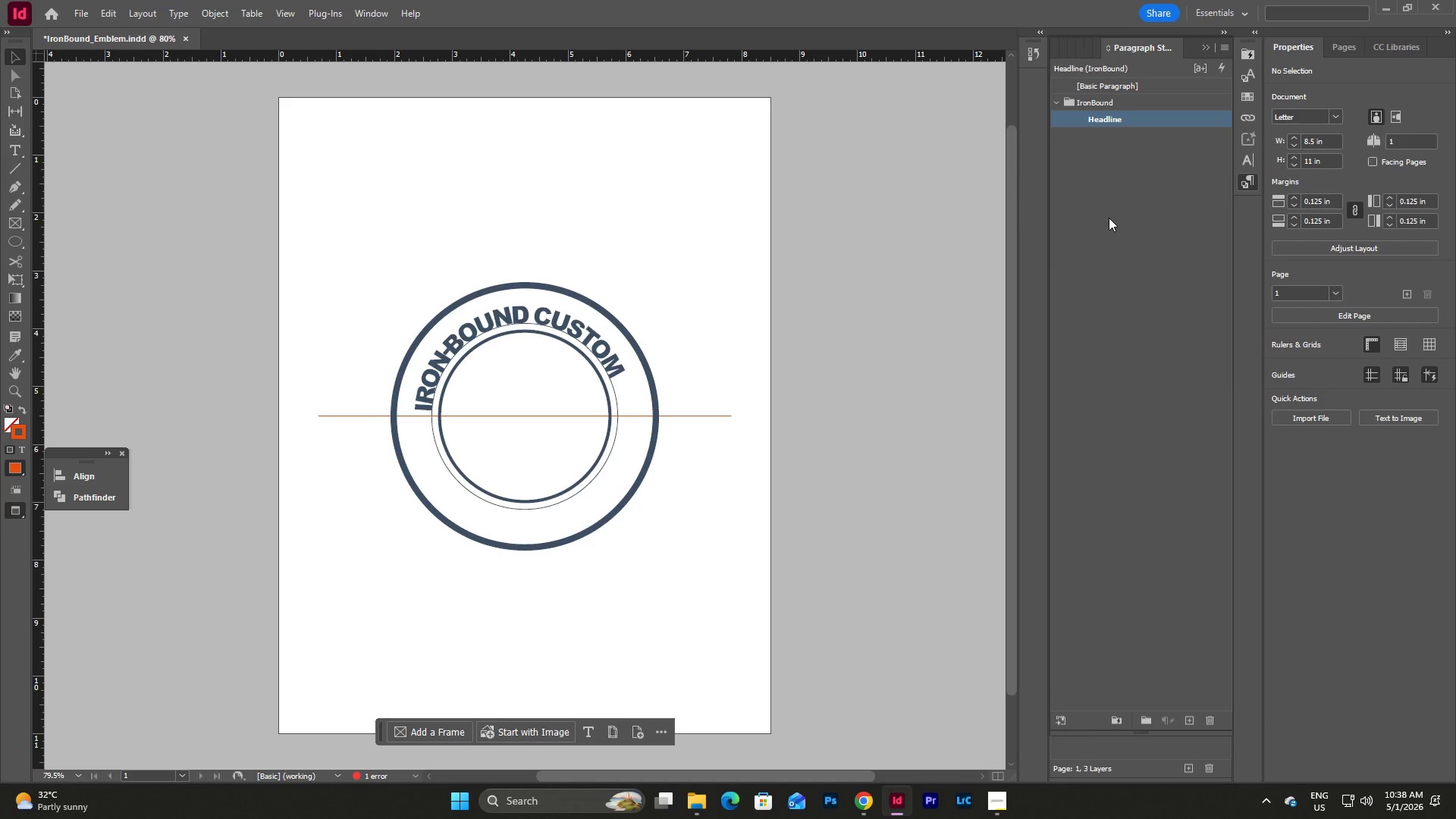 
double_click([1103, 124])
 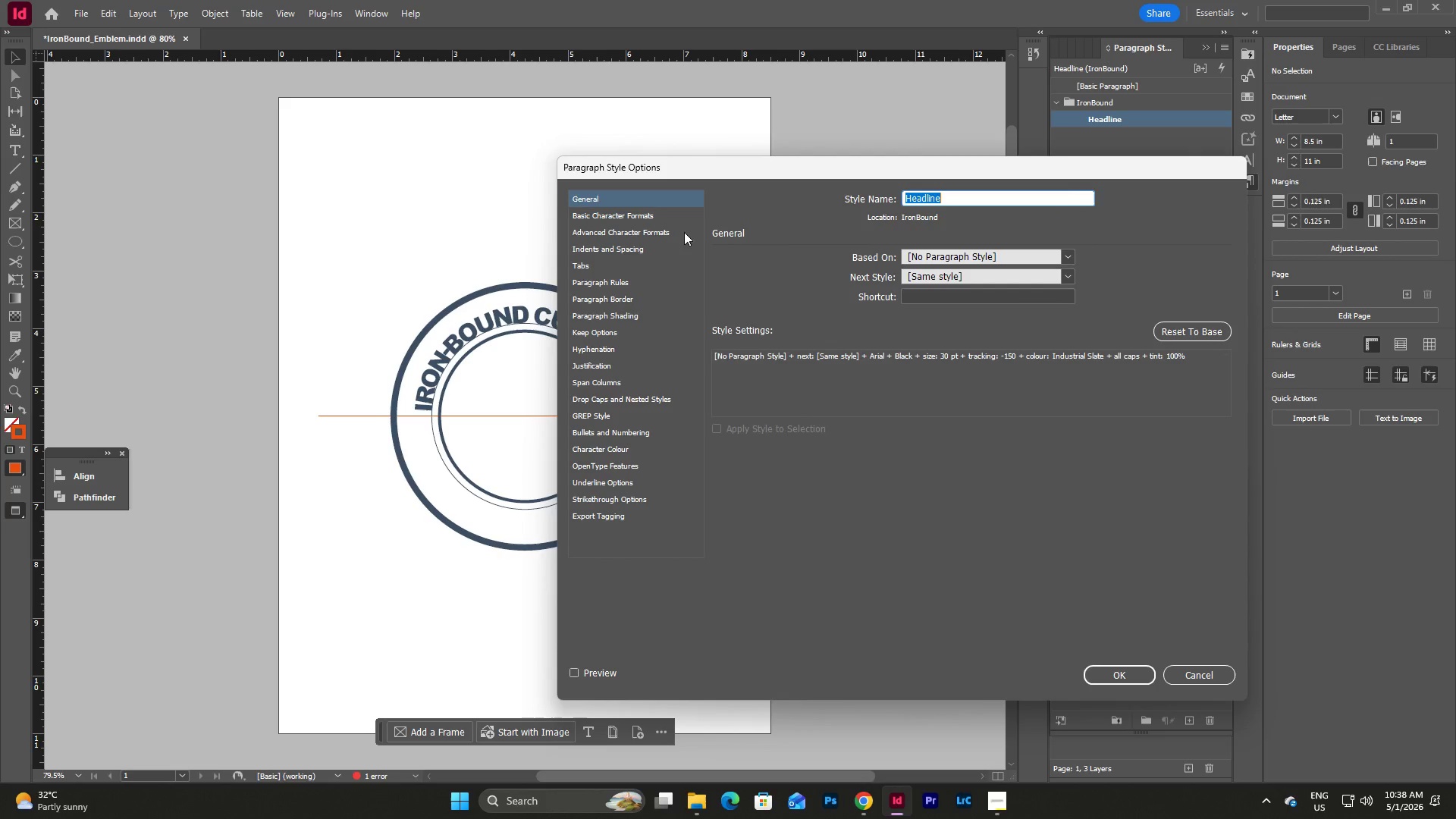 
left_click([628, 212])
 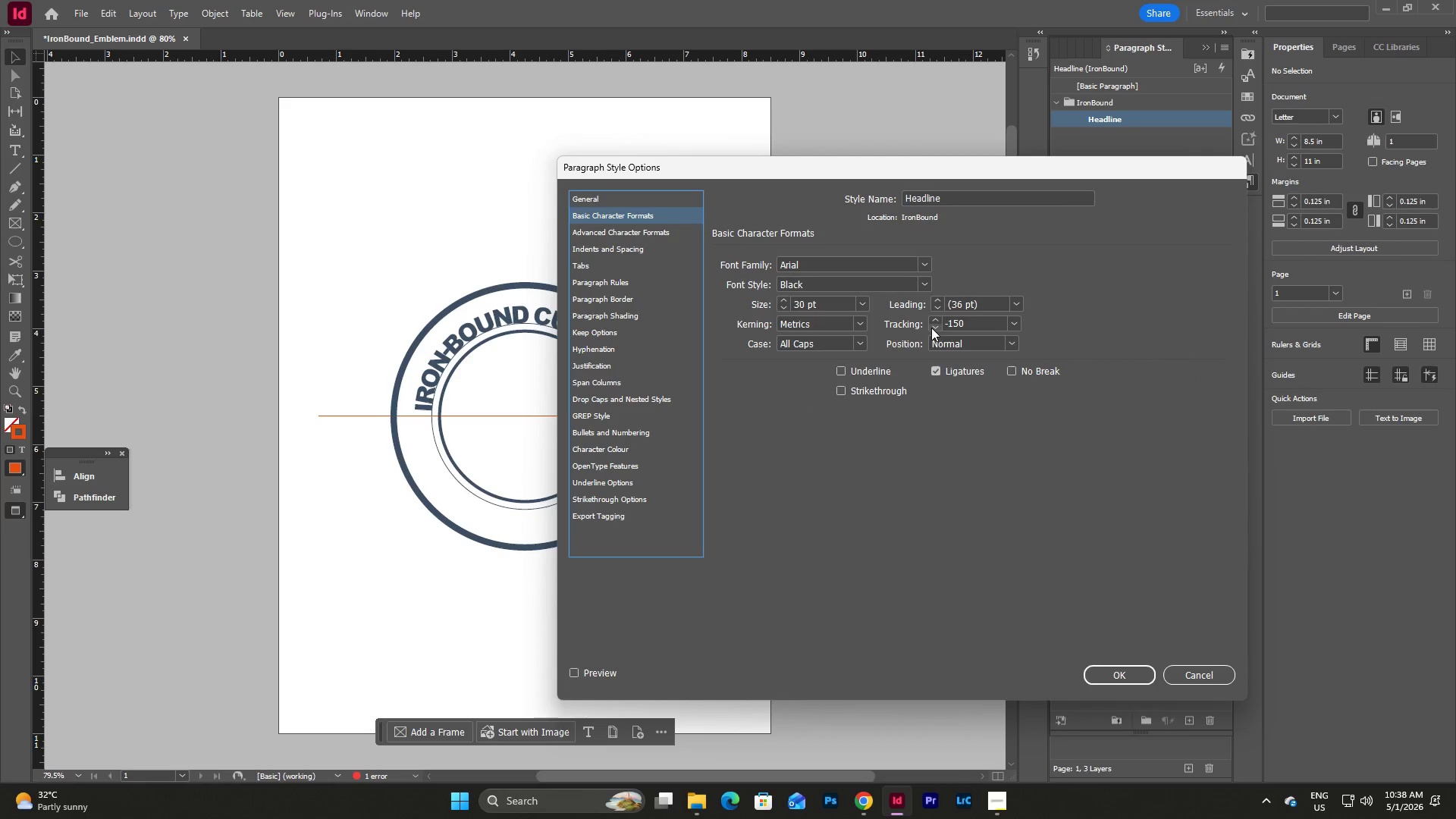 
double_click([931, 328])
 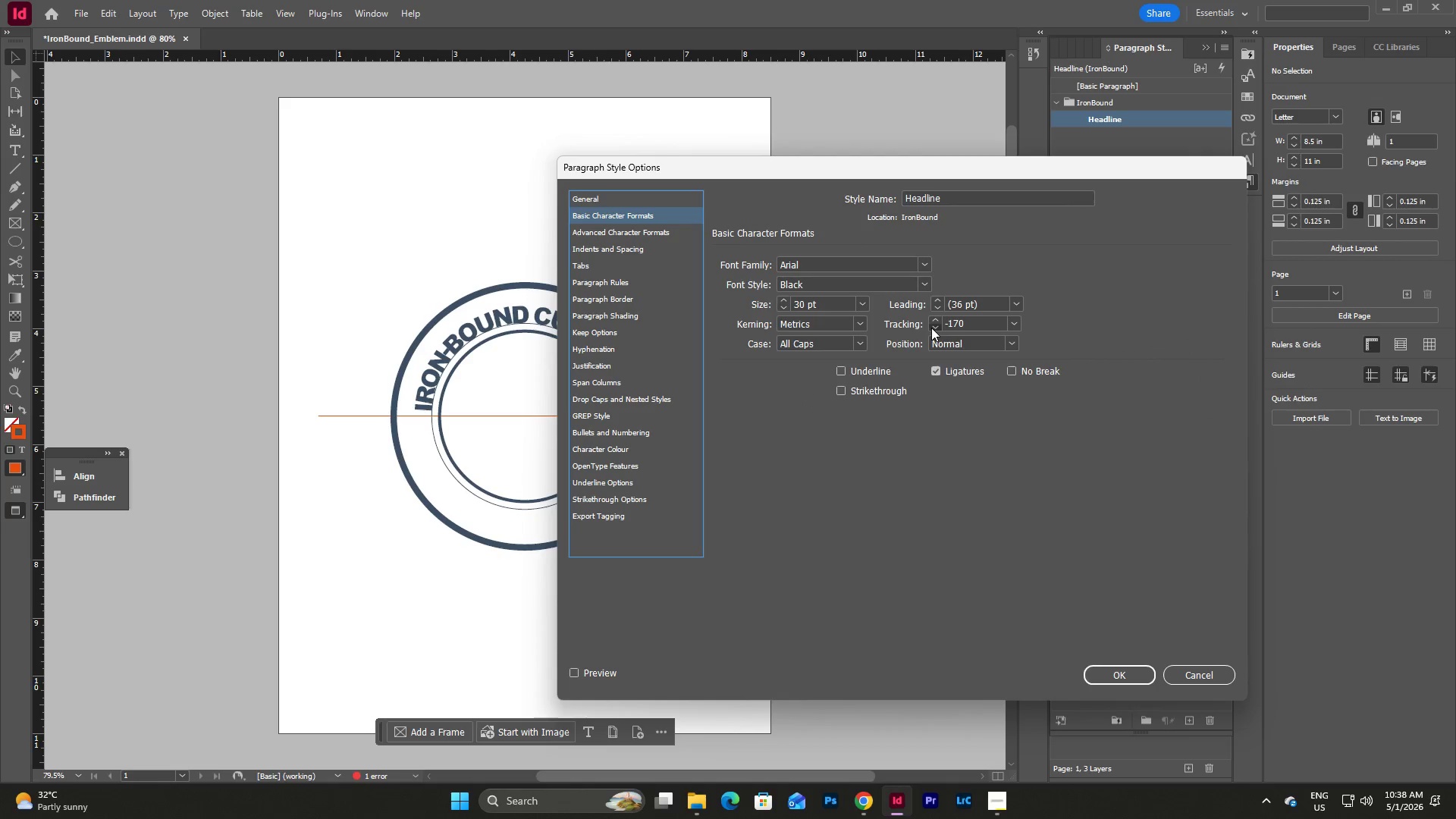 
triple_click([931, 328])
 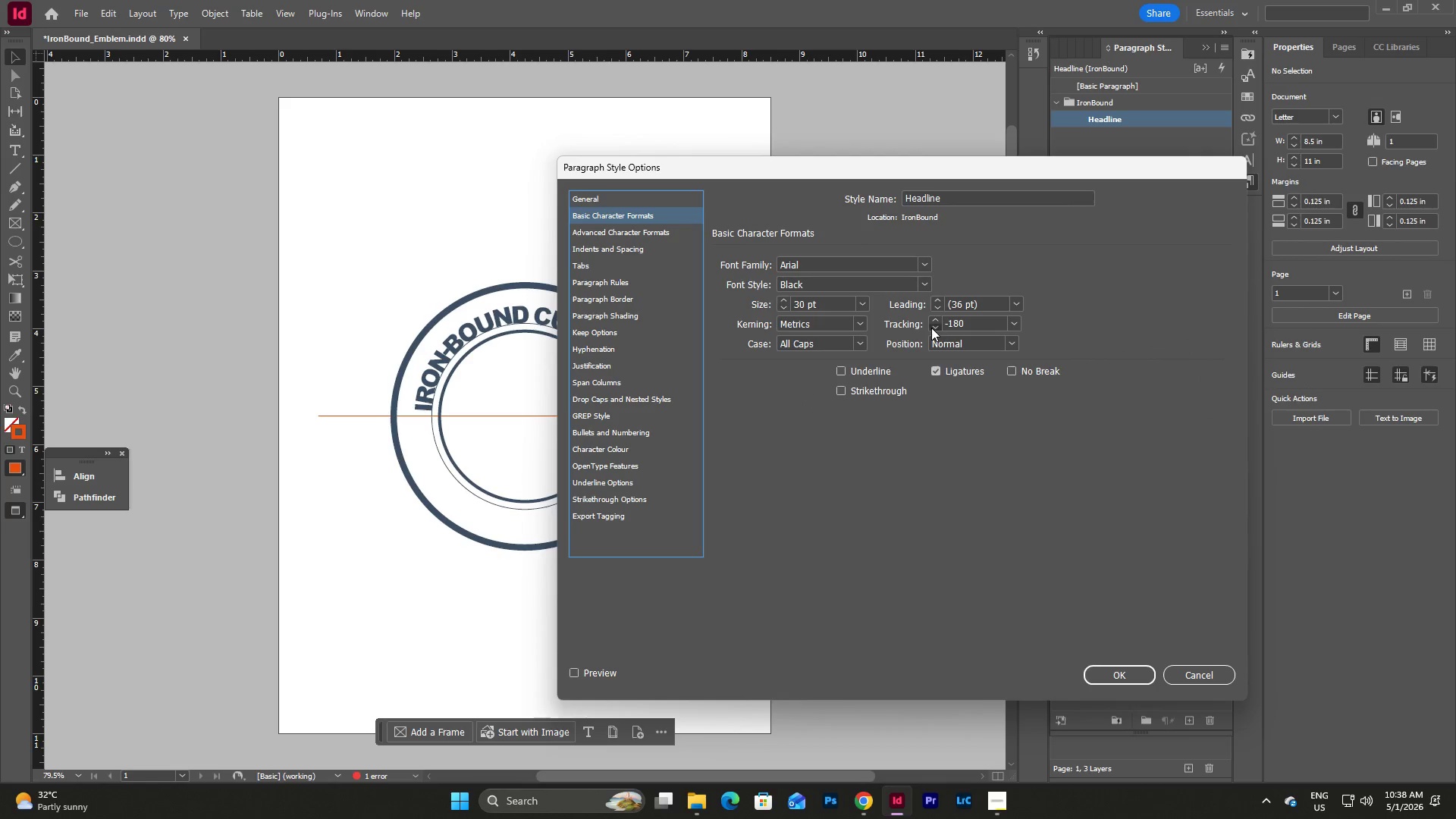 
triple_click([931, 328])
 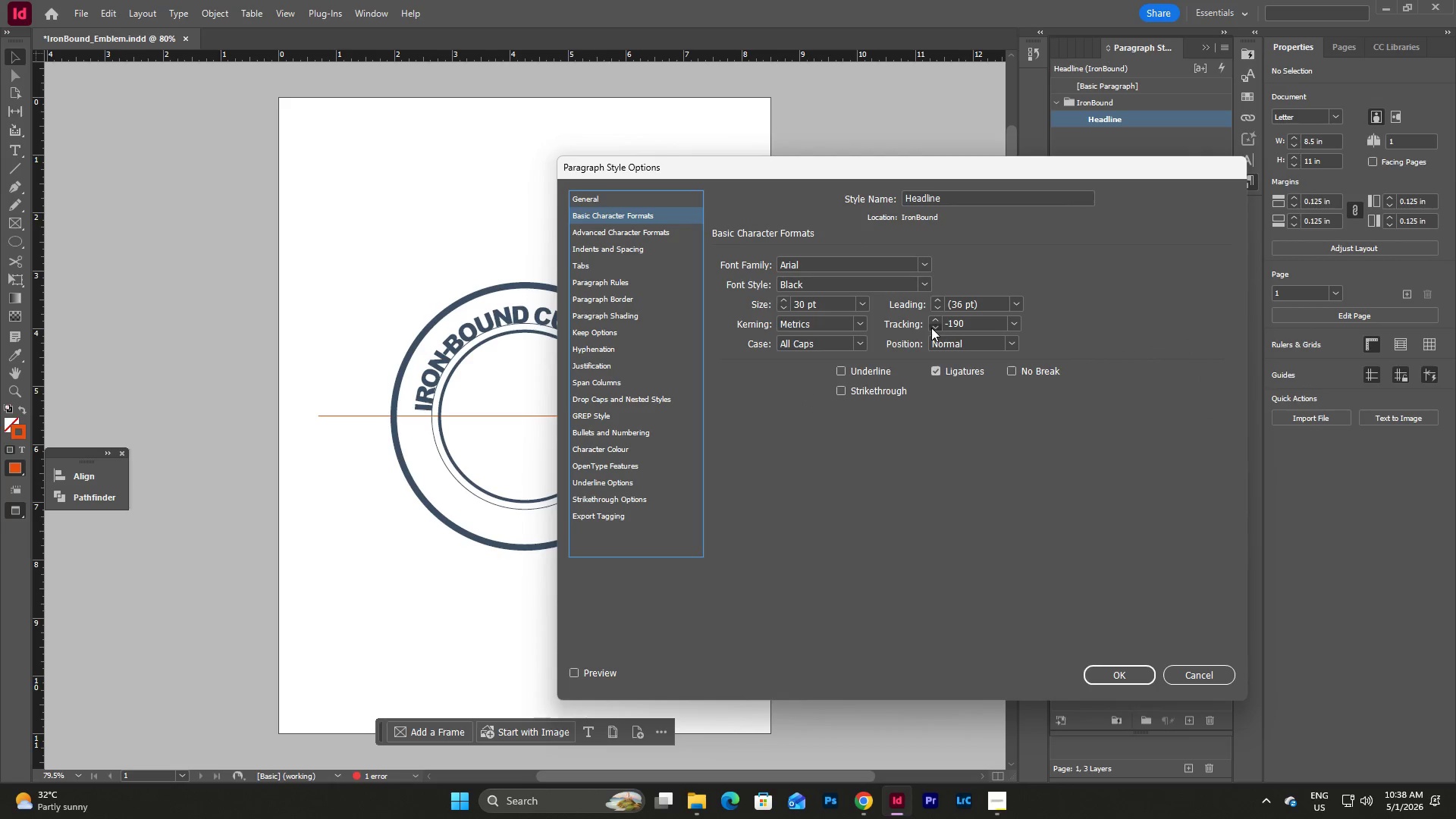 
triple_click([931, 328])
 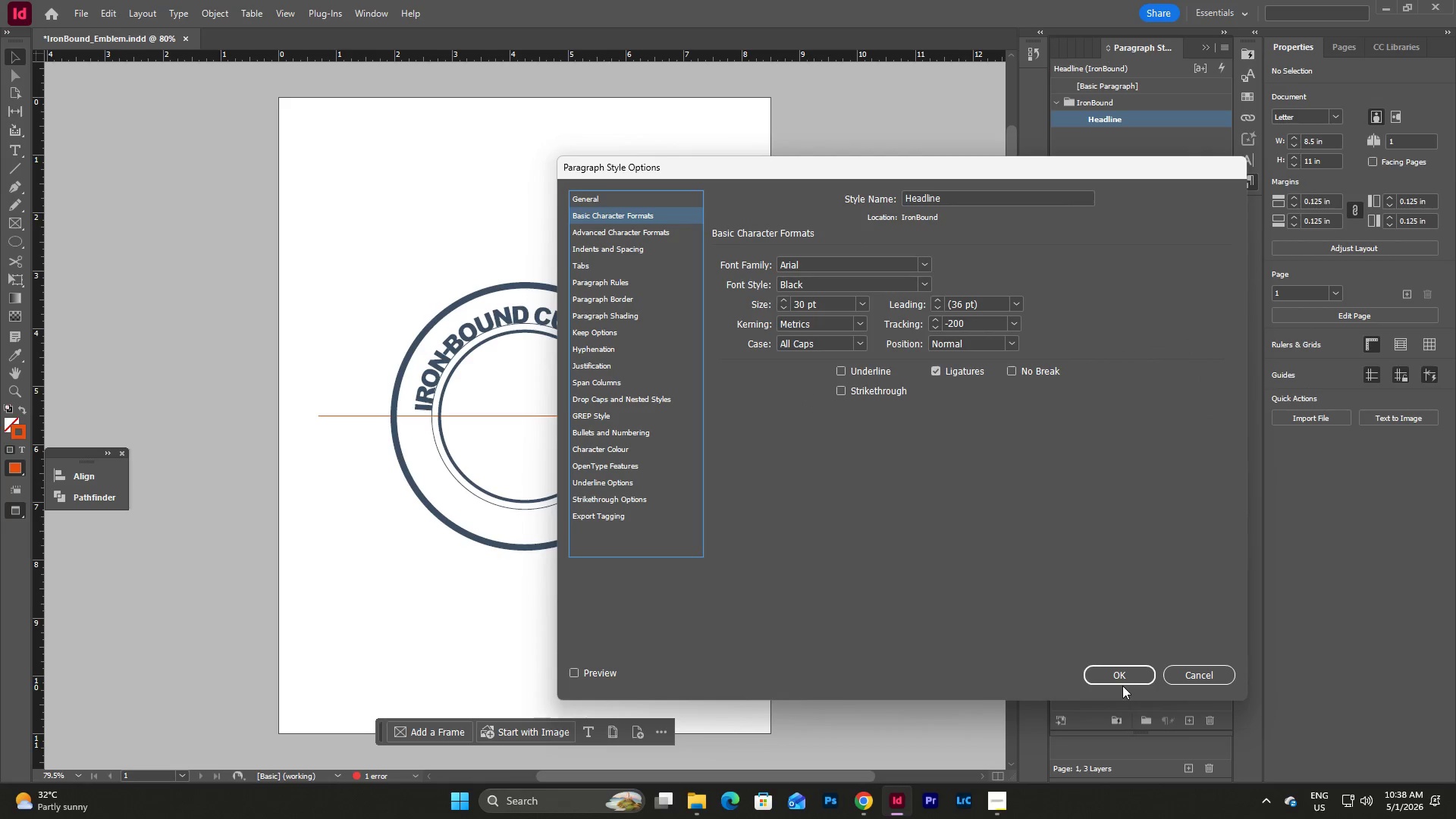 
double_click([1123, 678])
 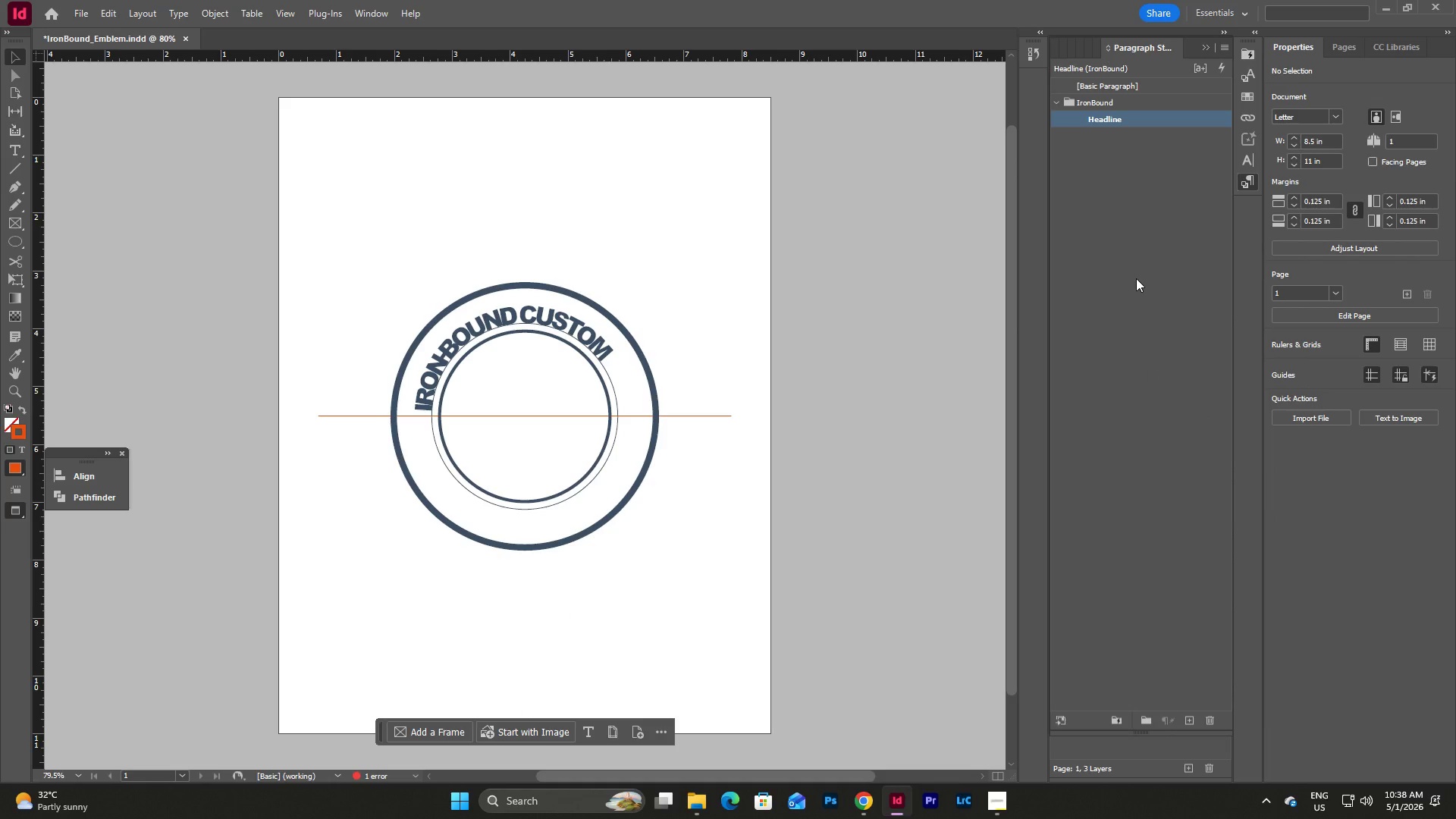 
left_click([1117, 112])
 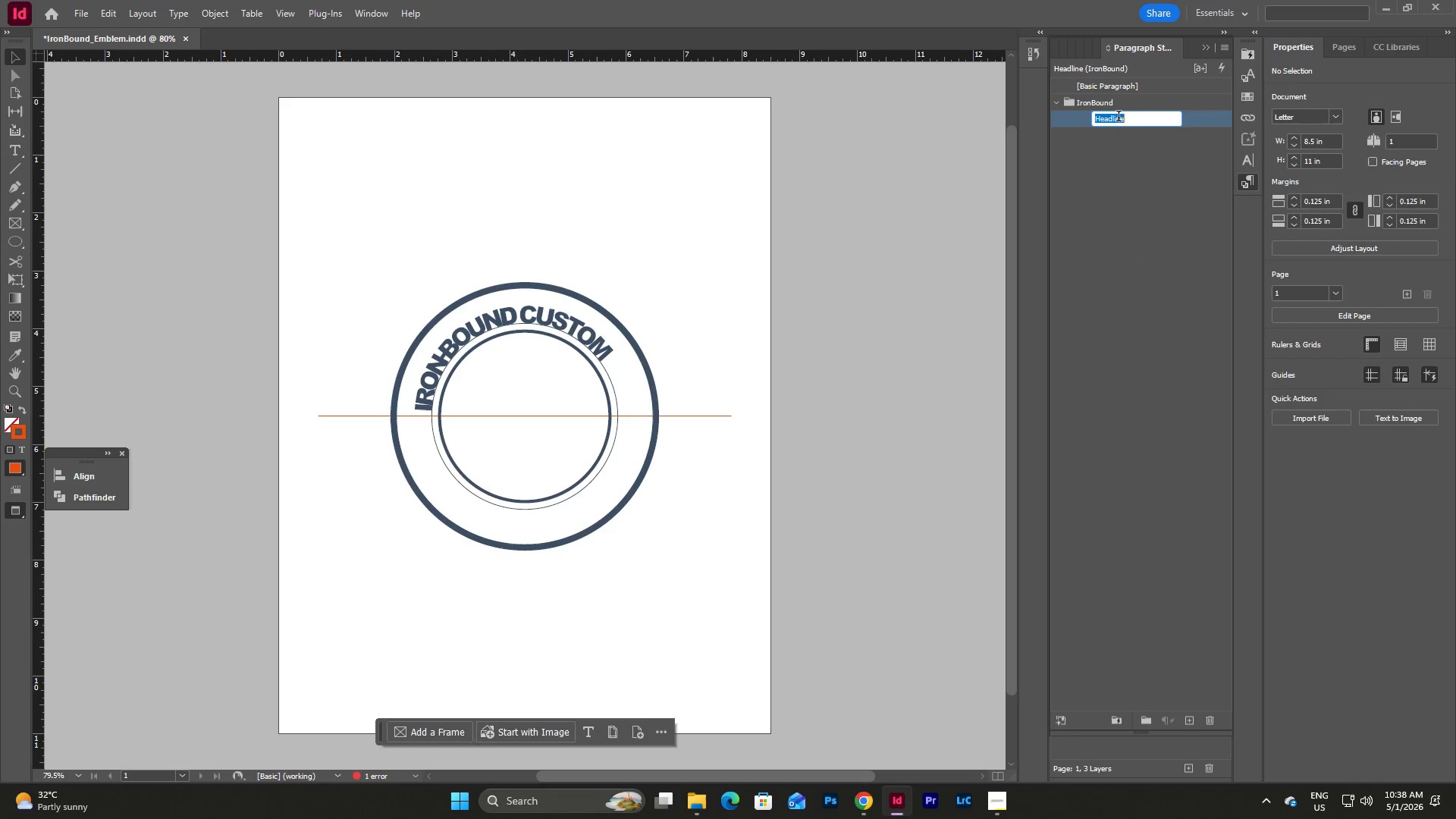 
double_click([1119, 118])
 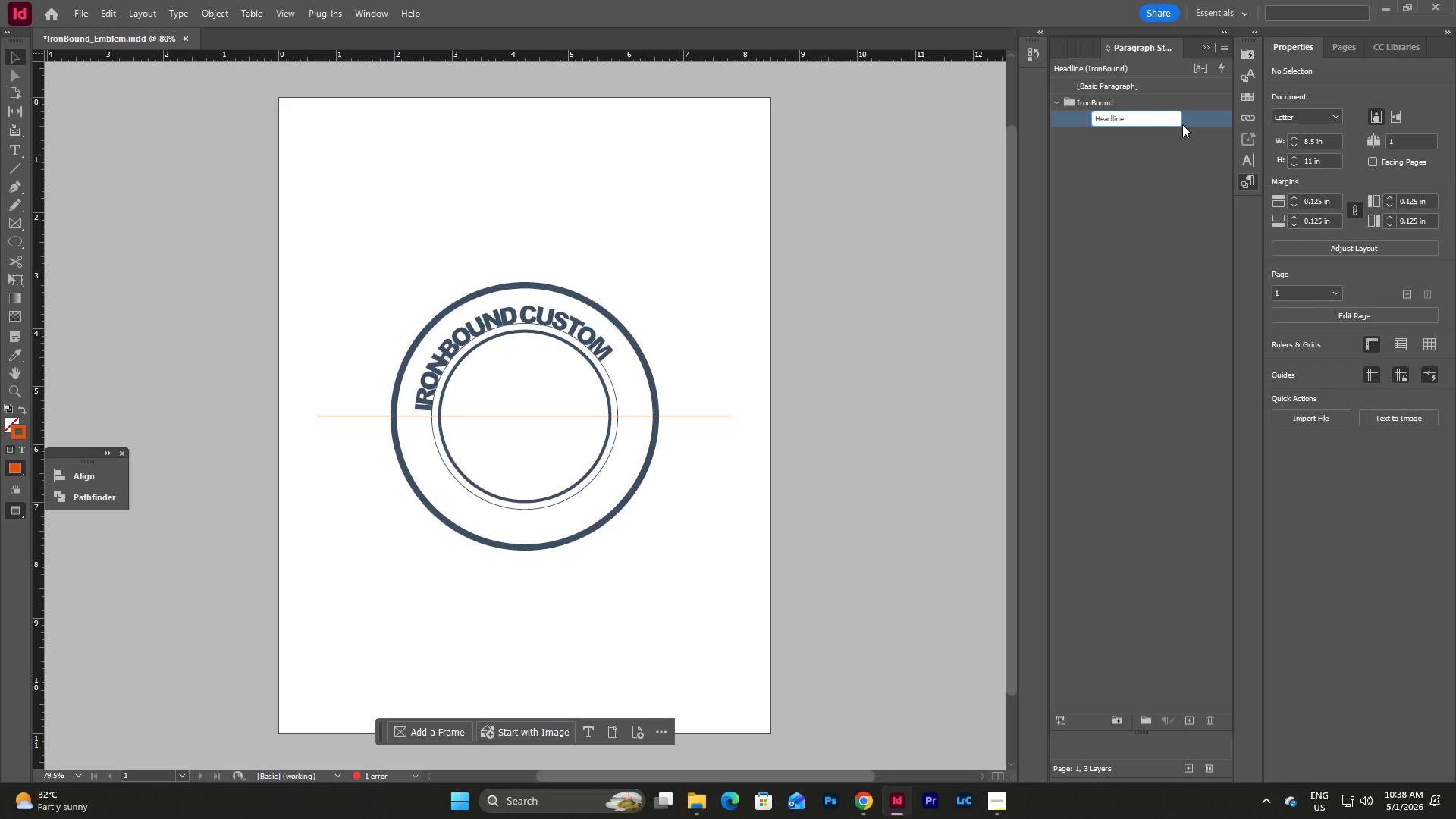 
double_click([1182, 124])
 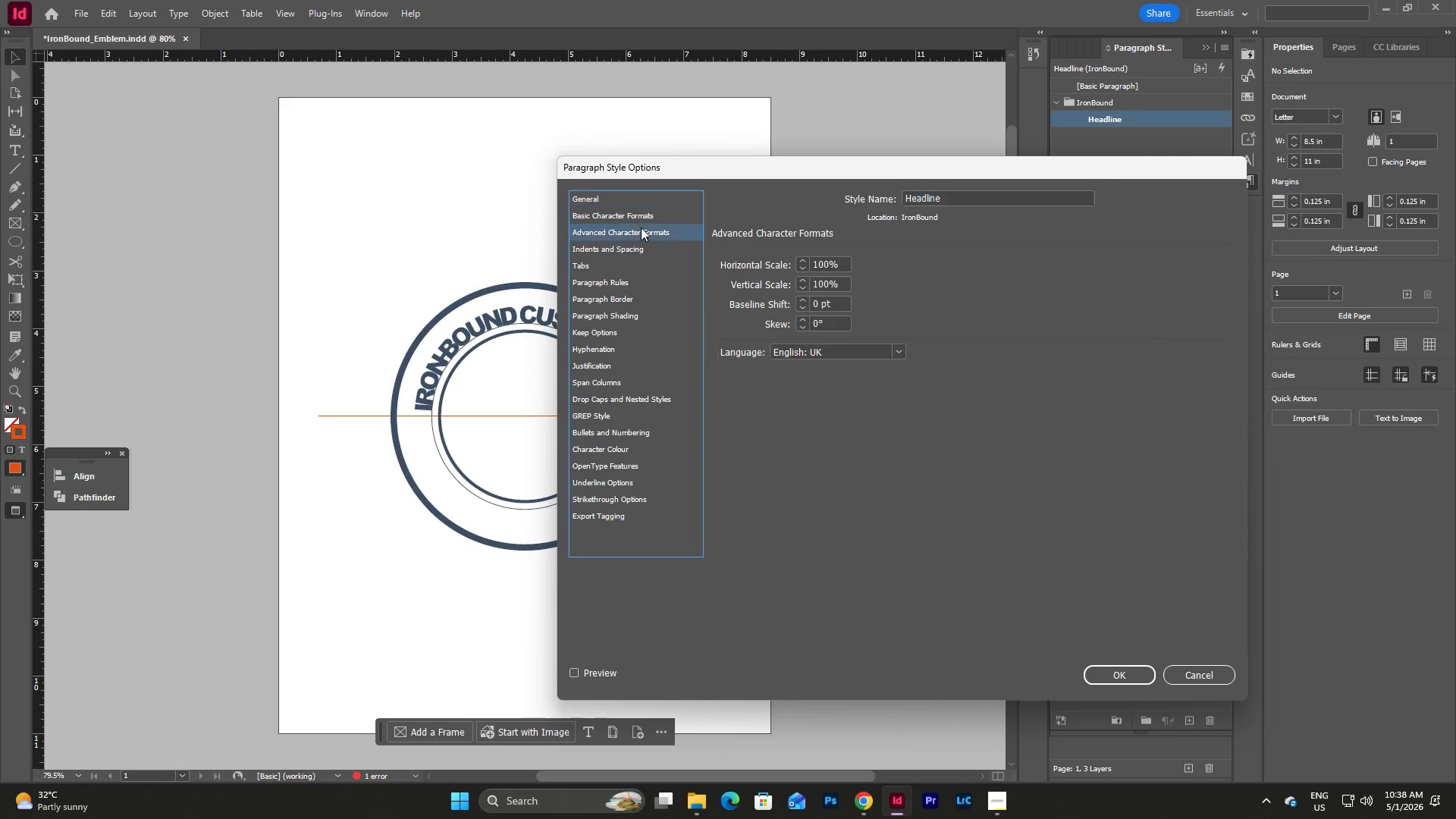 
double_click([644, 220])
 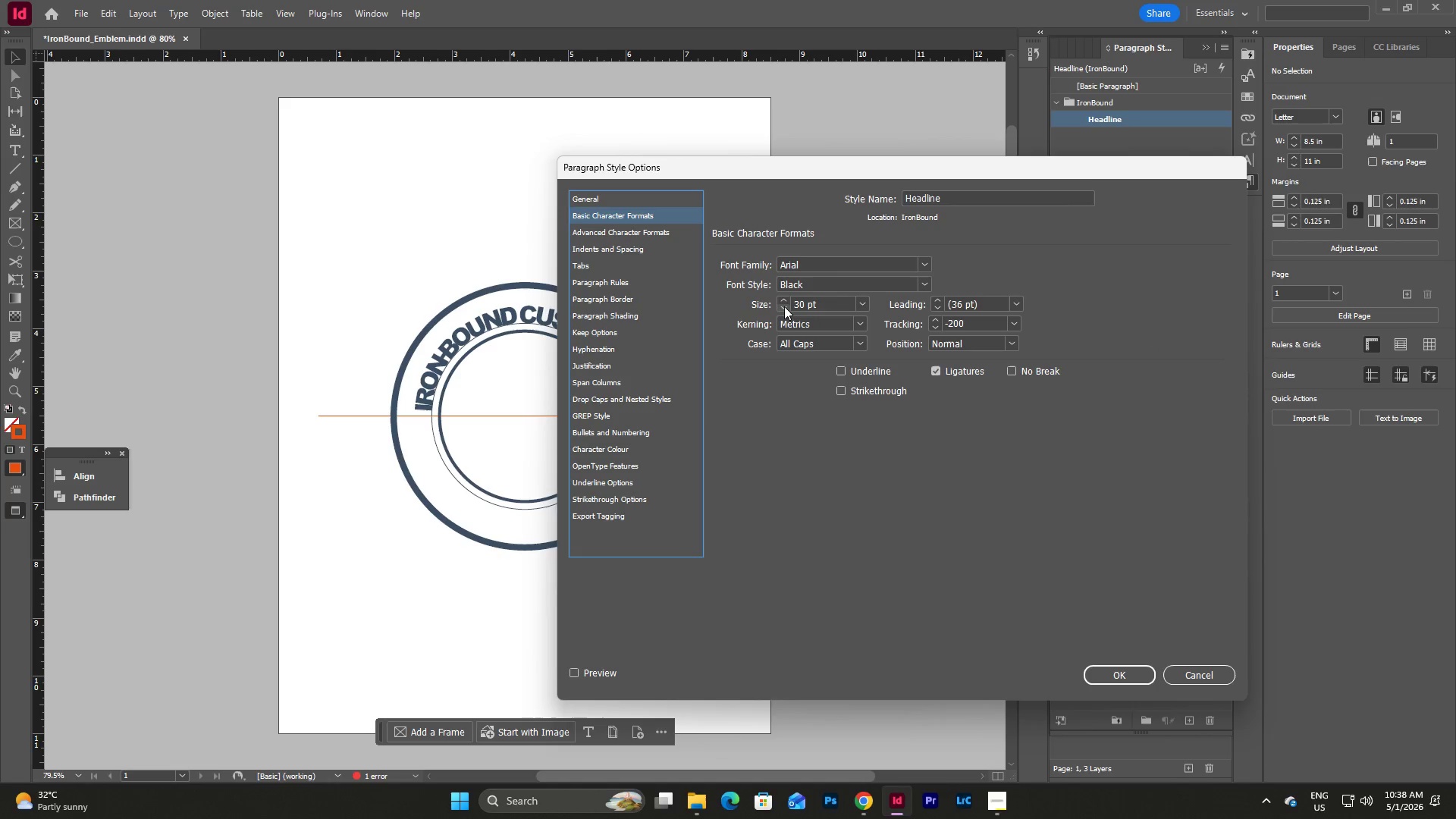 
double_click([784, 306])
 